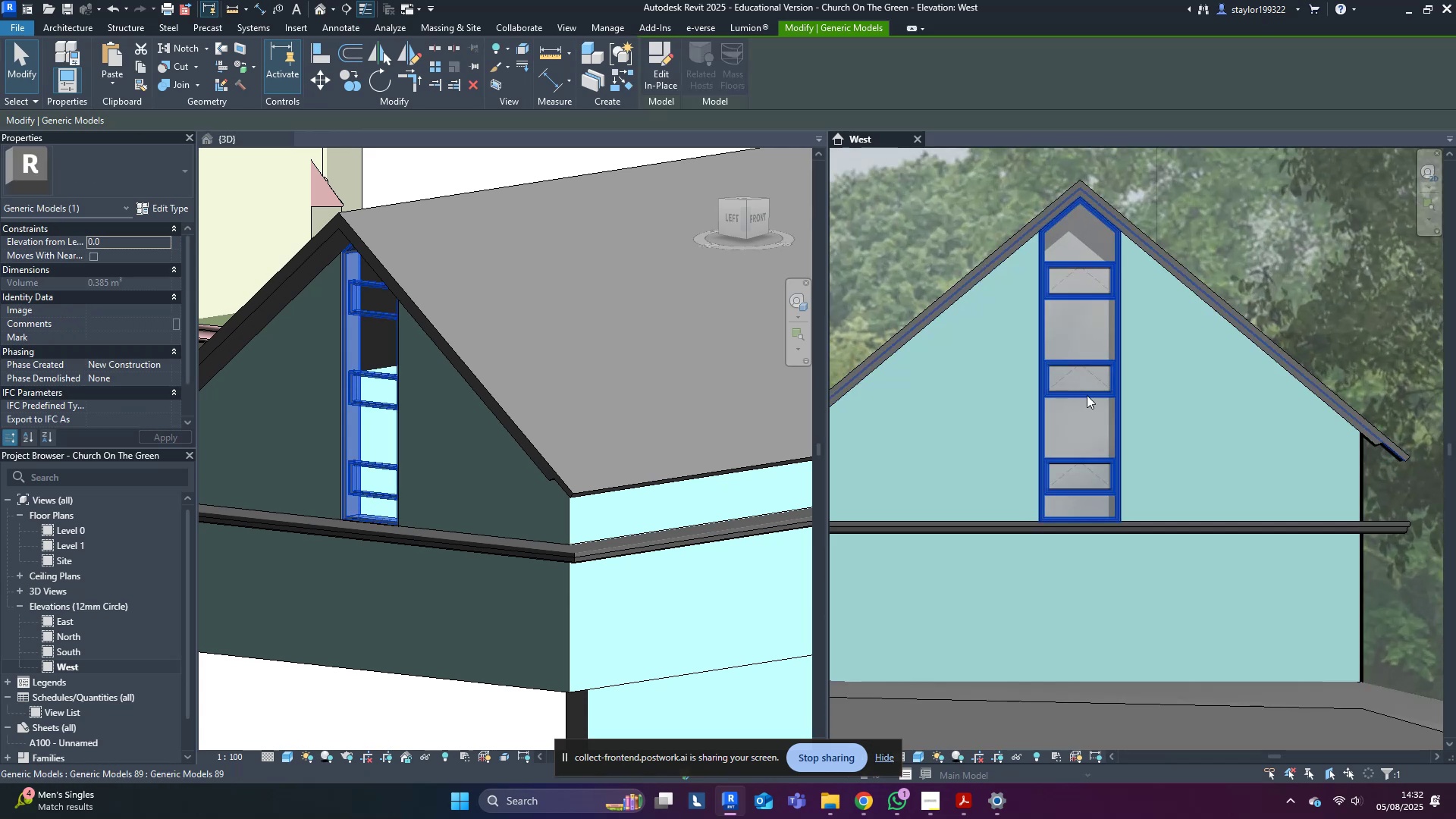 
scroll: coordinate [1157, 362], scroll_direction: up, amount: 4.0
 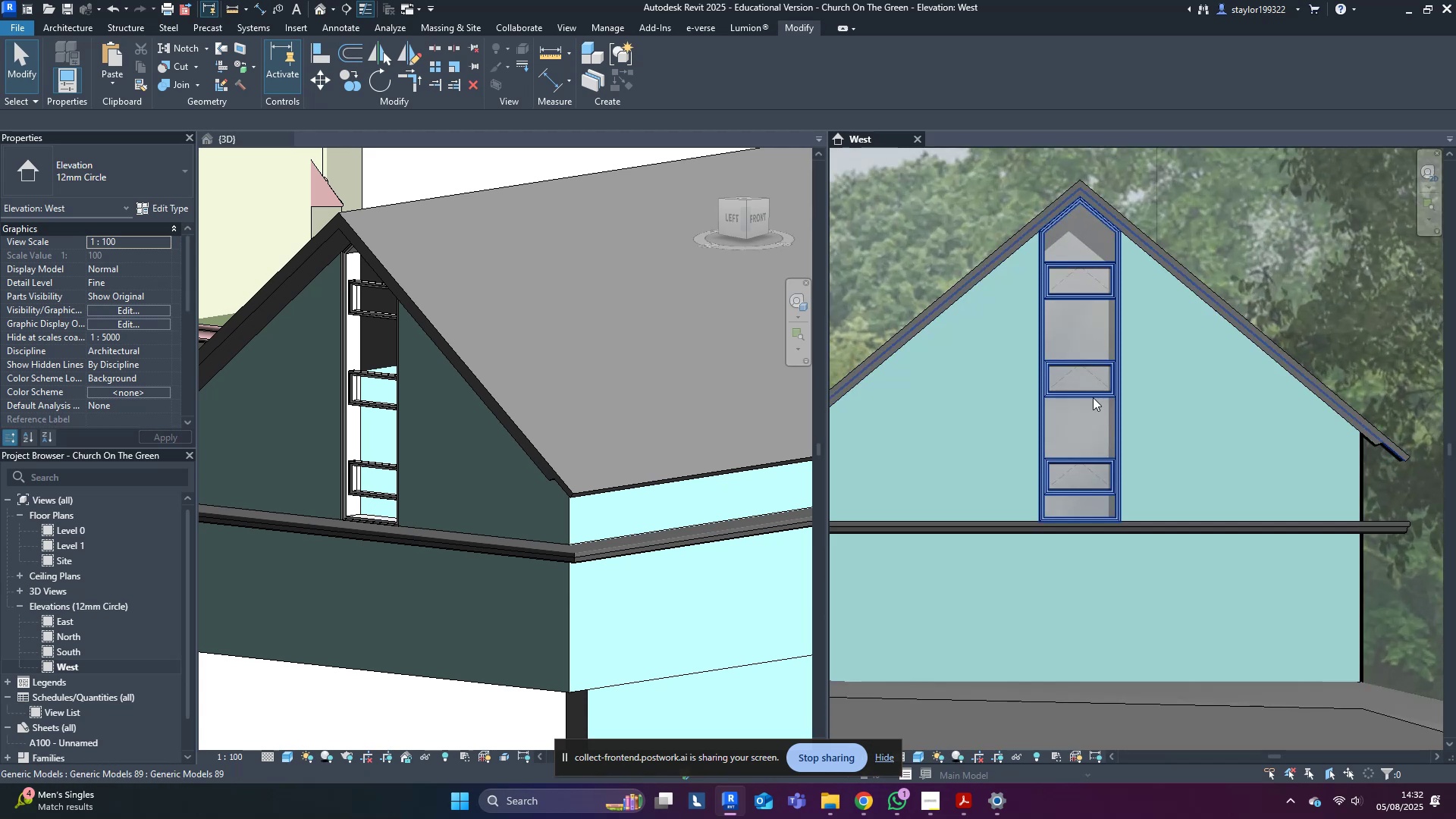 
left_click([1087, 395])
 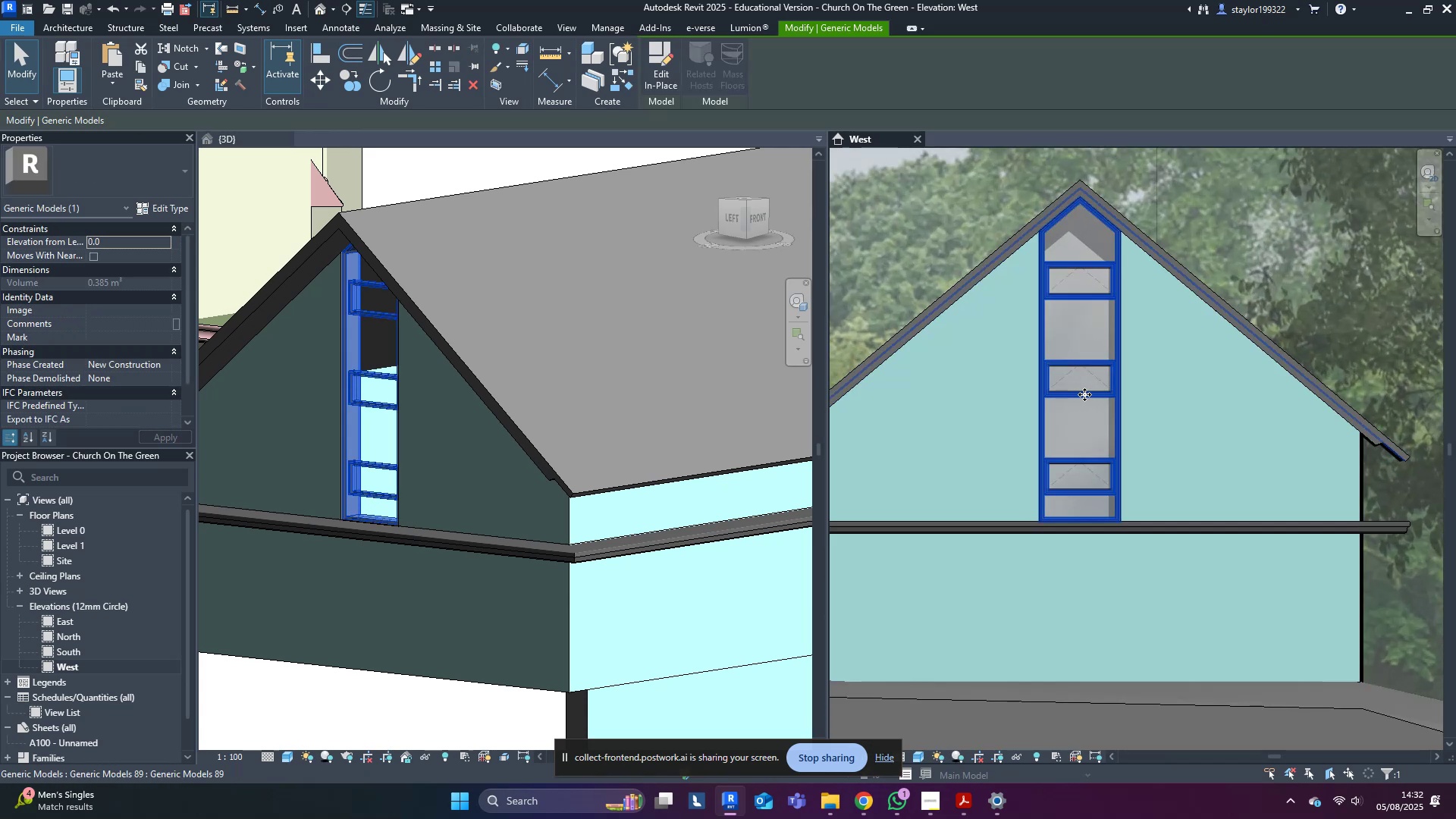 
type(hh)
key(Escape)
key(Escape)
 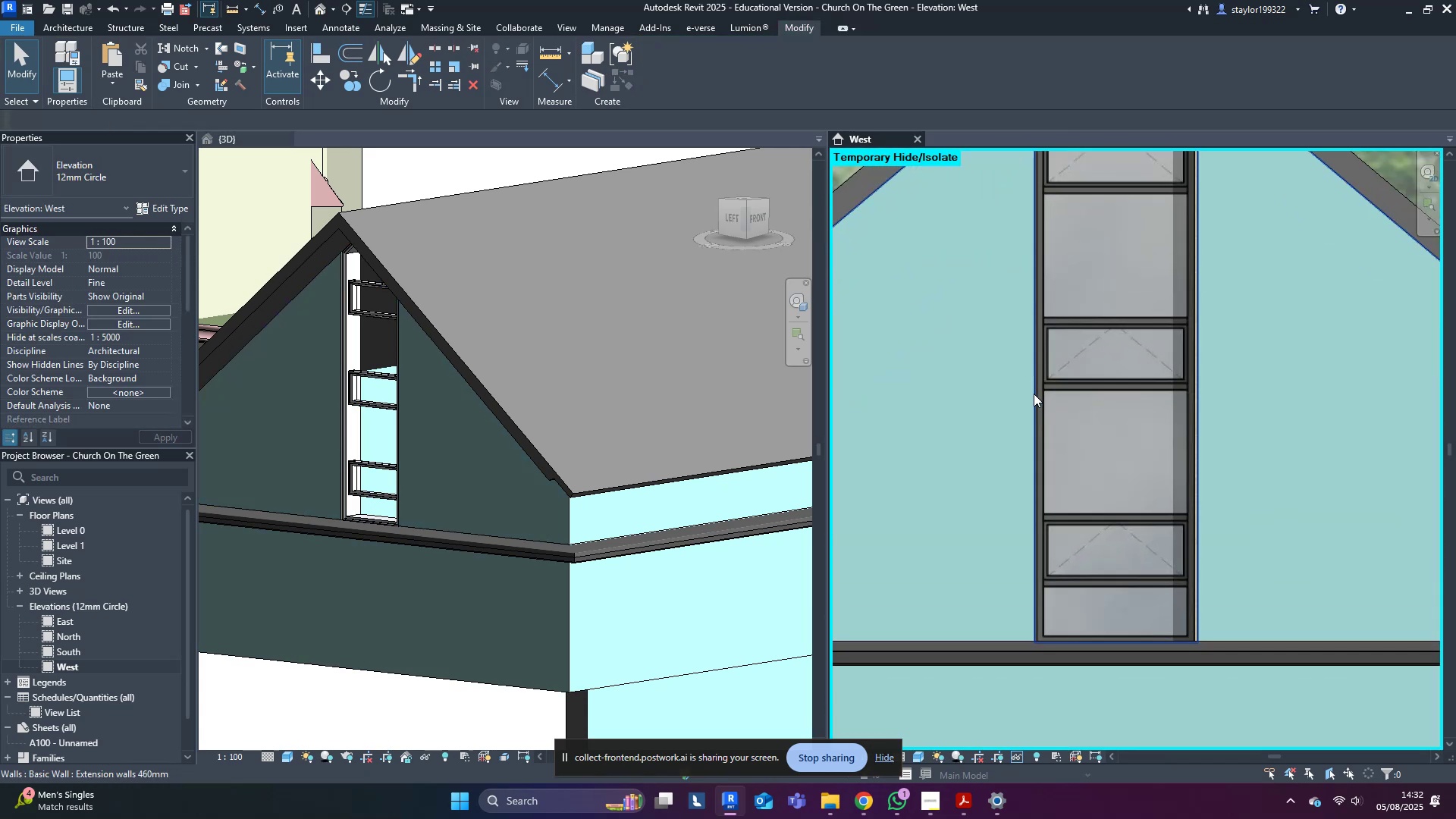 
scroll: coordinate [1044, 403], scroll_direction: up, amount: 5.0
 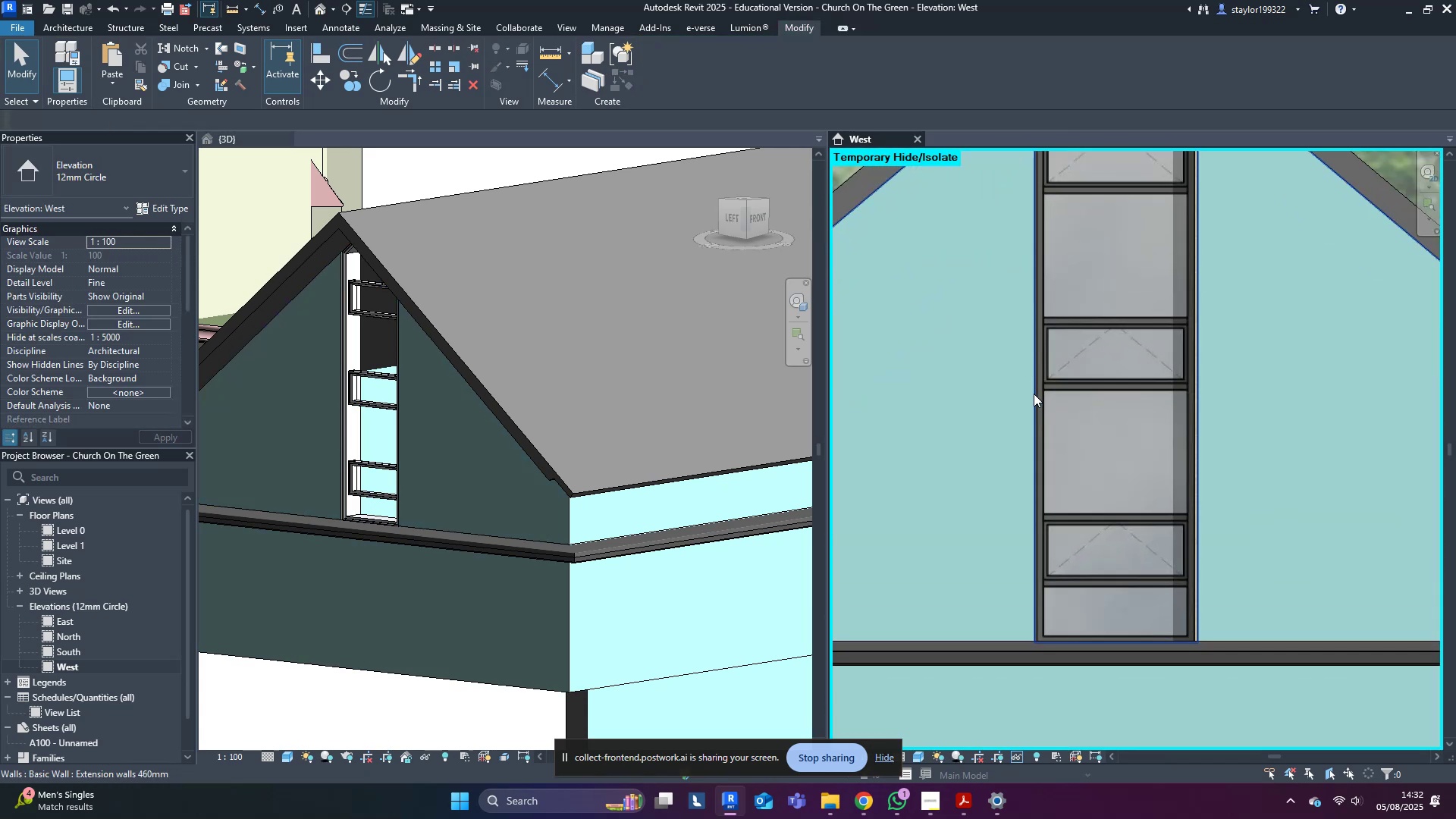 
left_click([1034, 394])
 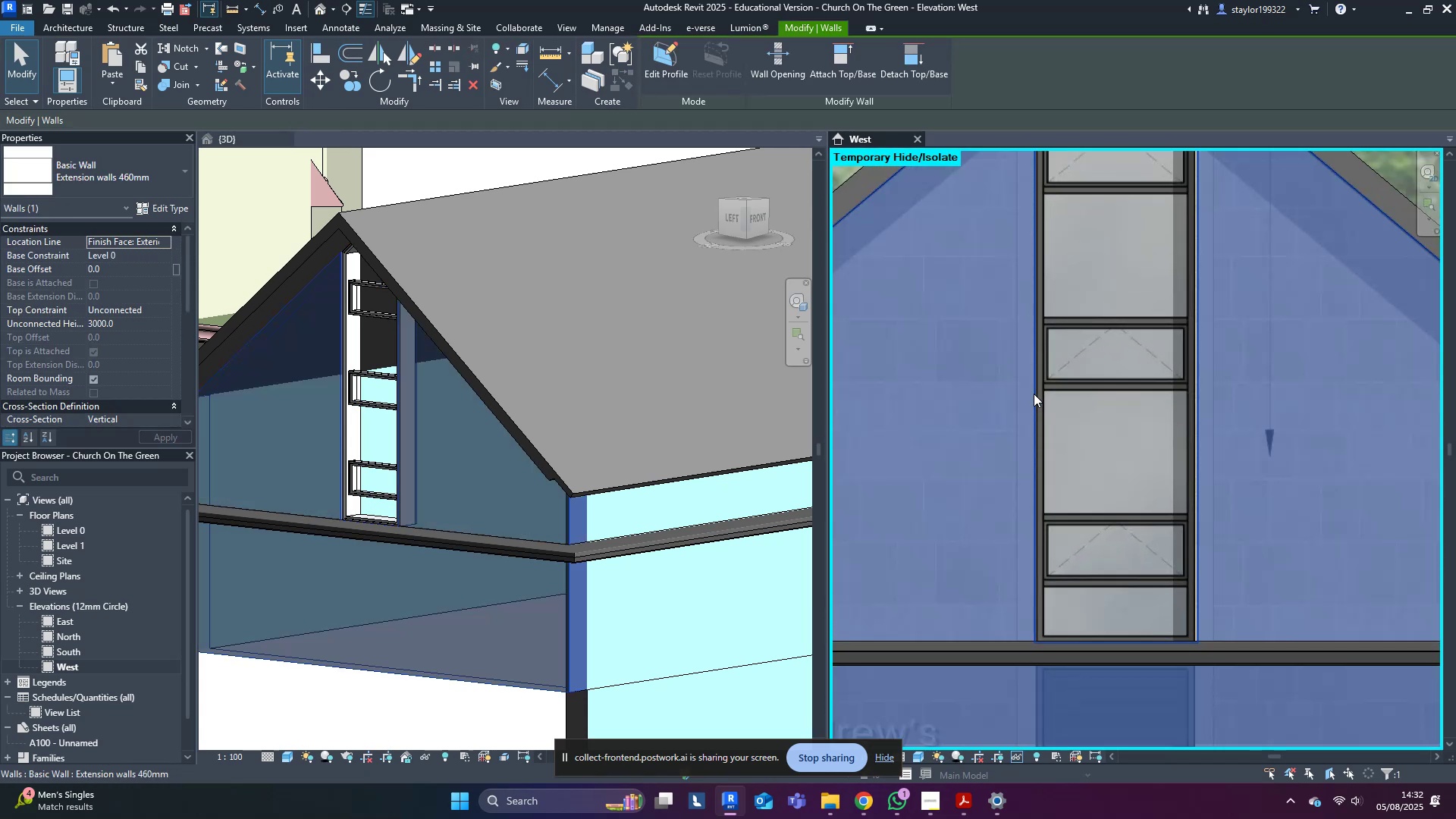 
key(Tab)
 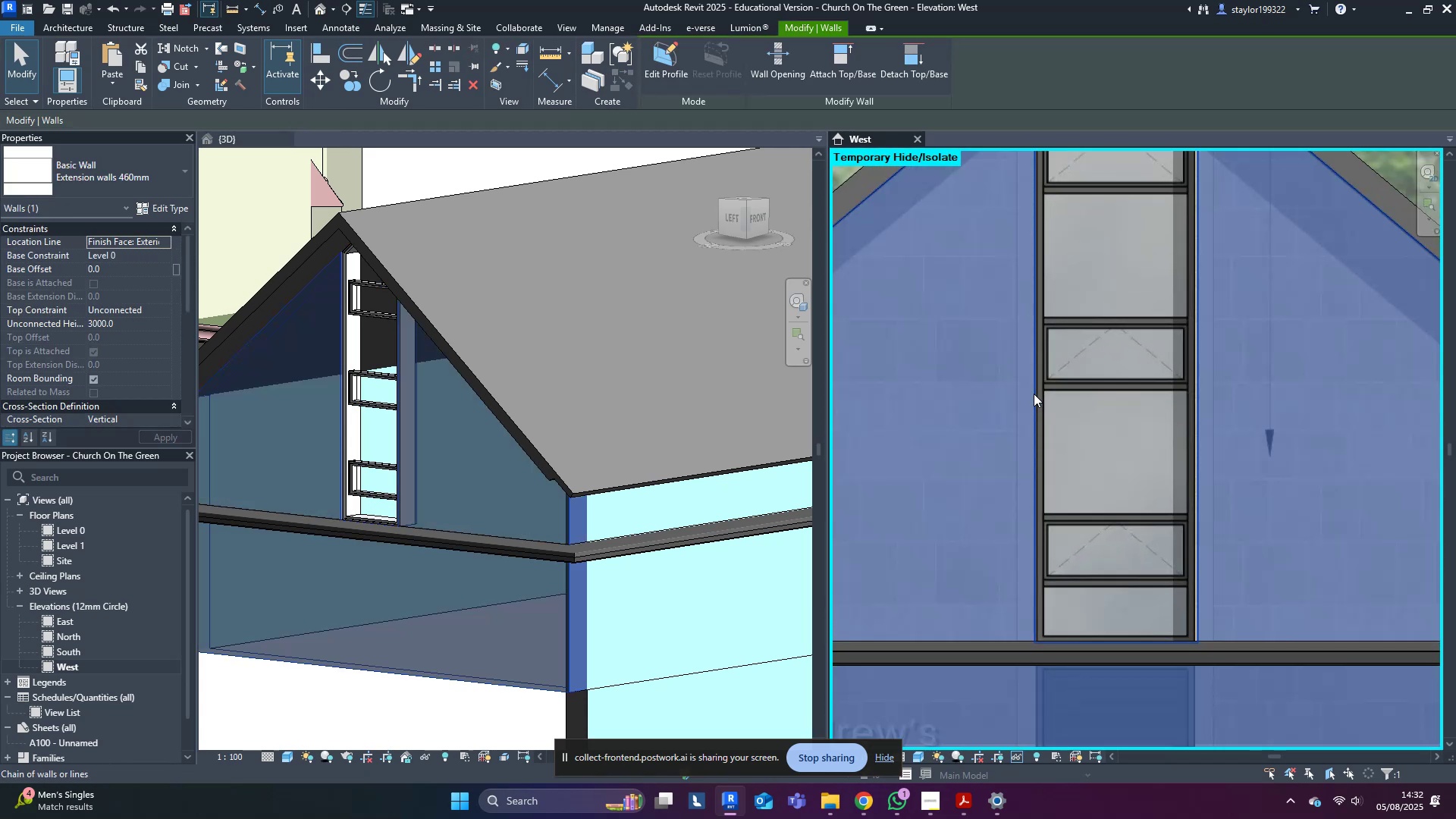 
left_click([1034, 394])
 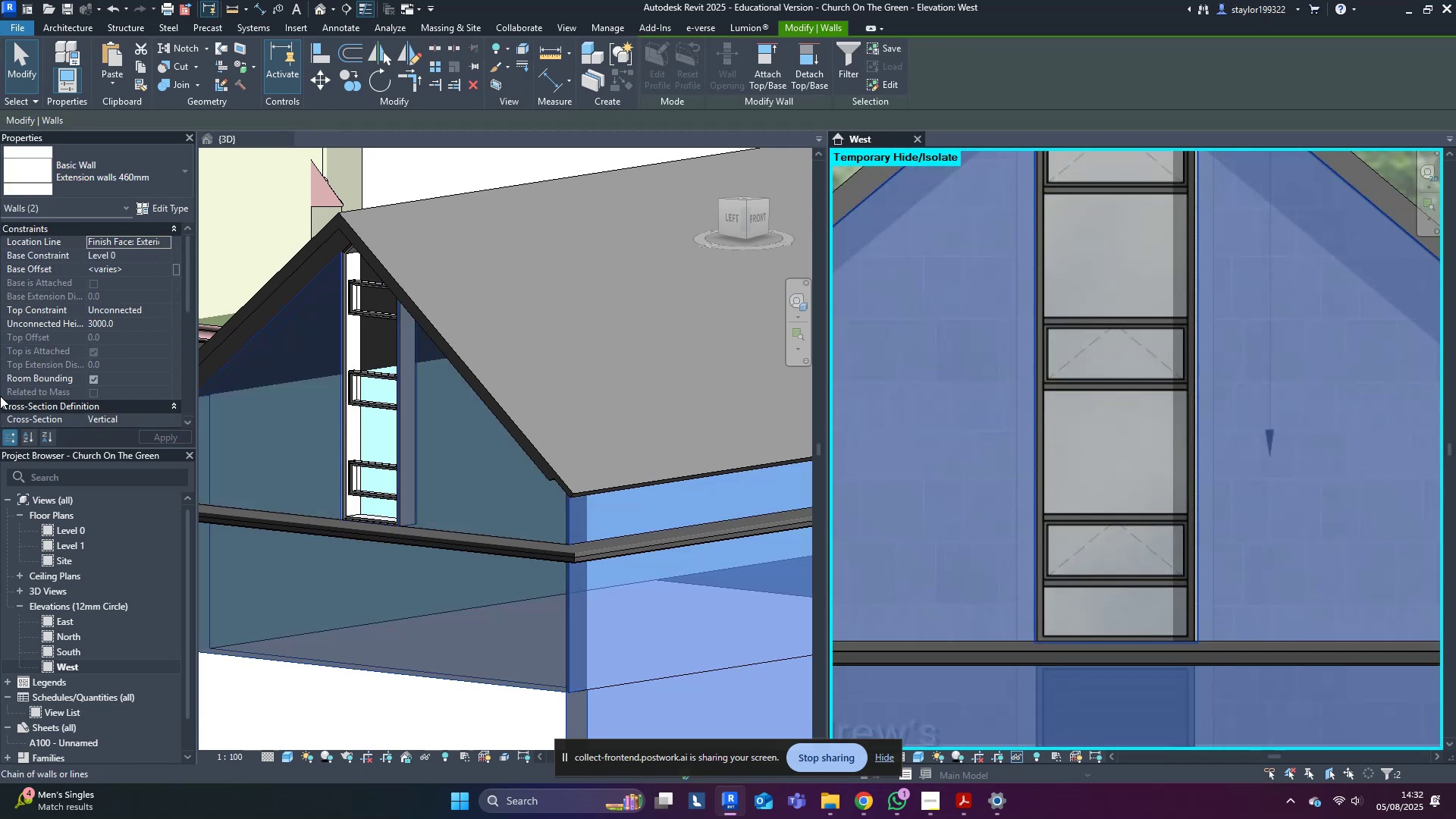 
key(Escape)
 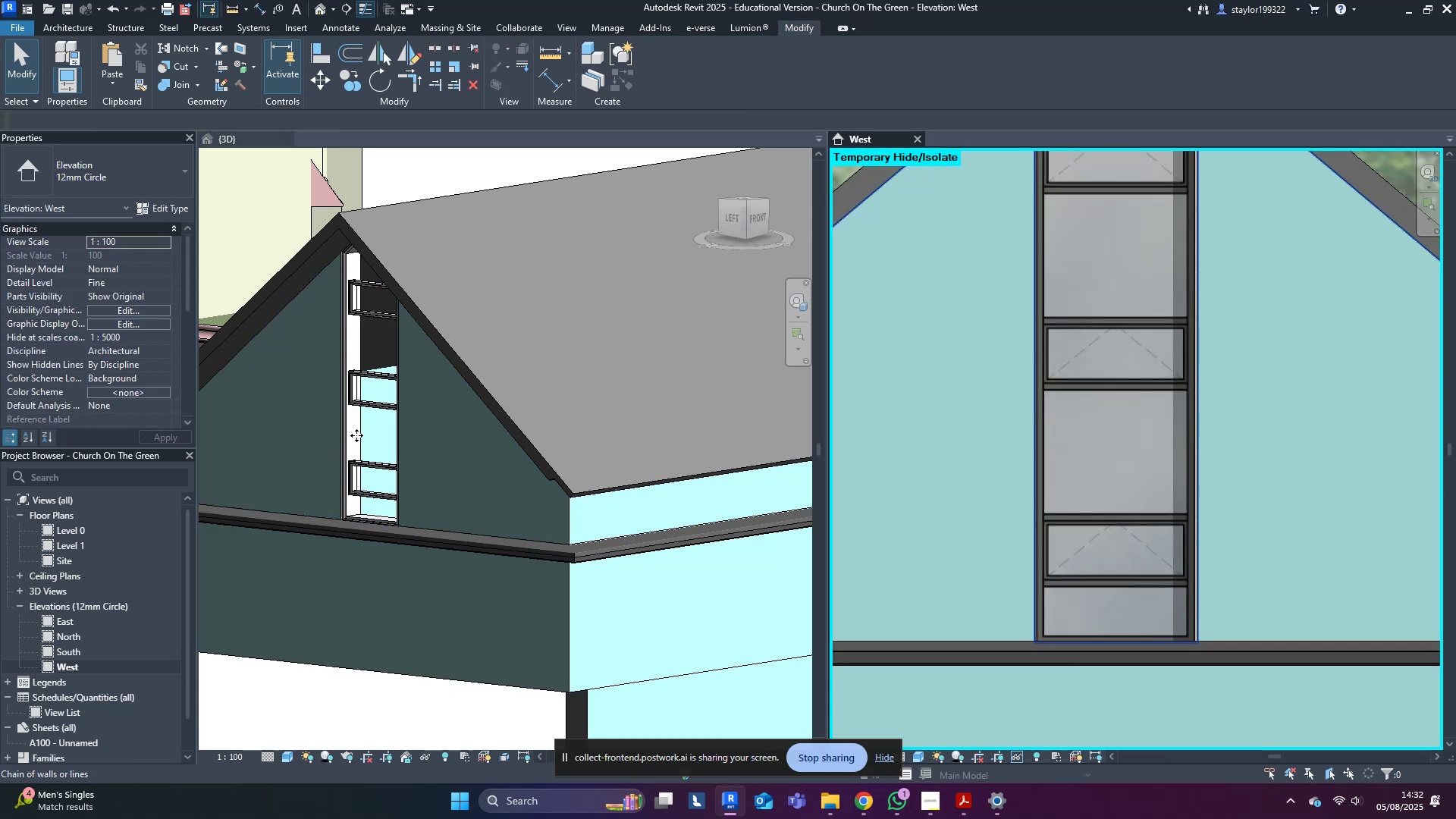 
left_click([356, 435])
 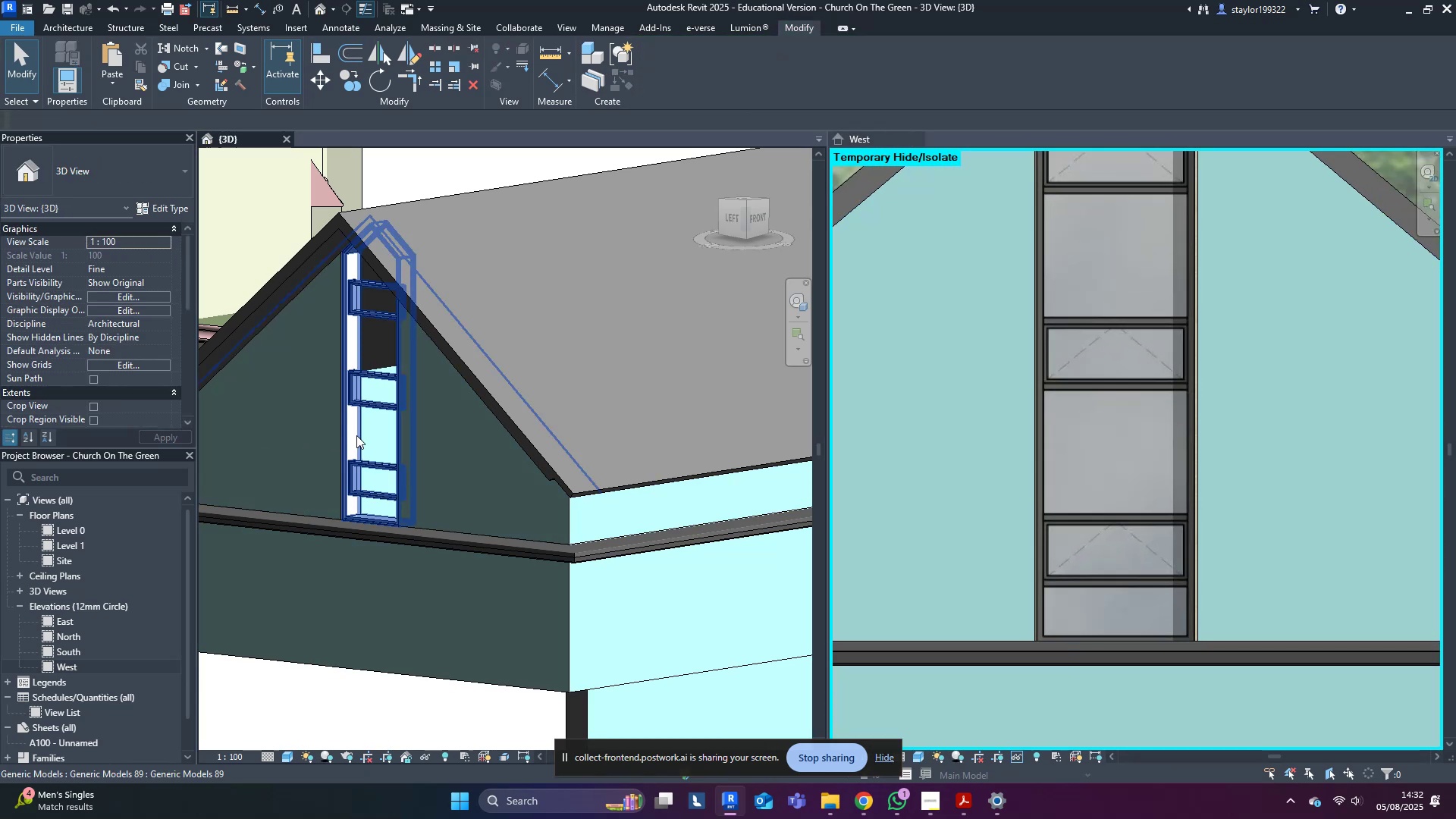 
key(Escape)
 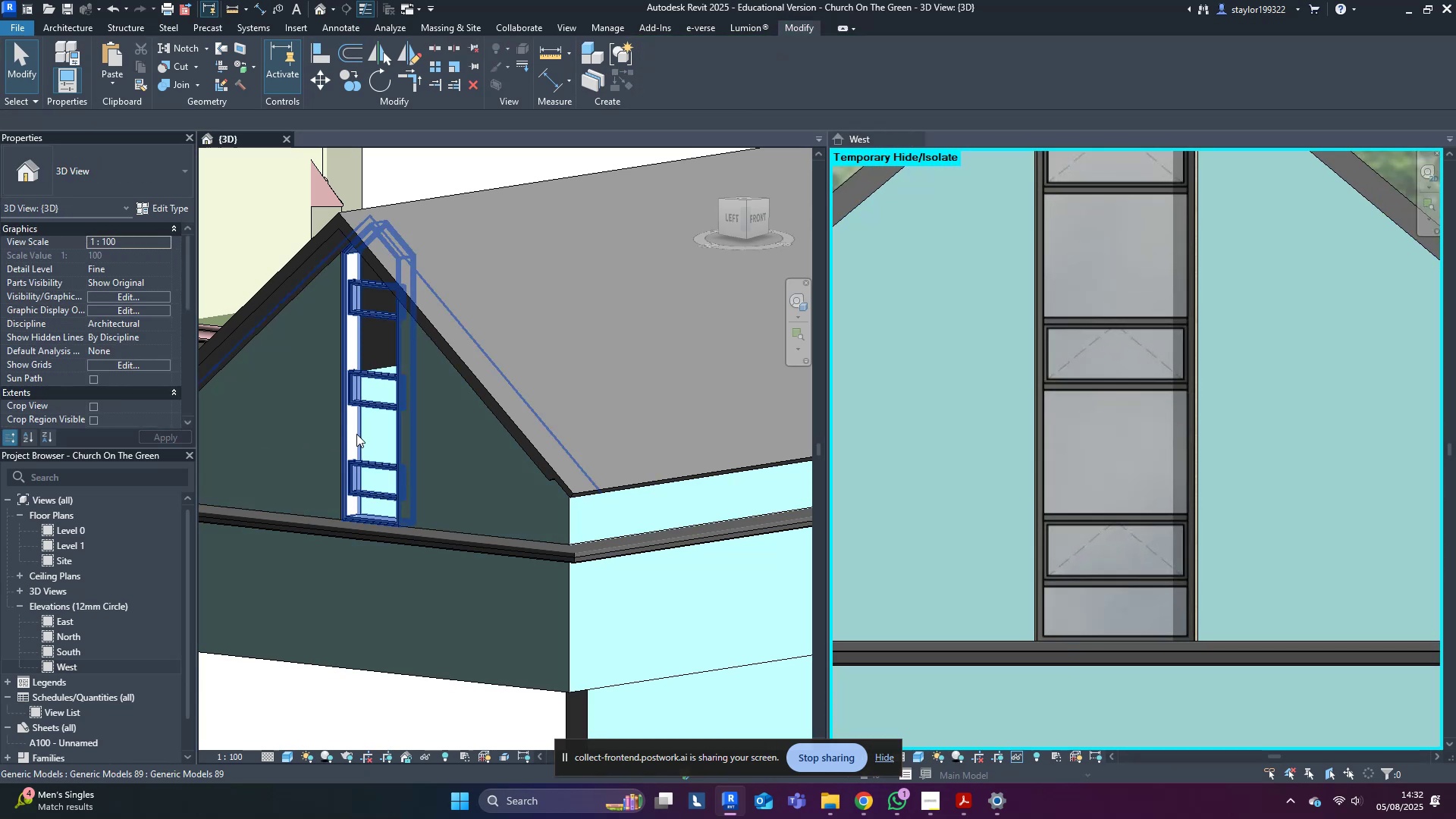 
left_click([356, 434])
 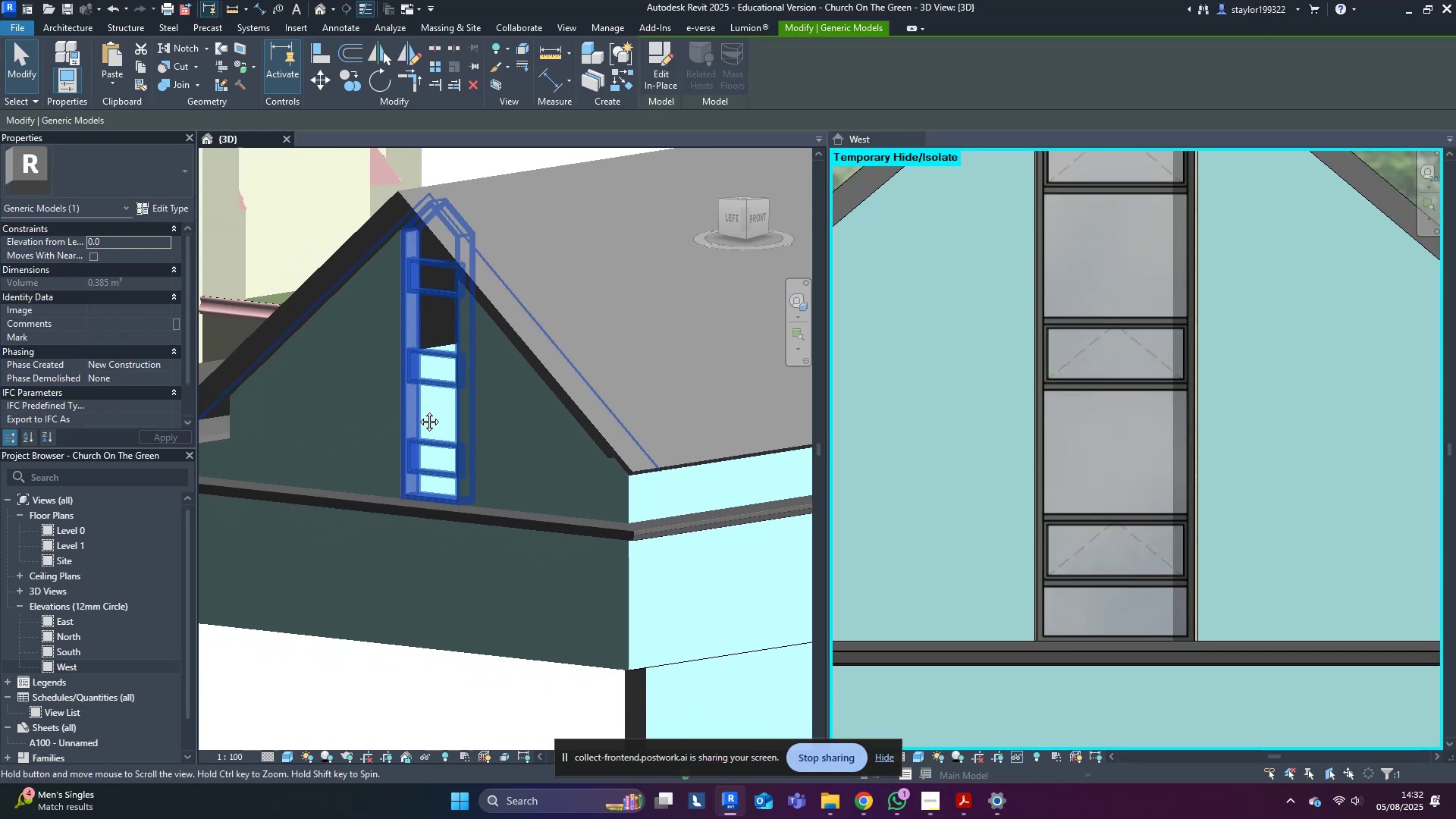 
scroll: coordinate [417, 410], scroll_direction: up, amount: 3.0
 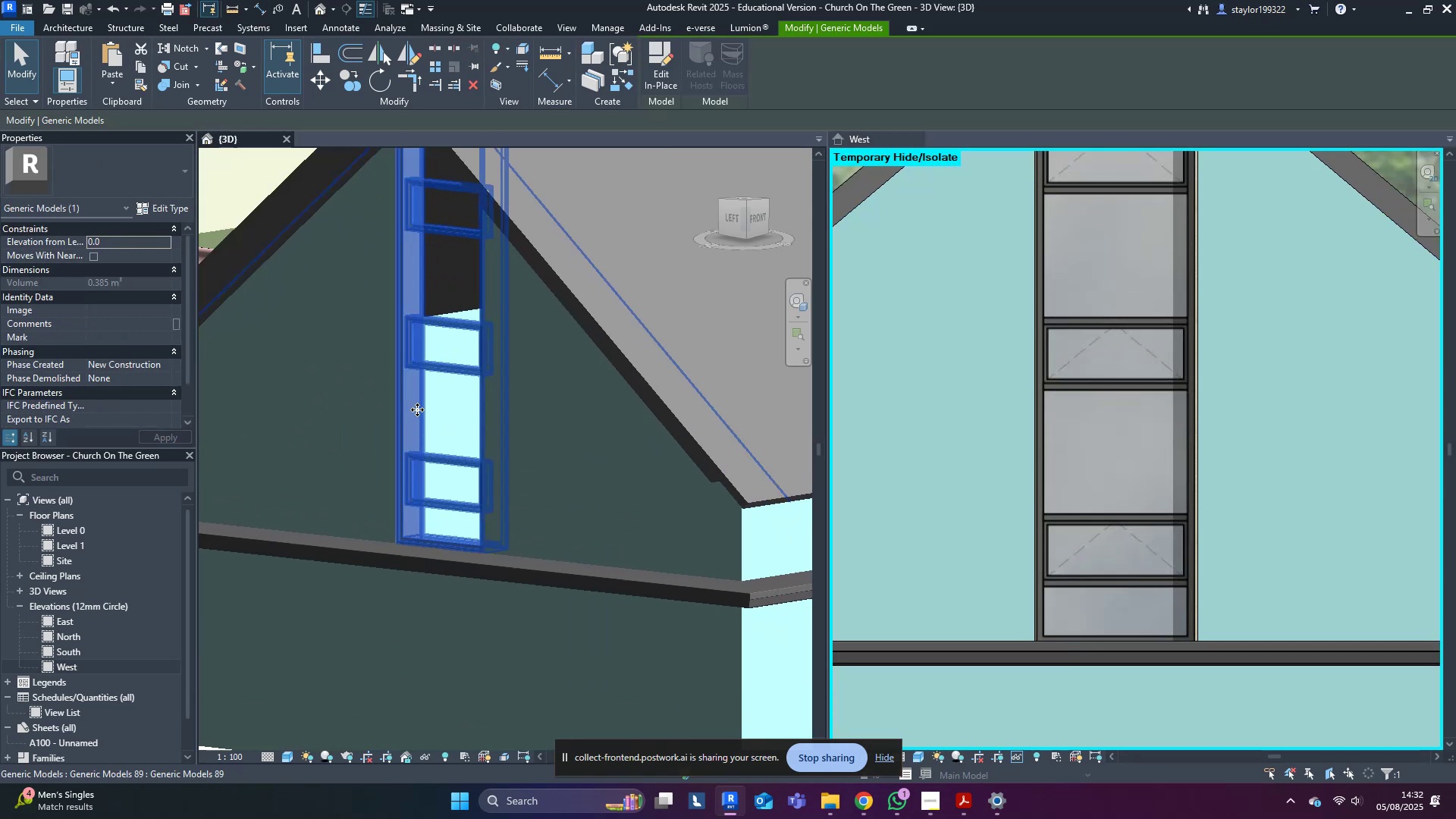 
type(hh)
 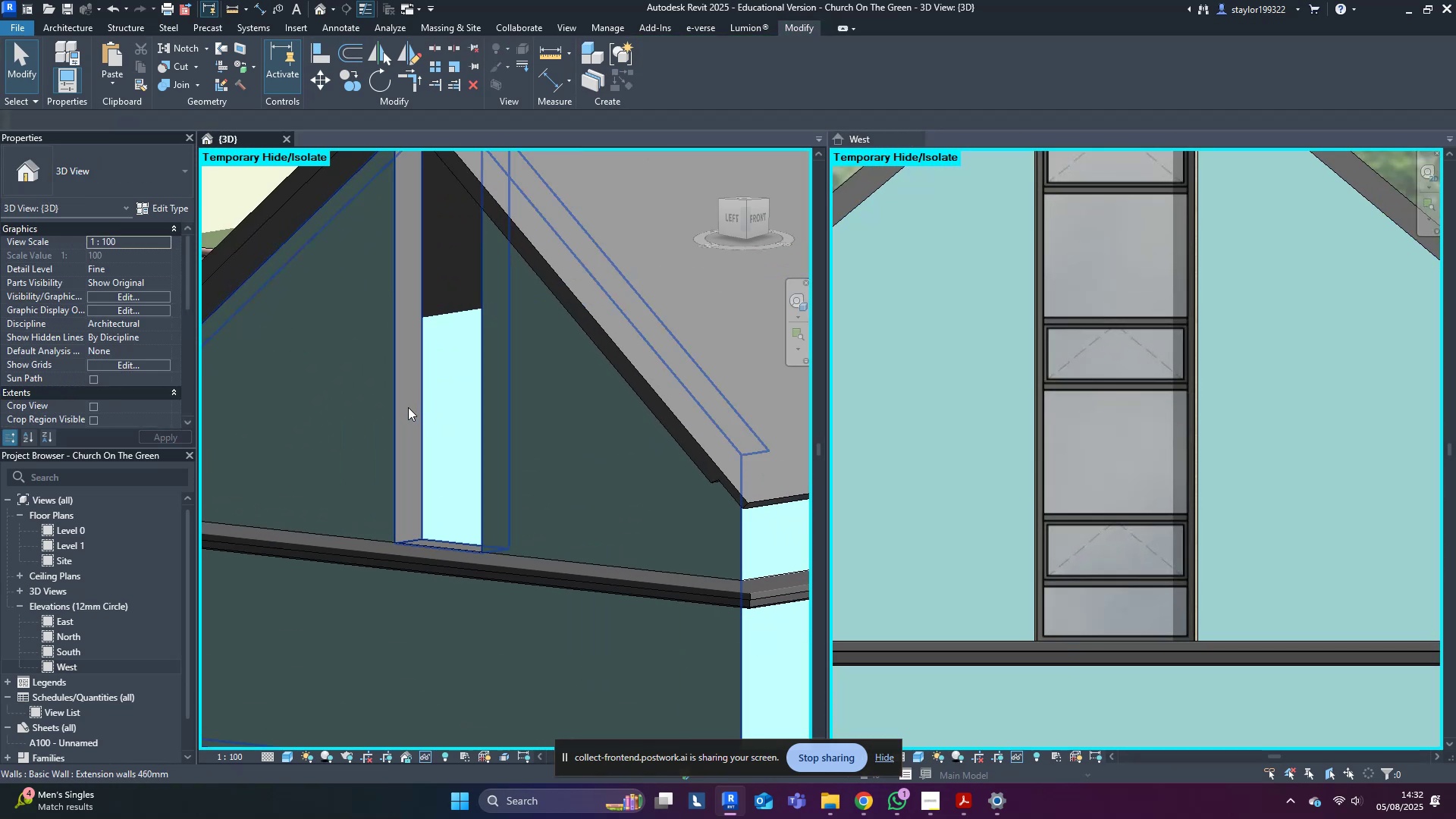 
left_click([408, 406])
 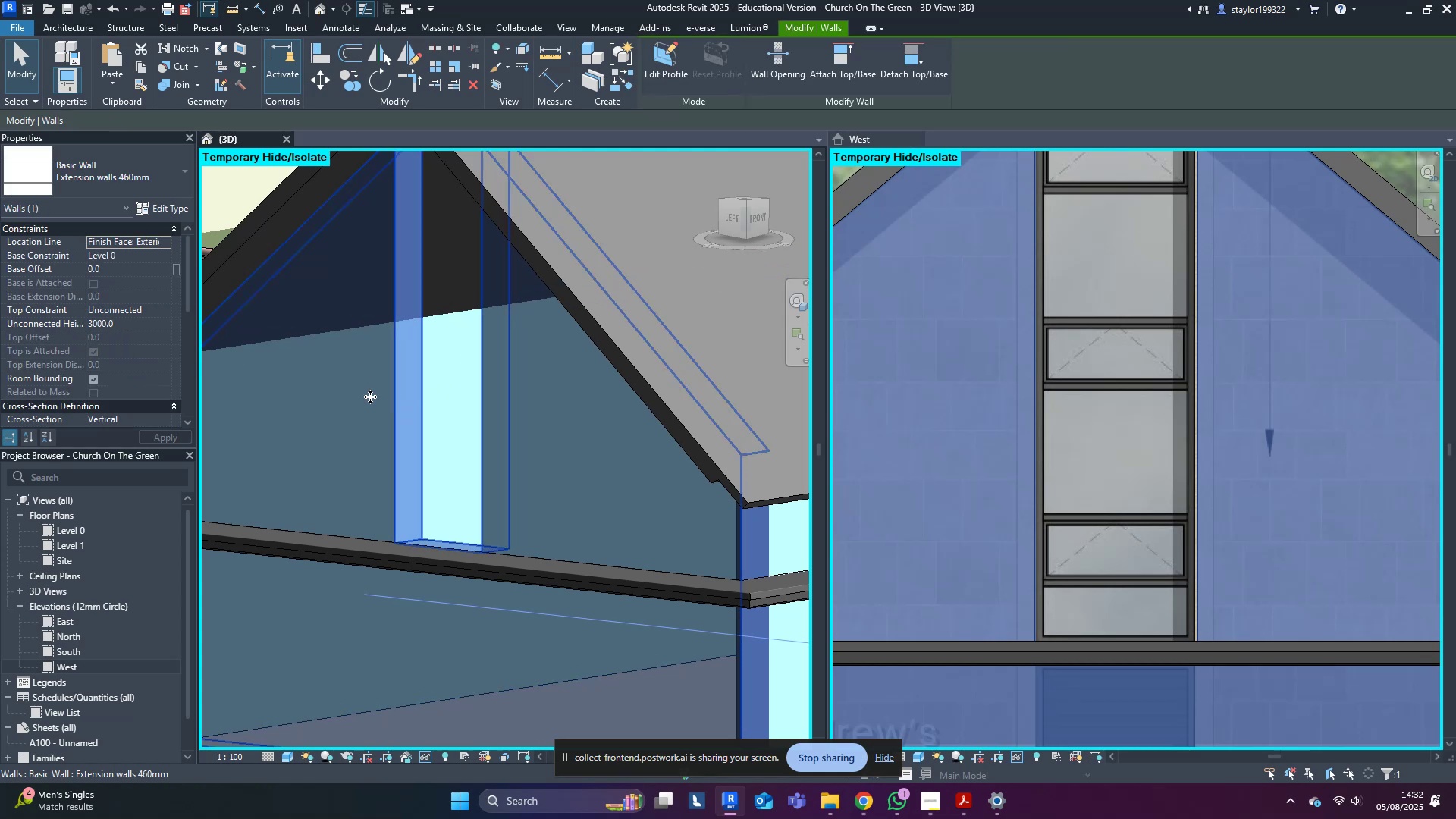 
key(Escape)
 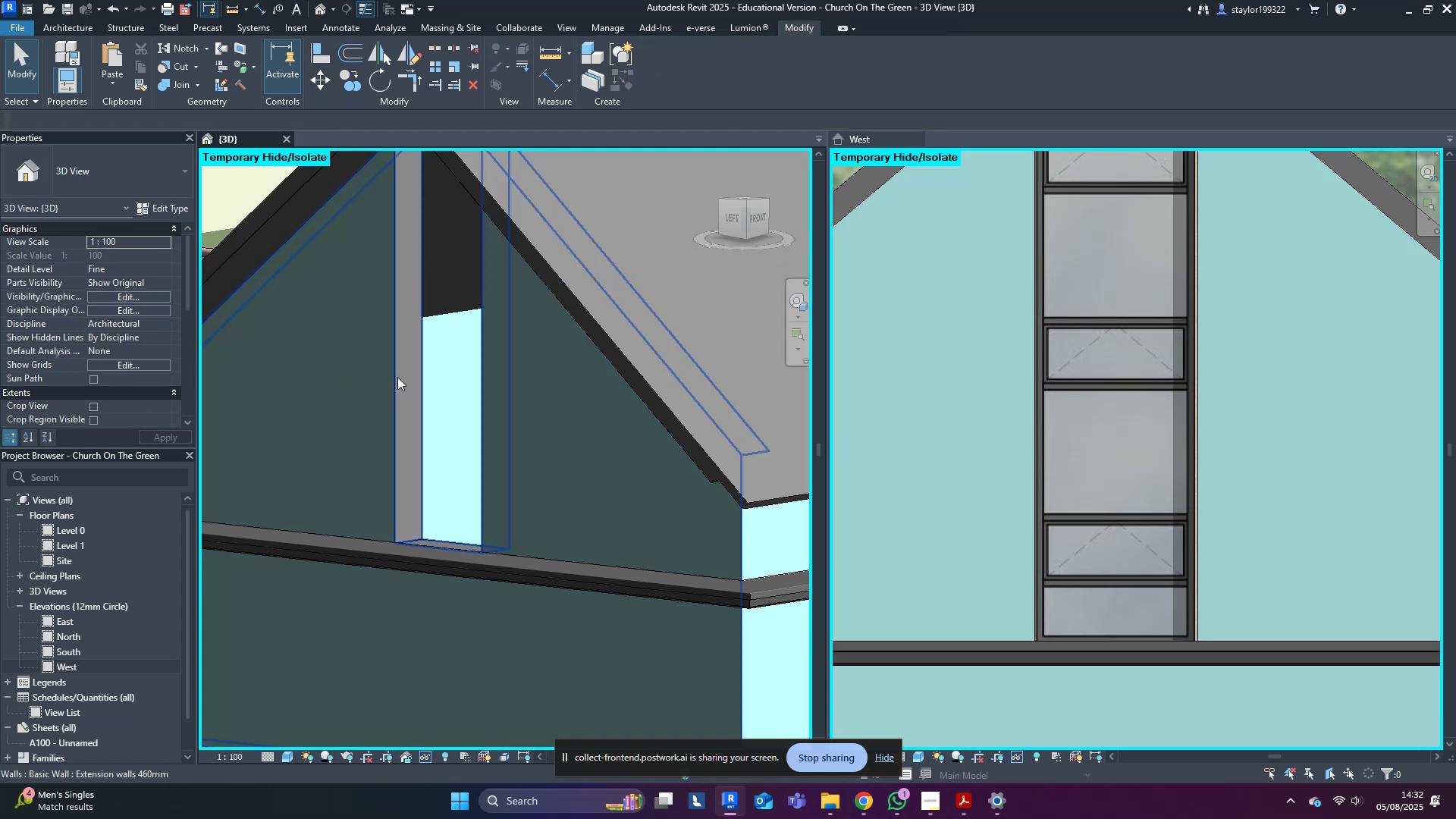 
key(Tab)
 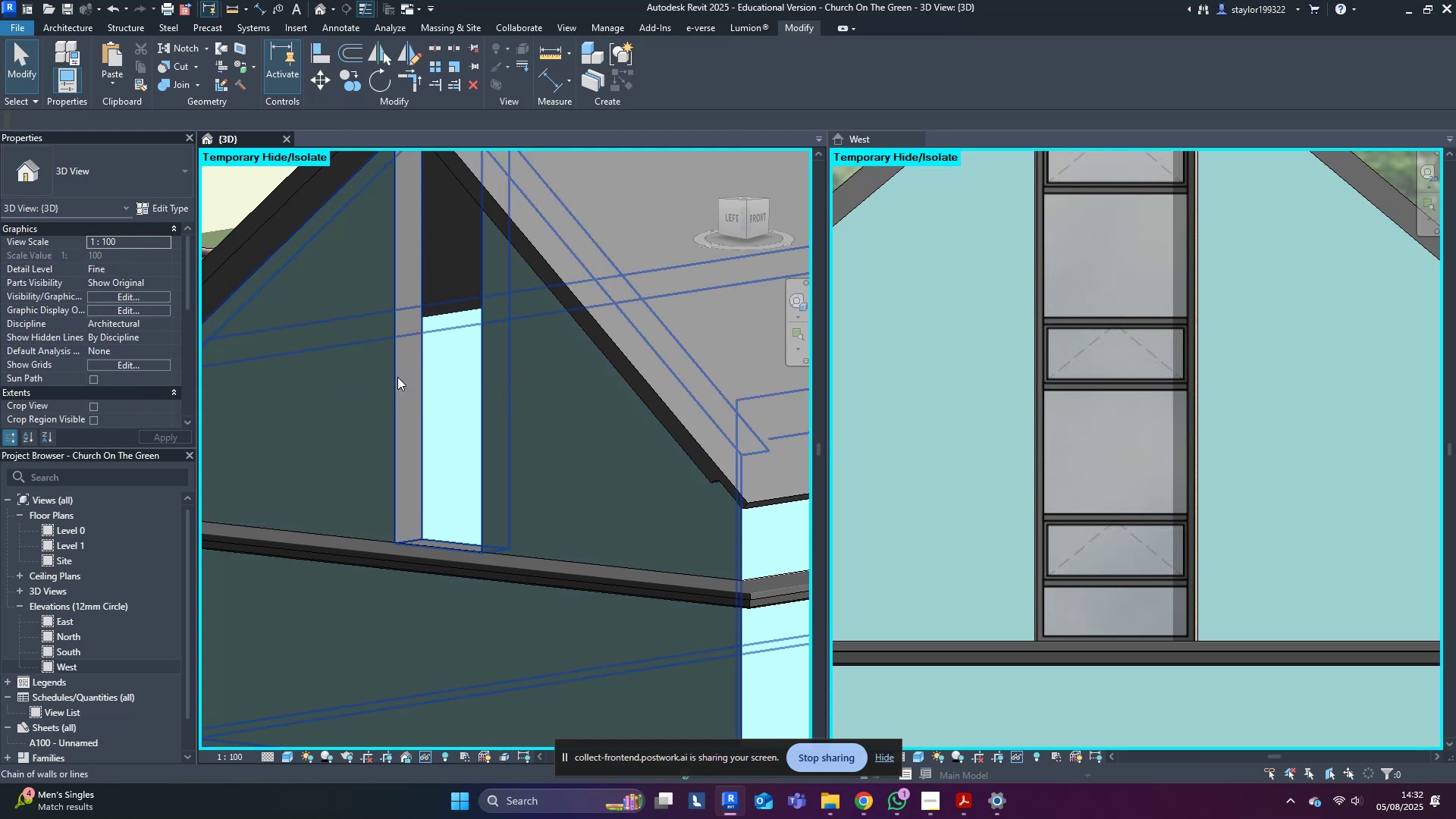 
key(Tab)
 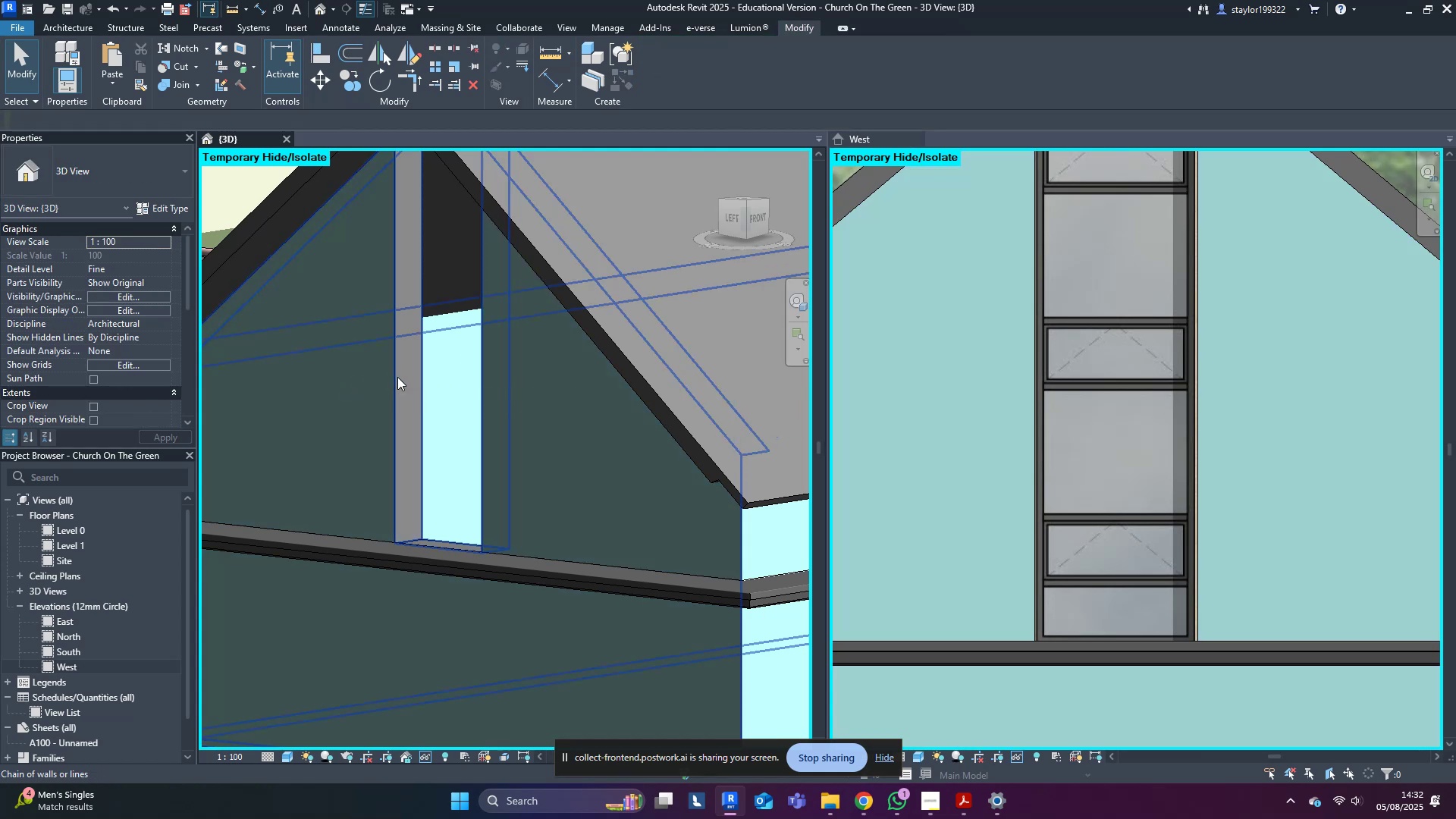 
key(Tab)
 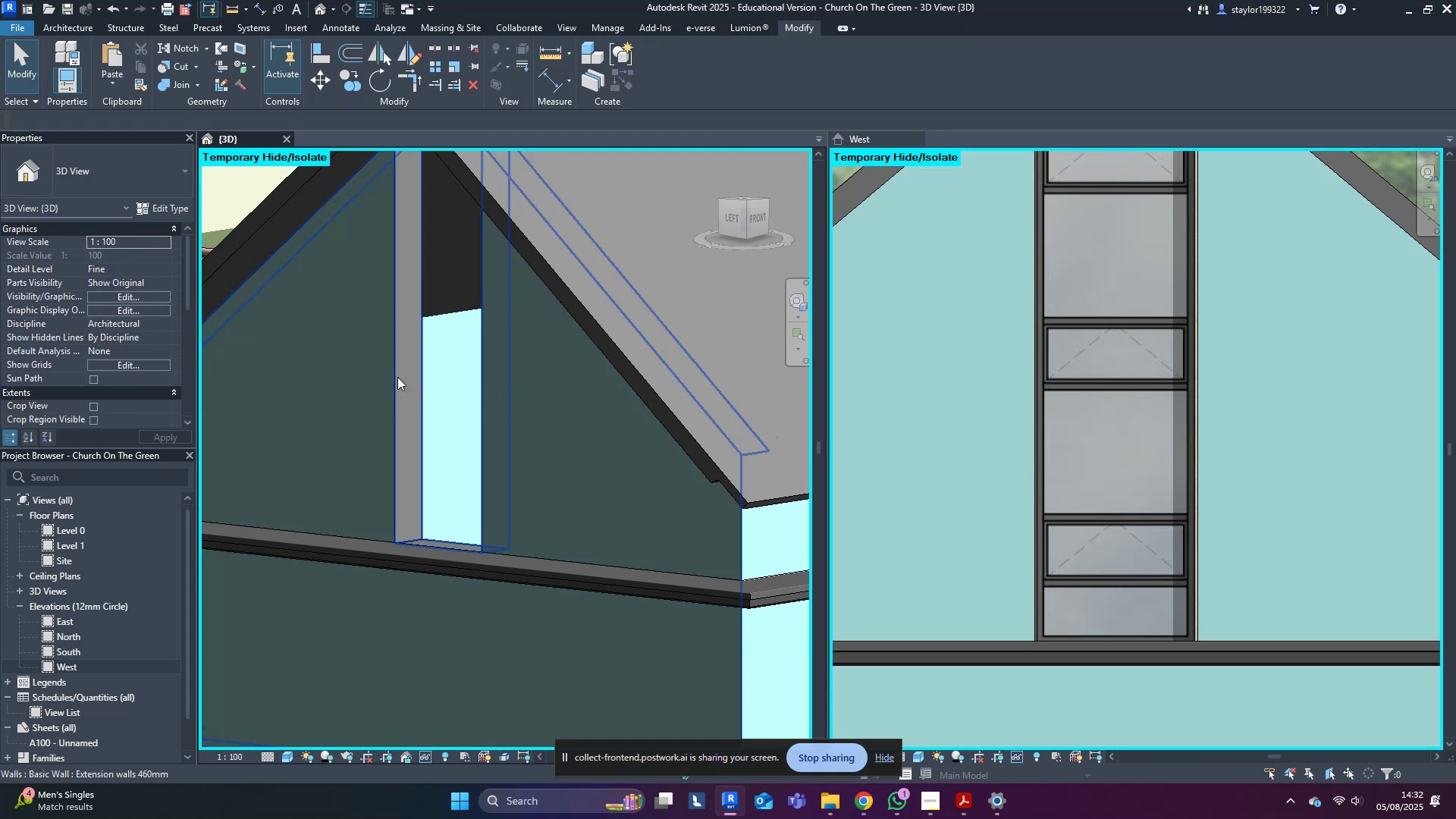 
key(Tab)
 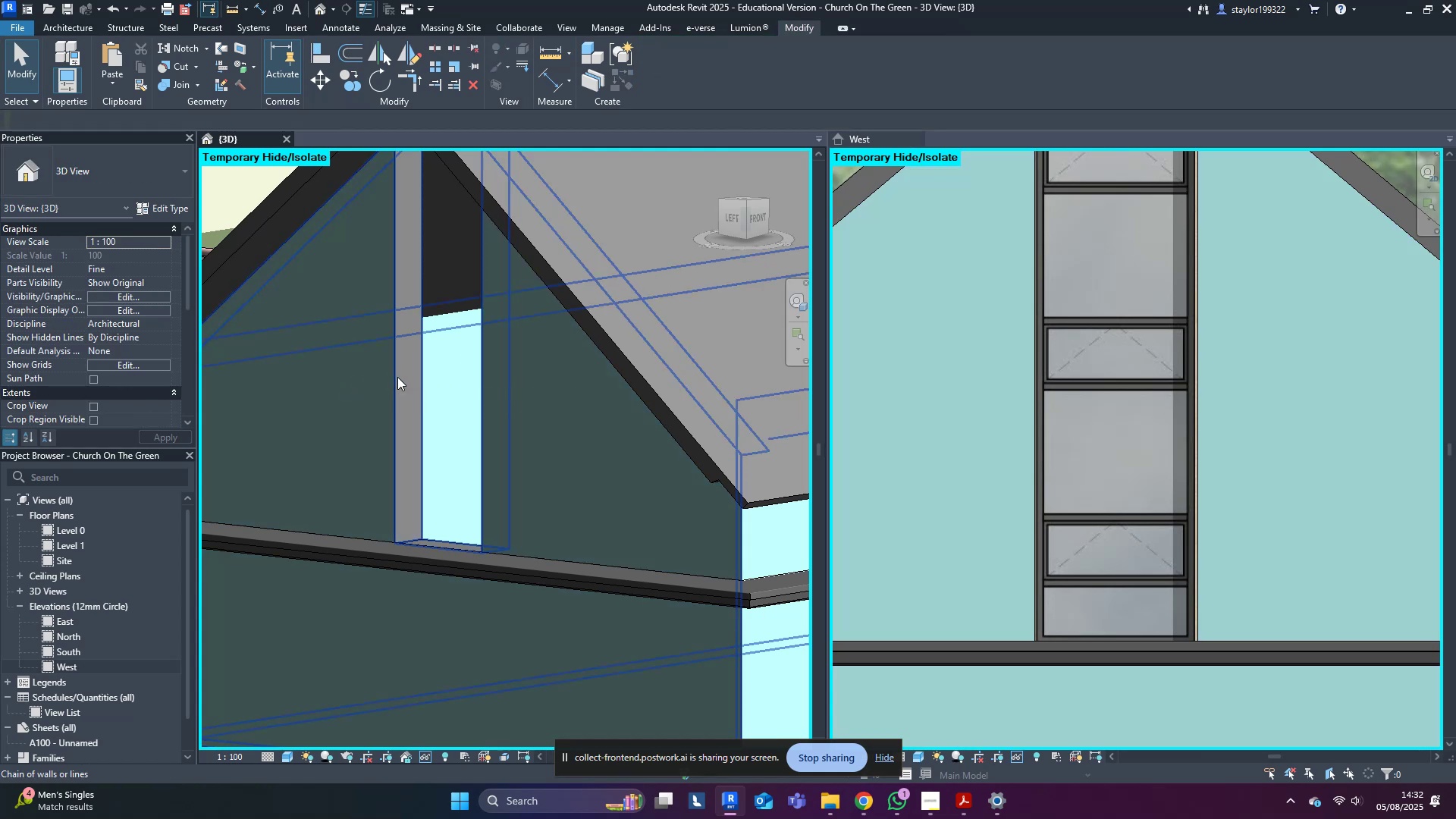 
key(Tab)
 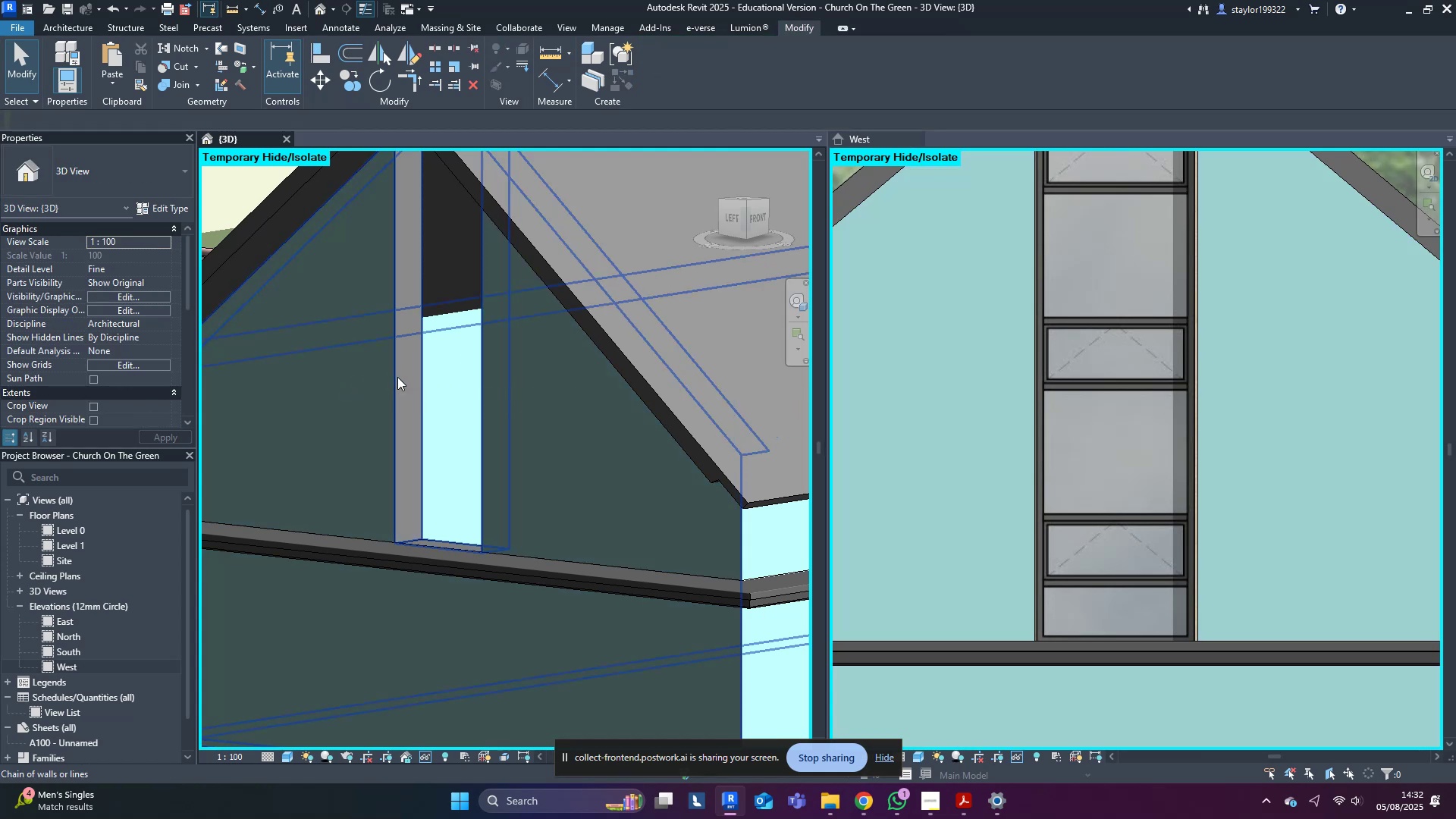 
key(Tab)
 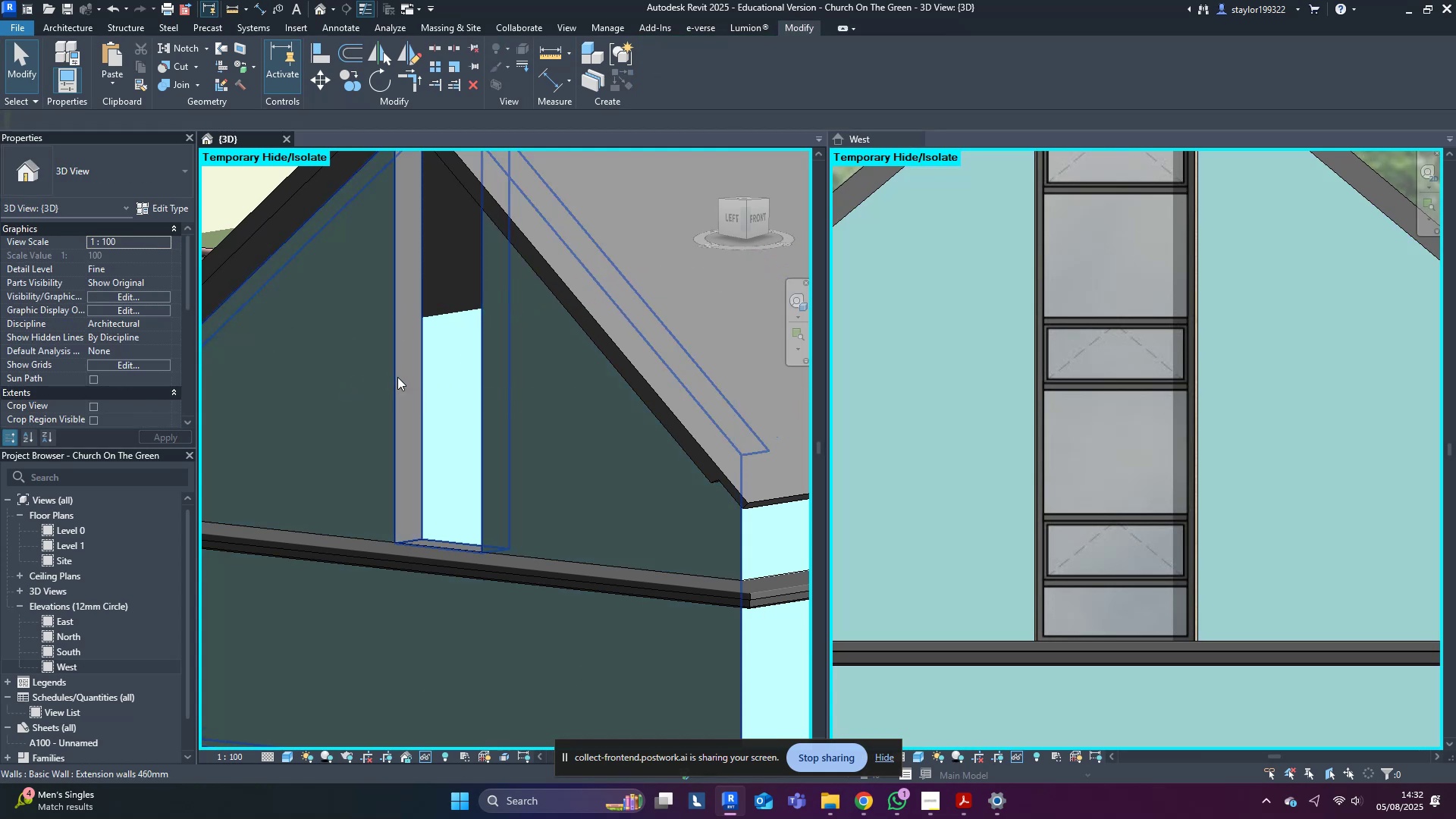 
left_click([397, 377])
 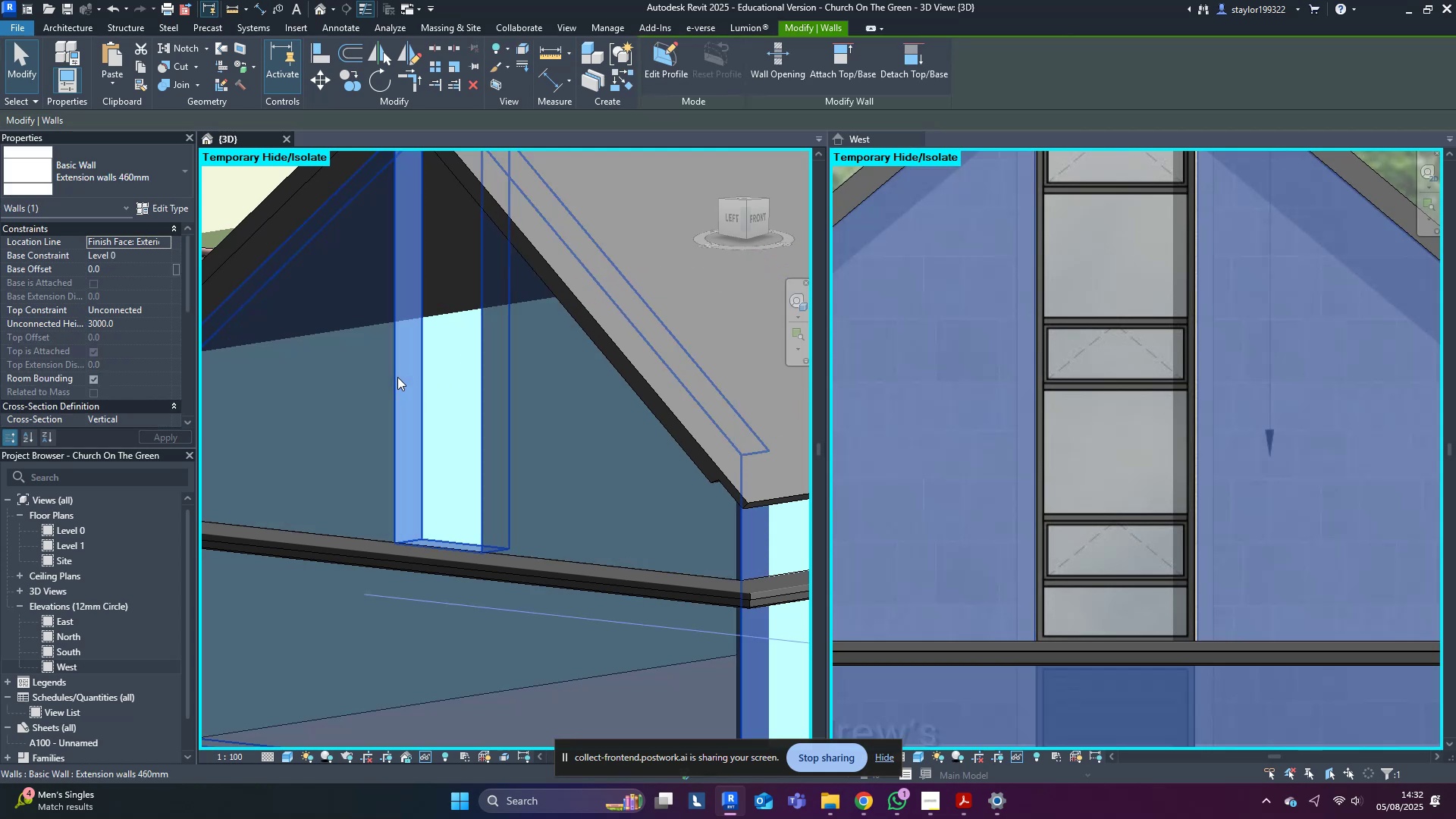 
scroll: coordinate [397, 377], scroll_direction: down, amount: 4.0
 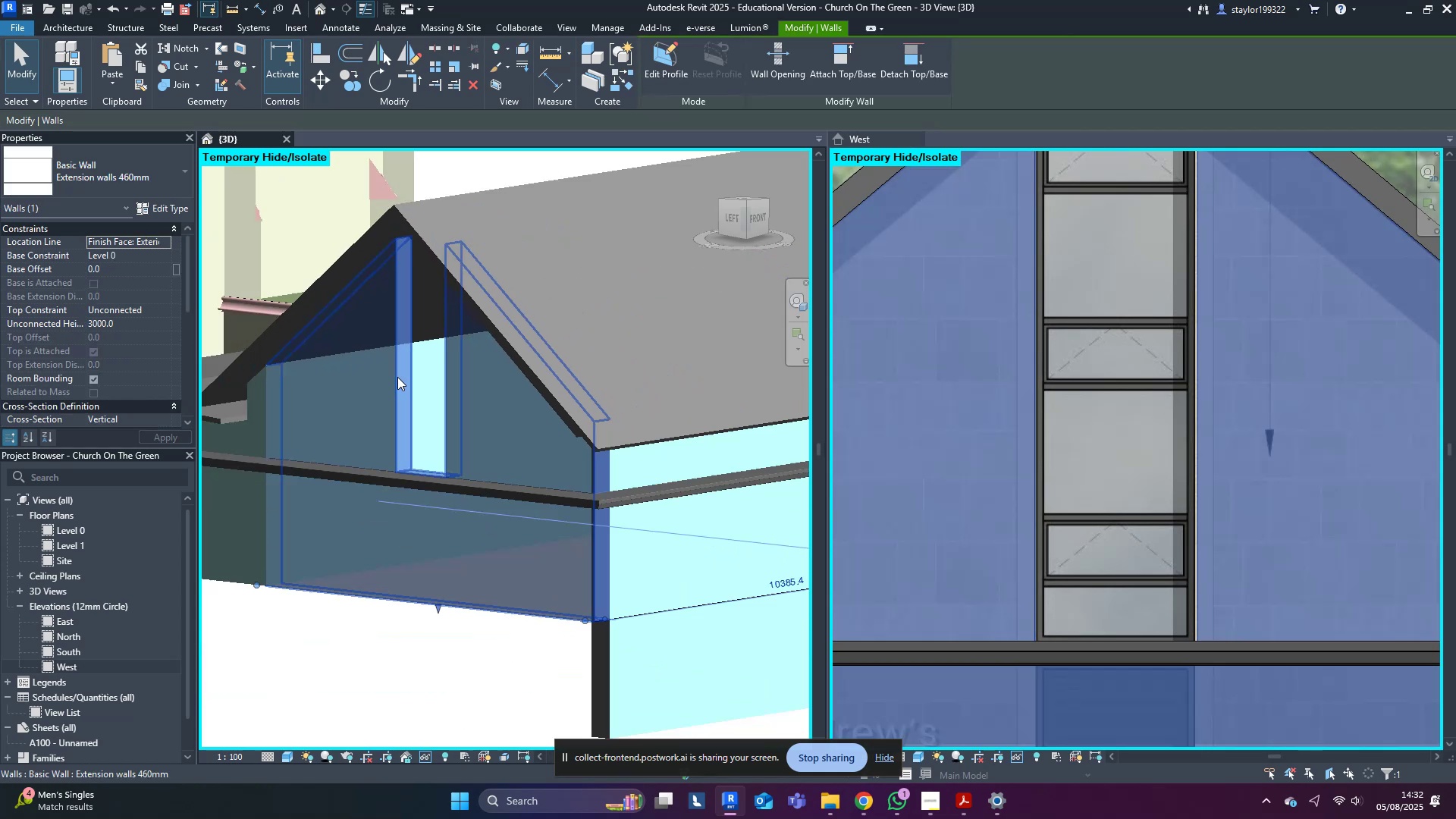 
key(Shift+ShiftLeft)
 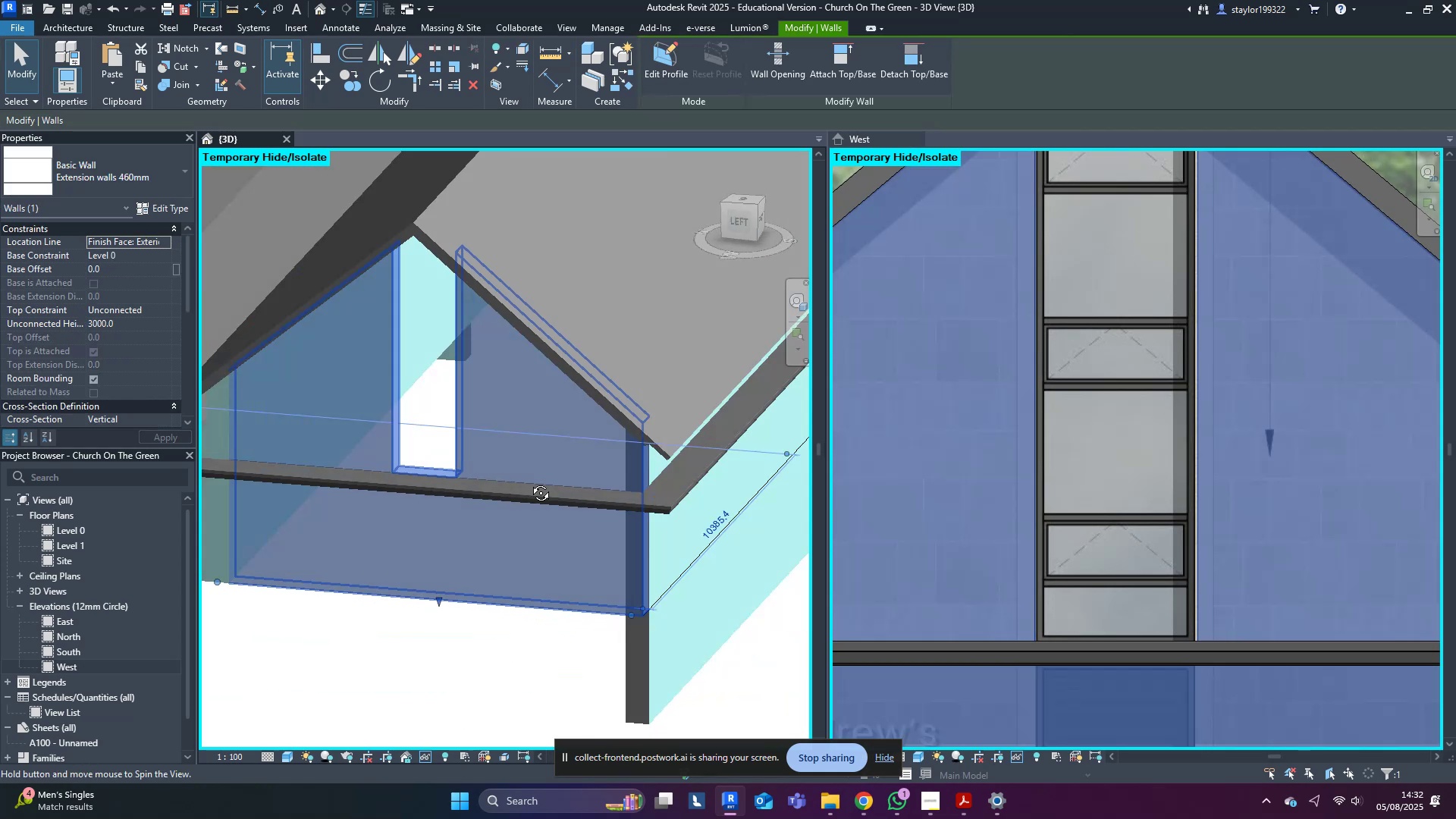 
key(Escape)
 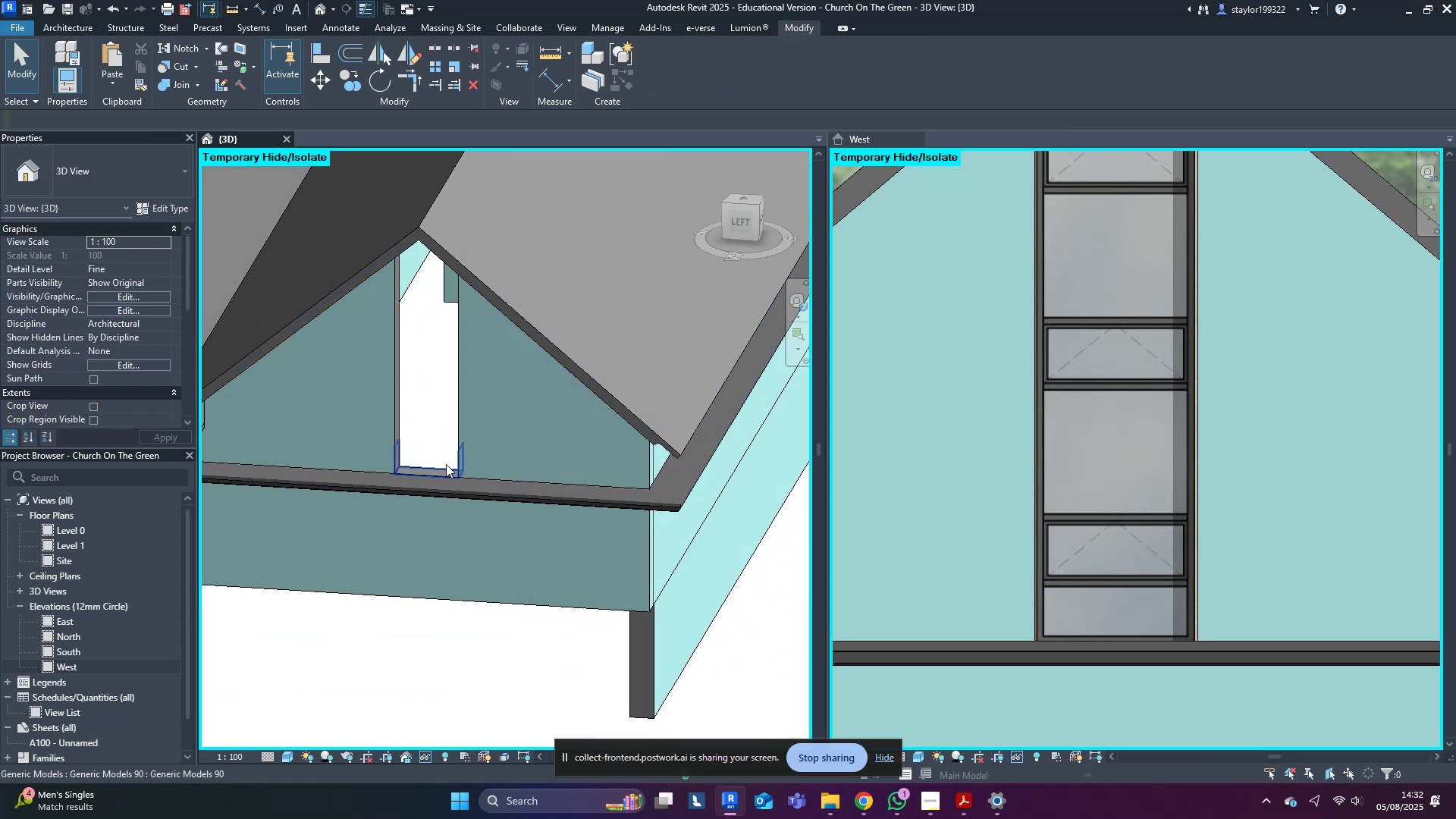 
left_click([446, 463])
 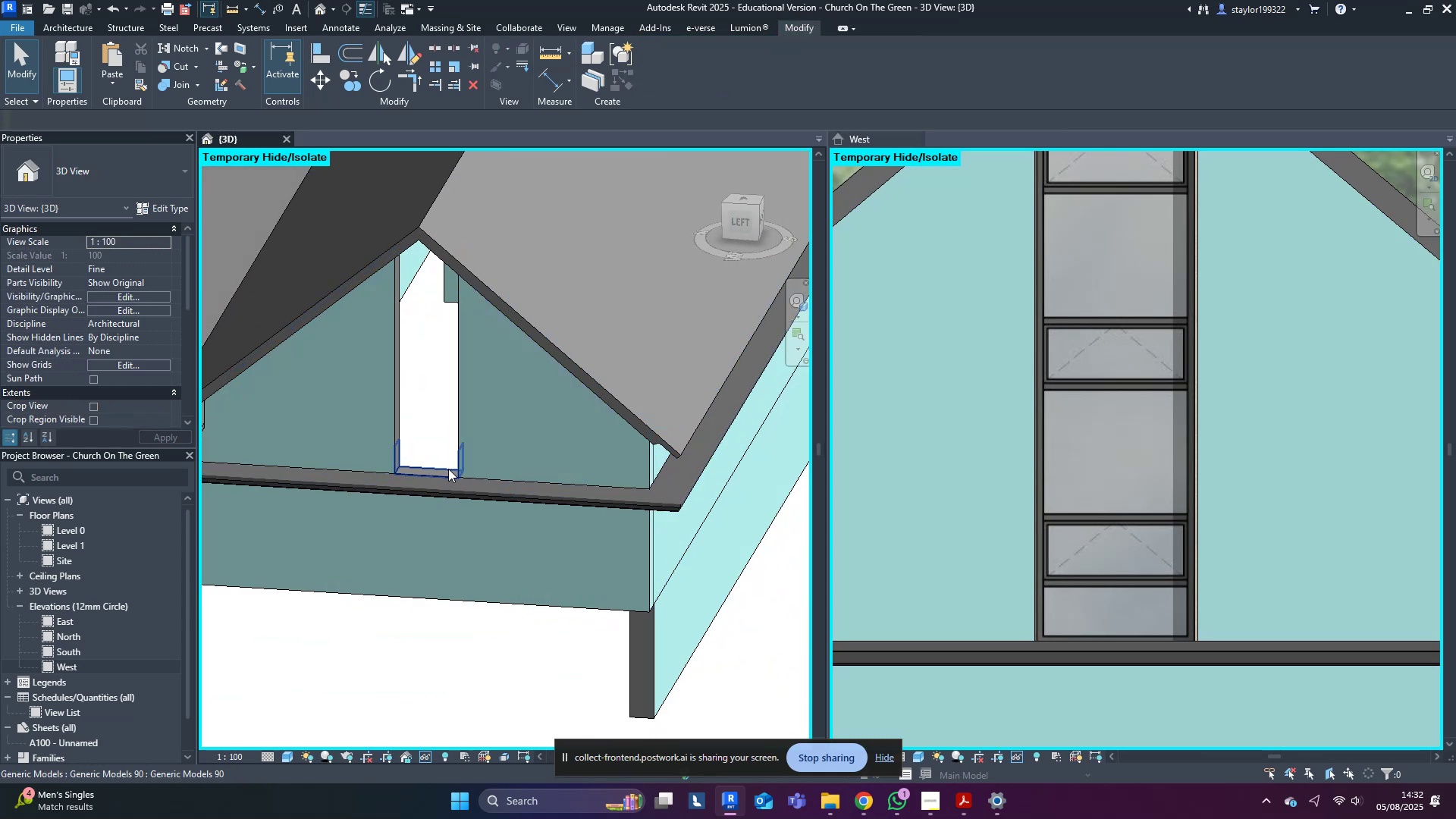 
left_click([448, 469])
 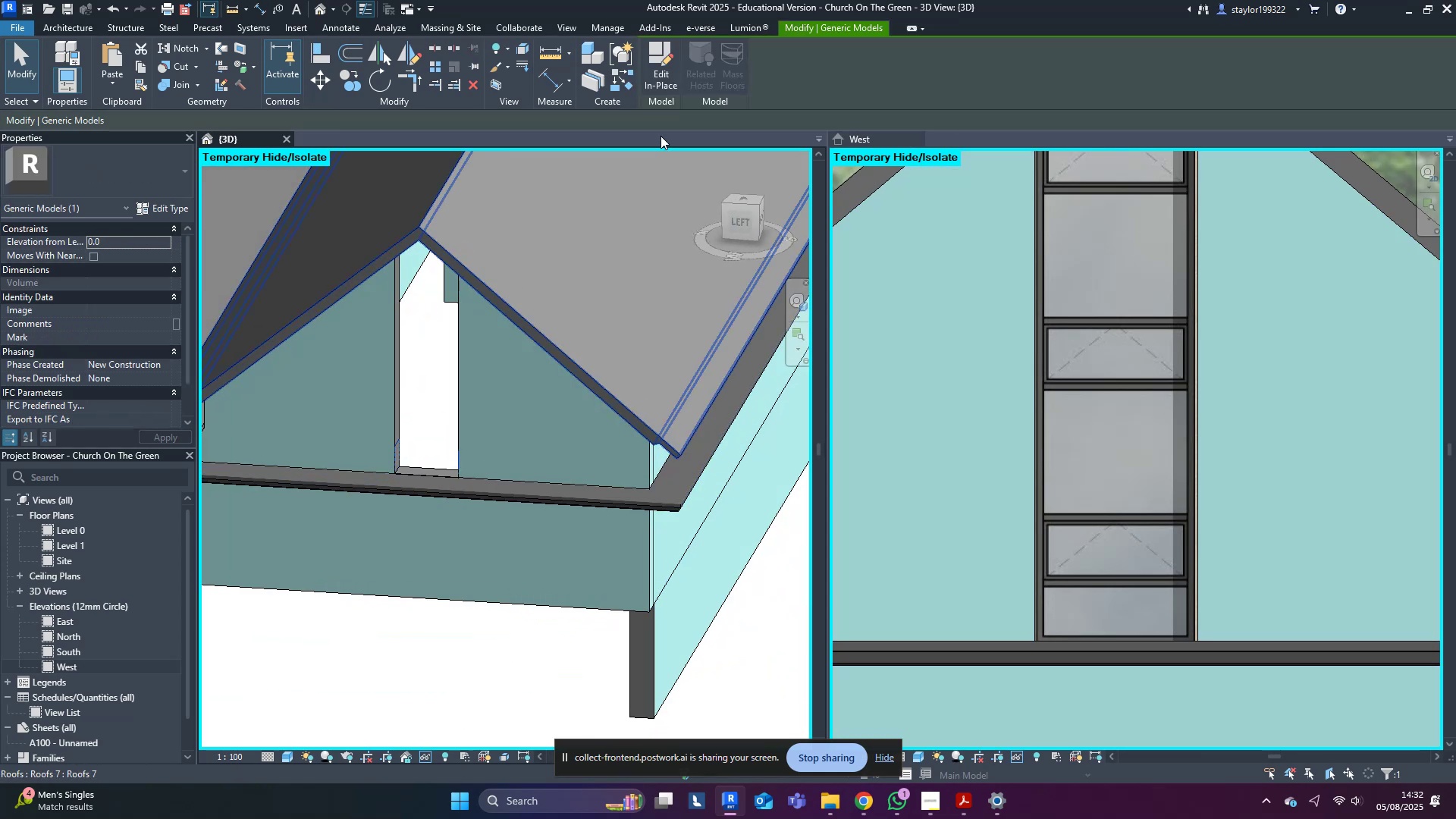 
left_click([667, 71])
 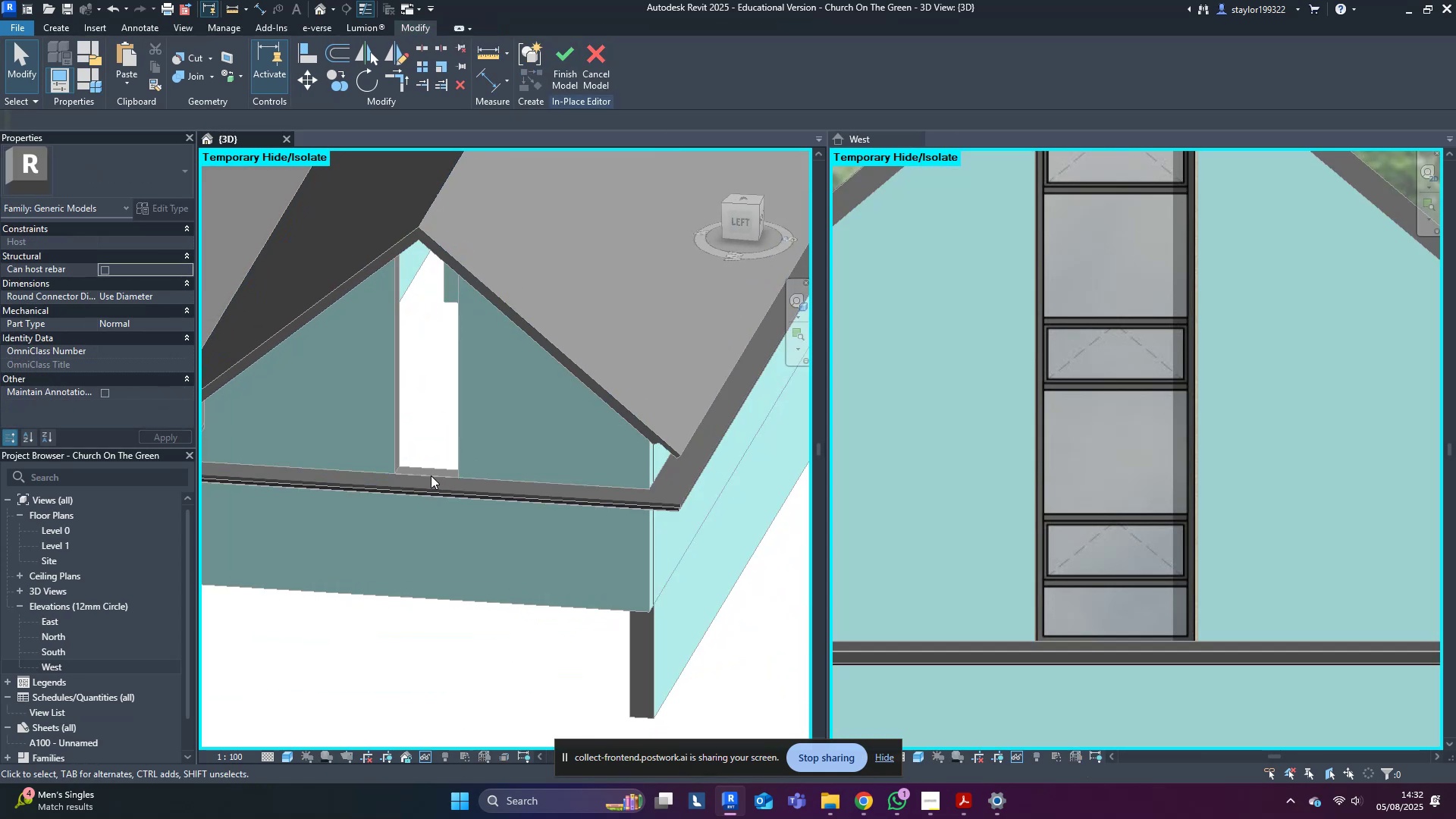 
left_click([433, 473])
 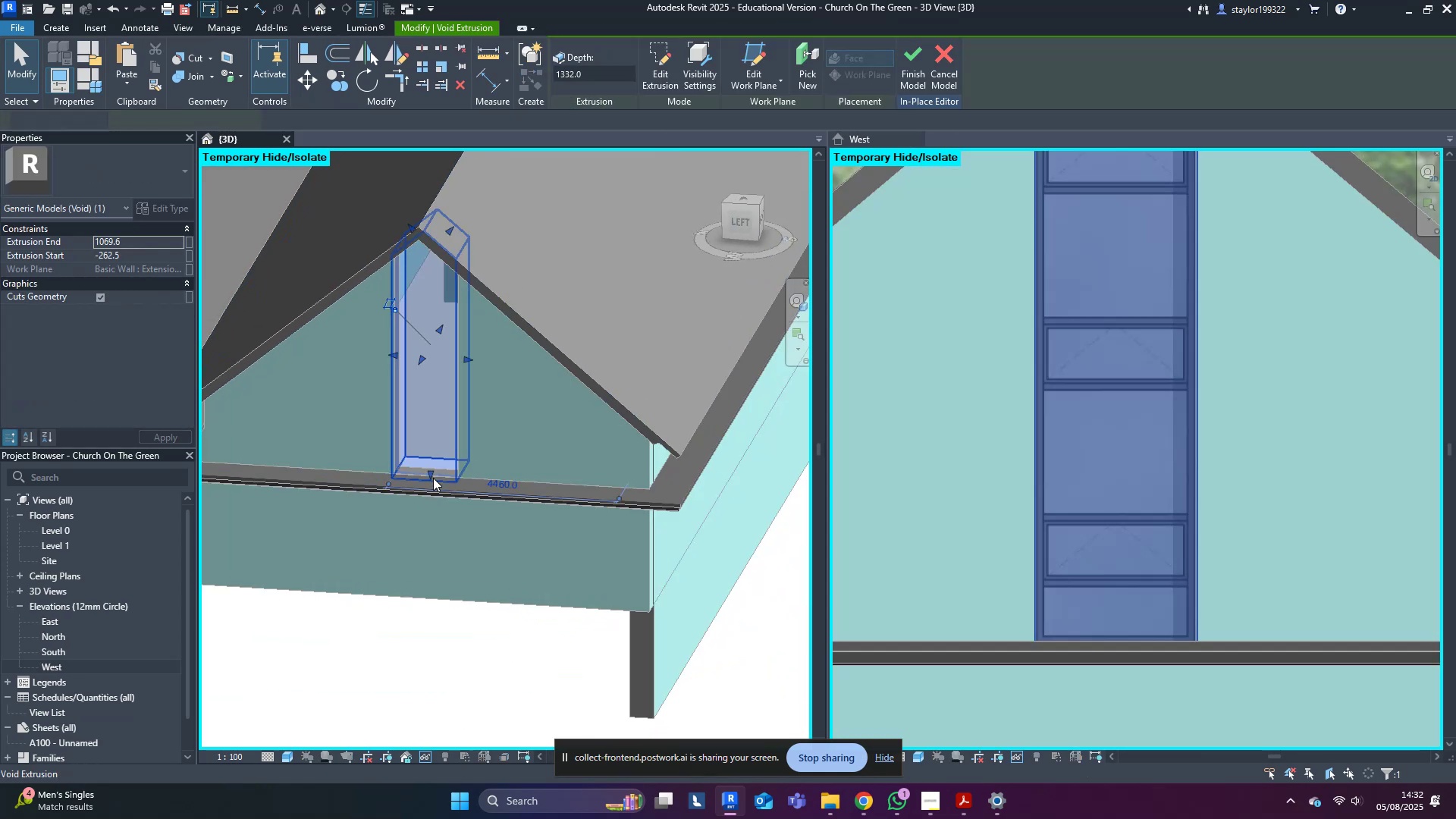 
hold_key(key=ShiftLeft, duration=0.34)
 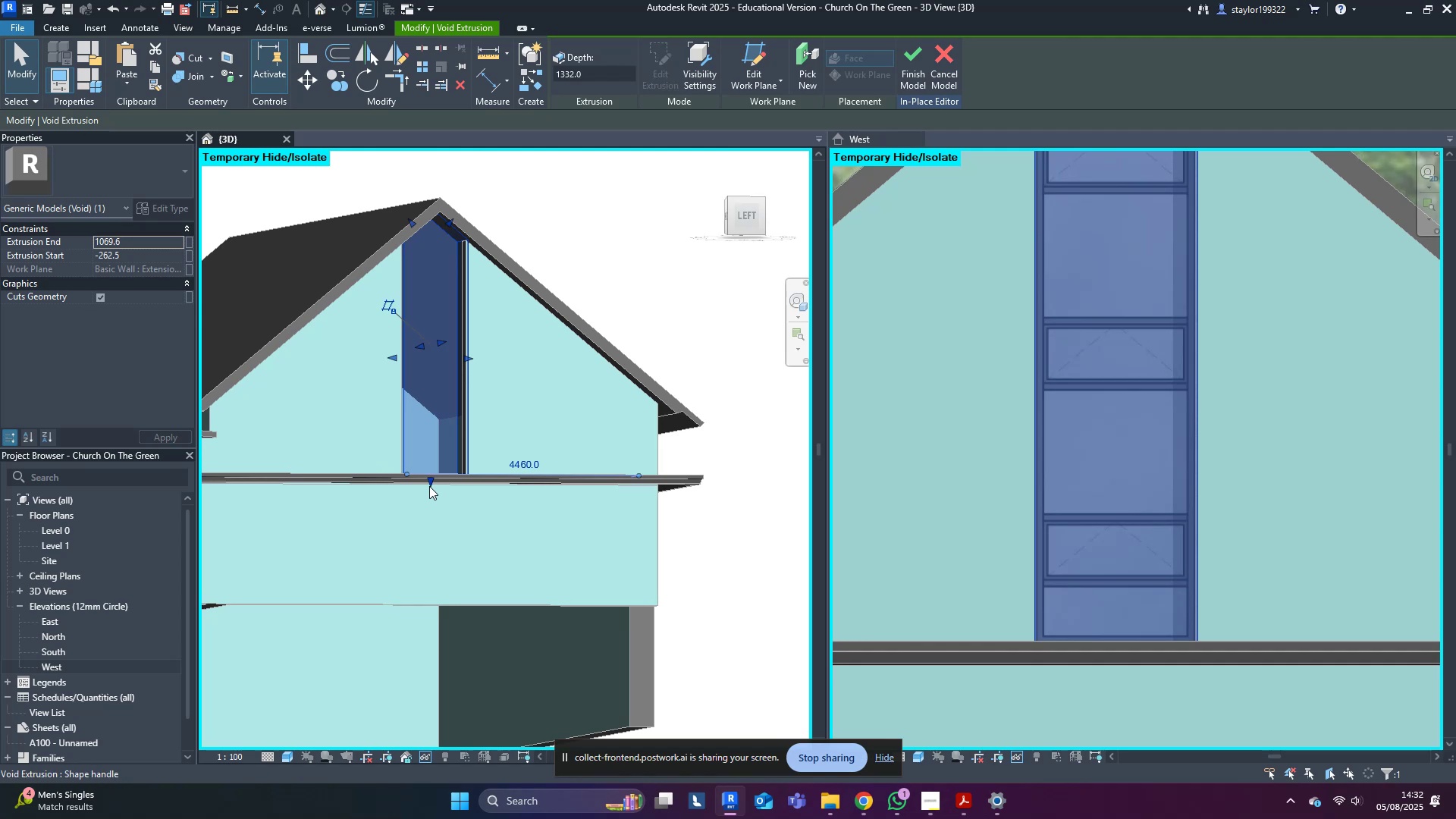 
left_click_drag(start_coordinate=[431, 482], to_coordinate=[441, 613])
 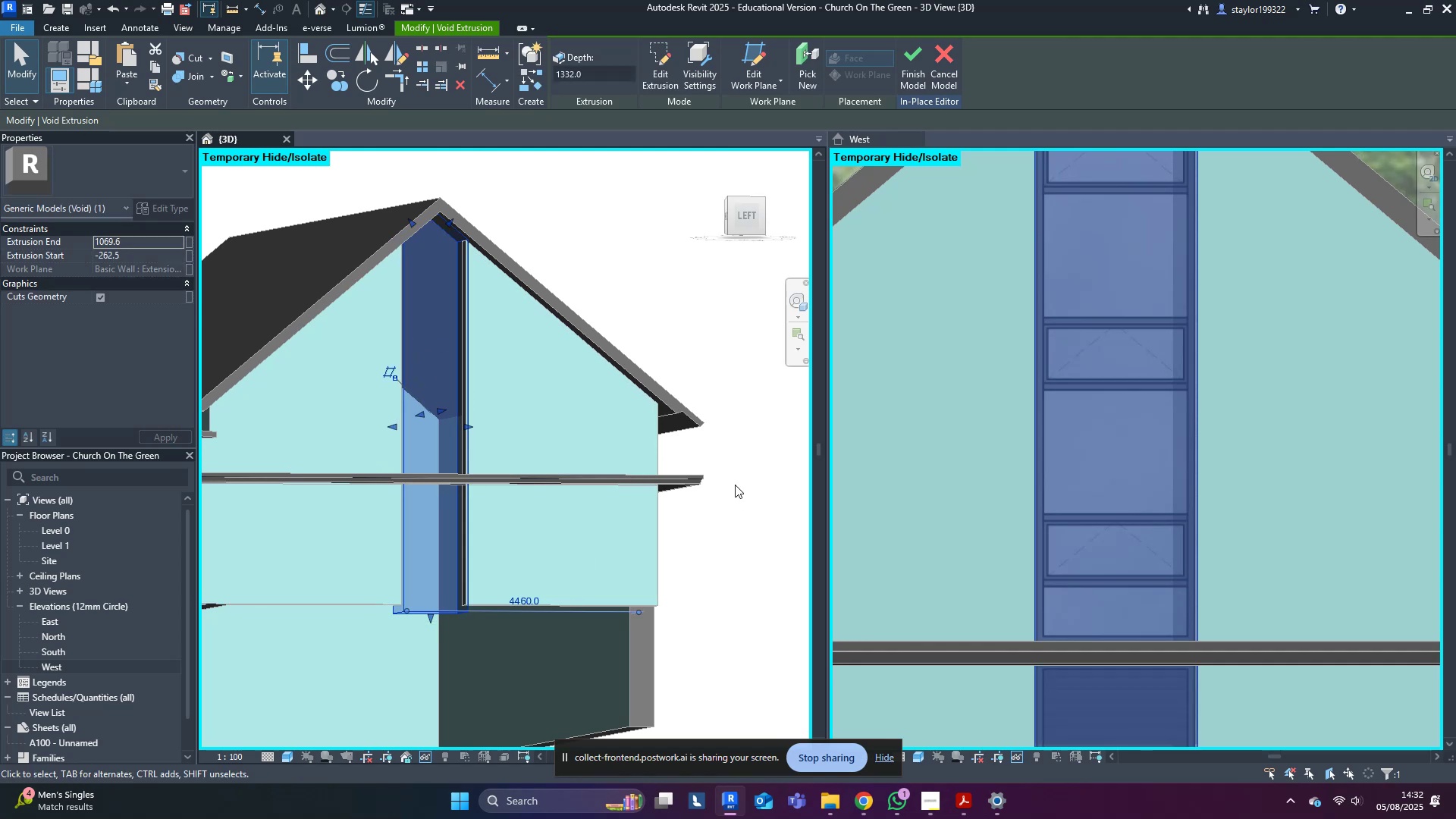 
left_click([744, 459])
 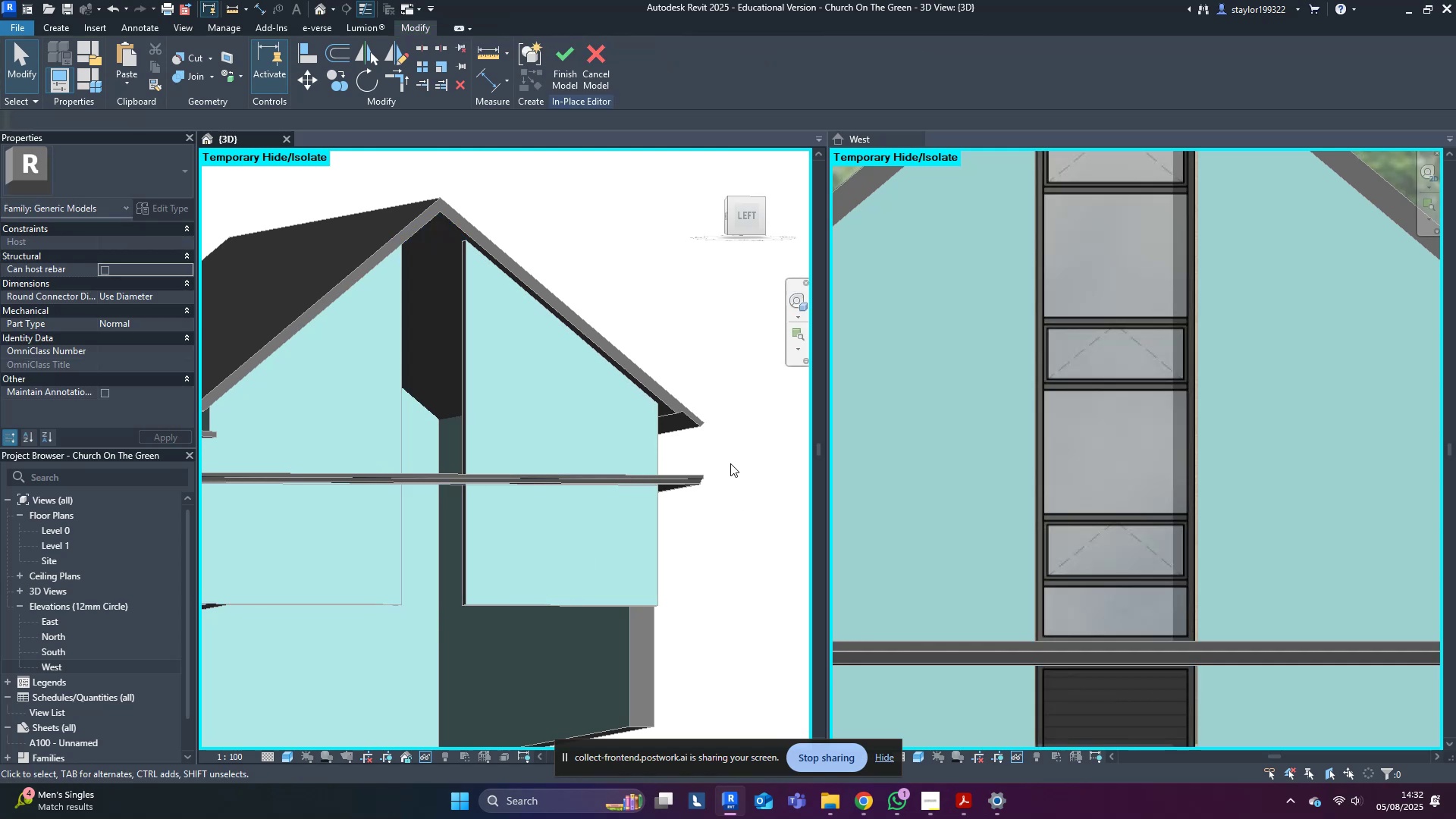 
scroll: coordinate [727, 465], scroll_direction: down, amount: 2.0
 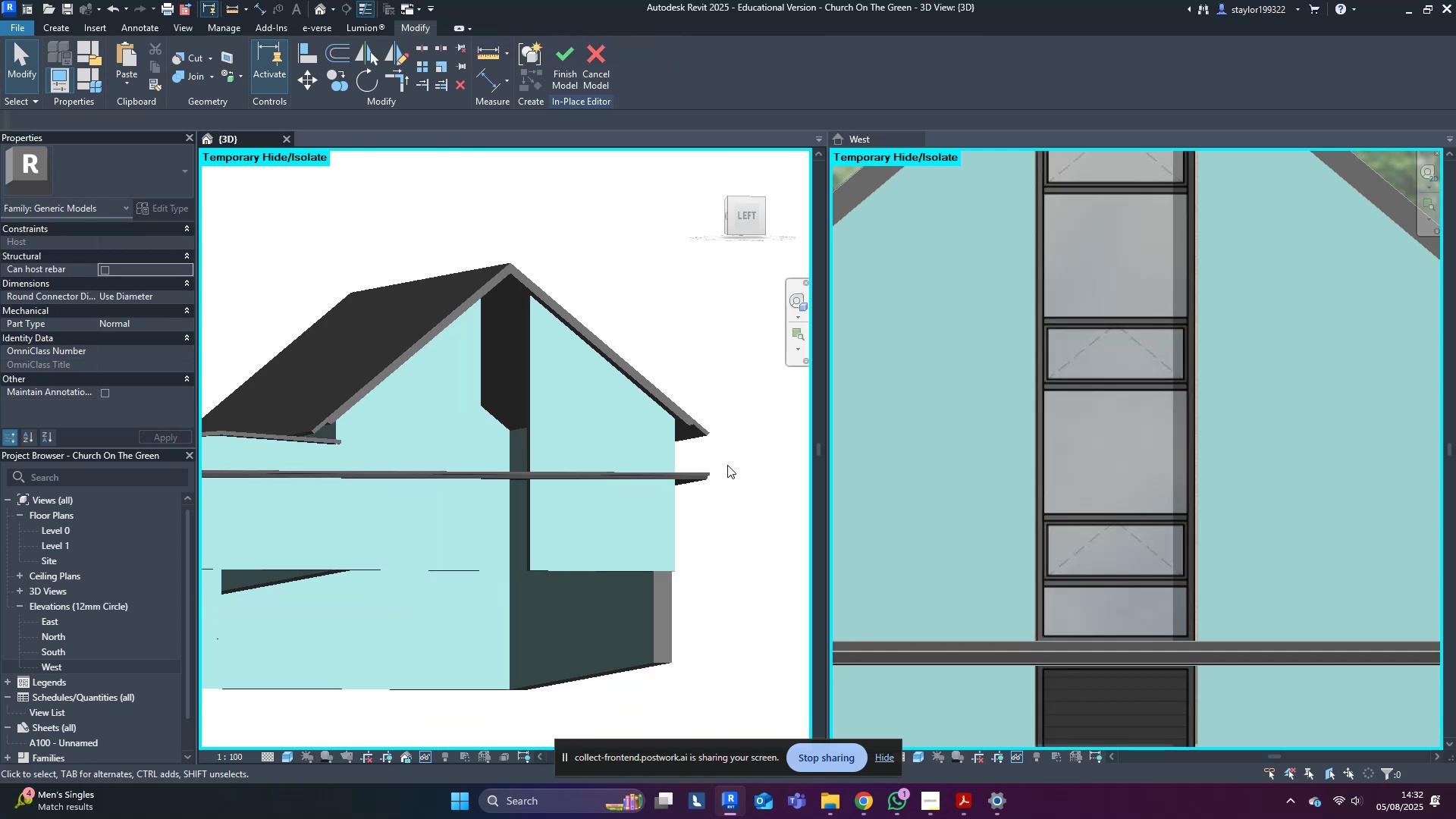 
key(Shift+ShiftLeft)
 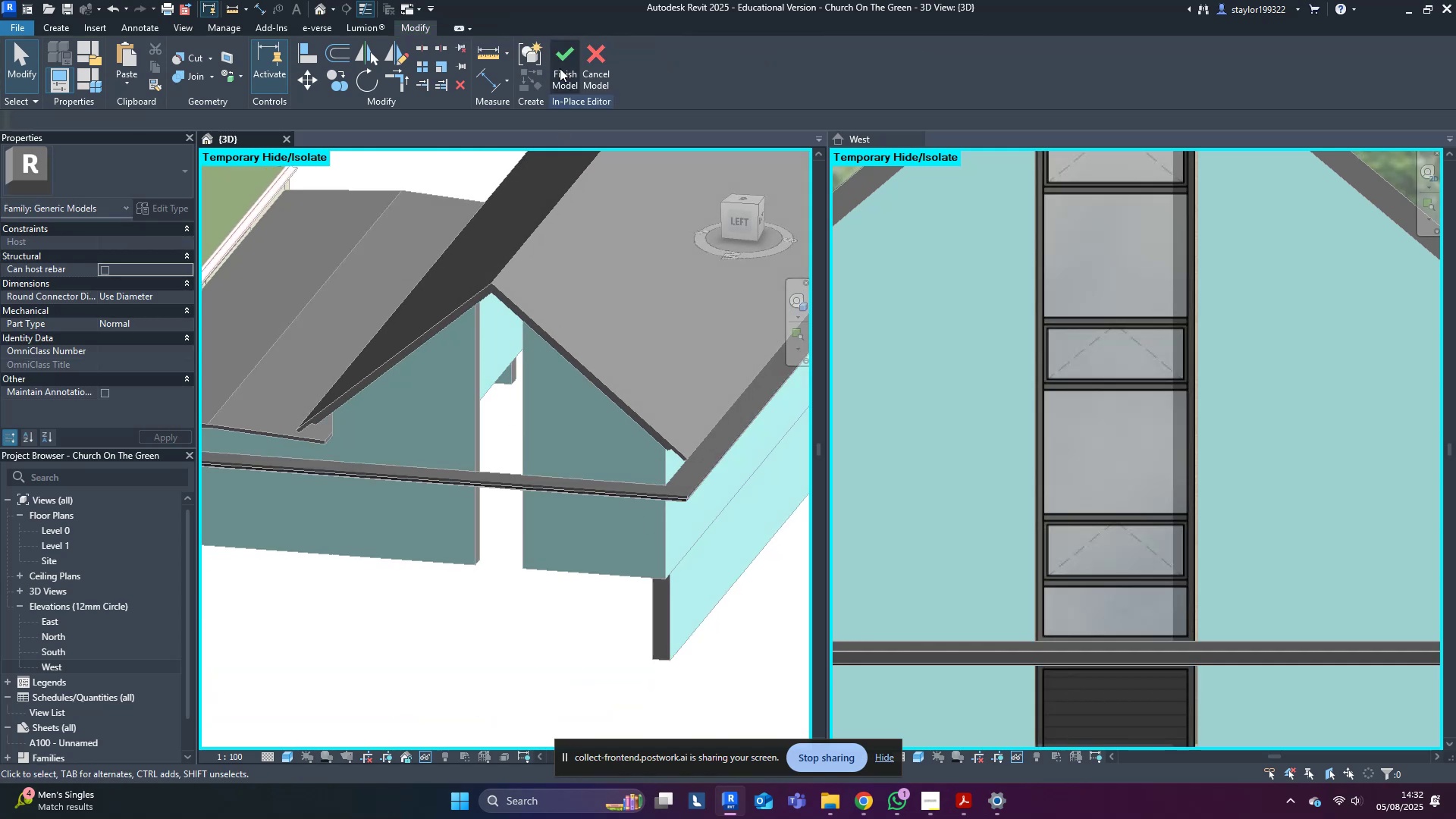 
left_click([560, 65])
 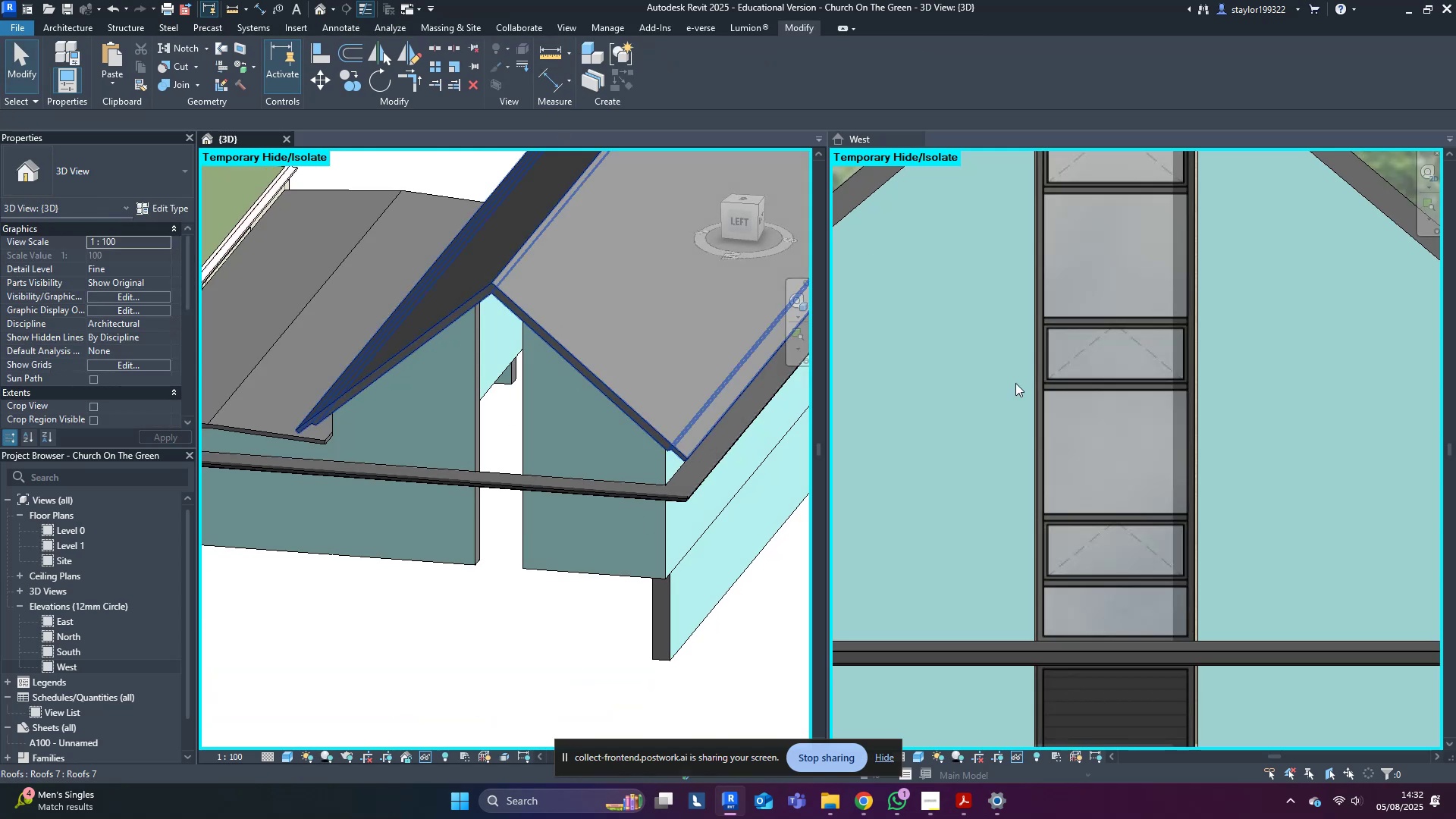 
middle_click([1097, 453])
 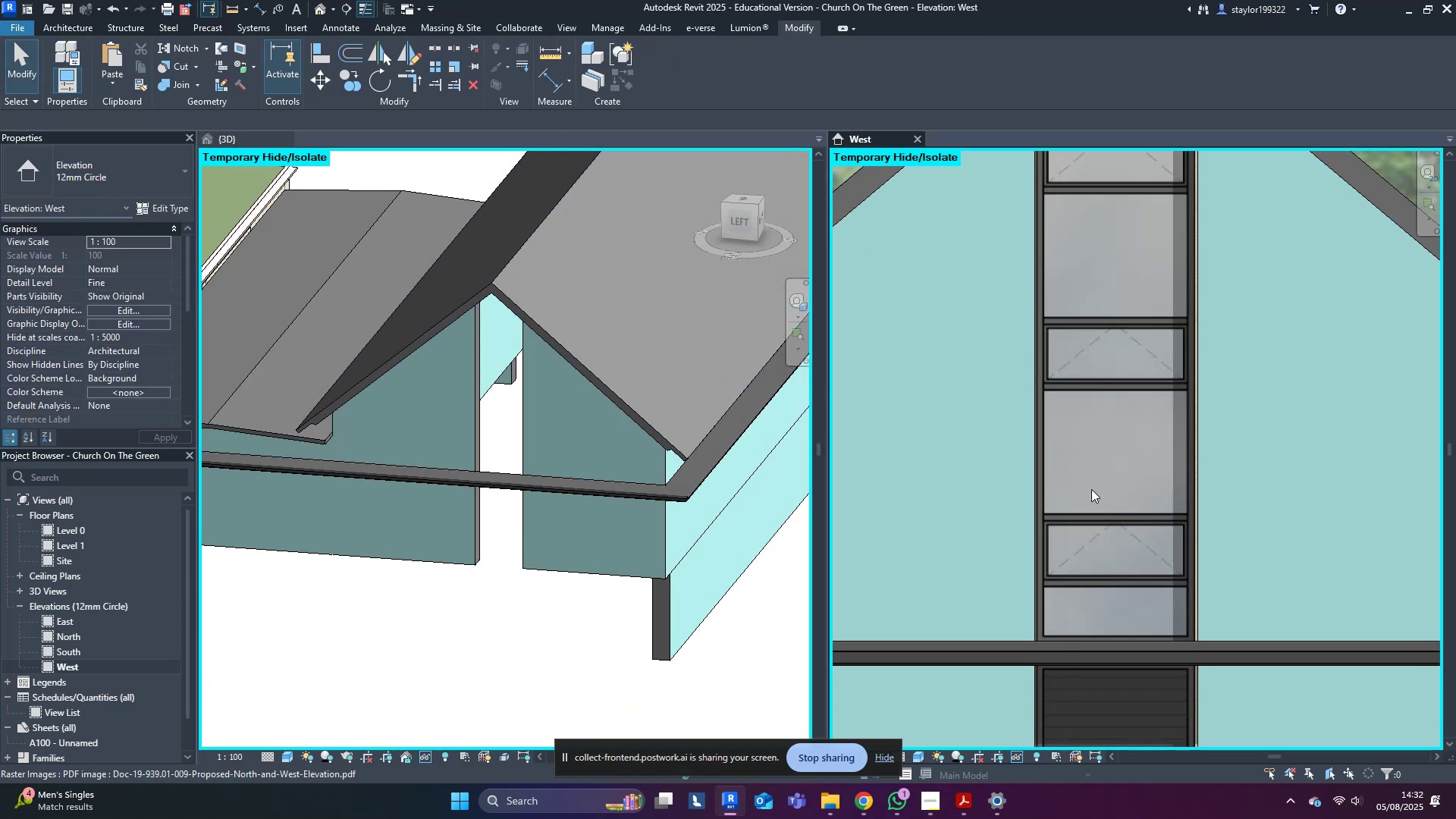 
scroll: coordinate [1106, 546], scroll_direction: down, amount: 10.0
 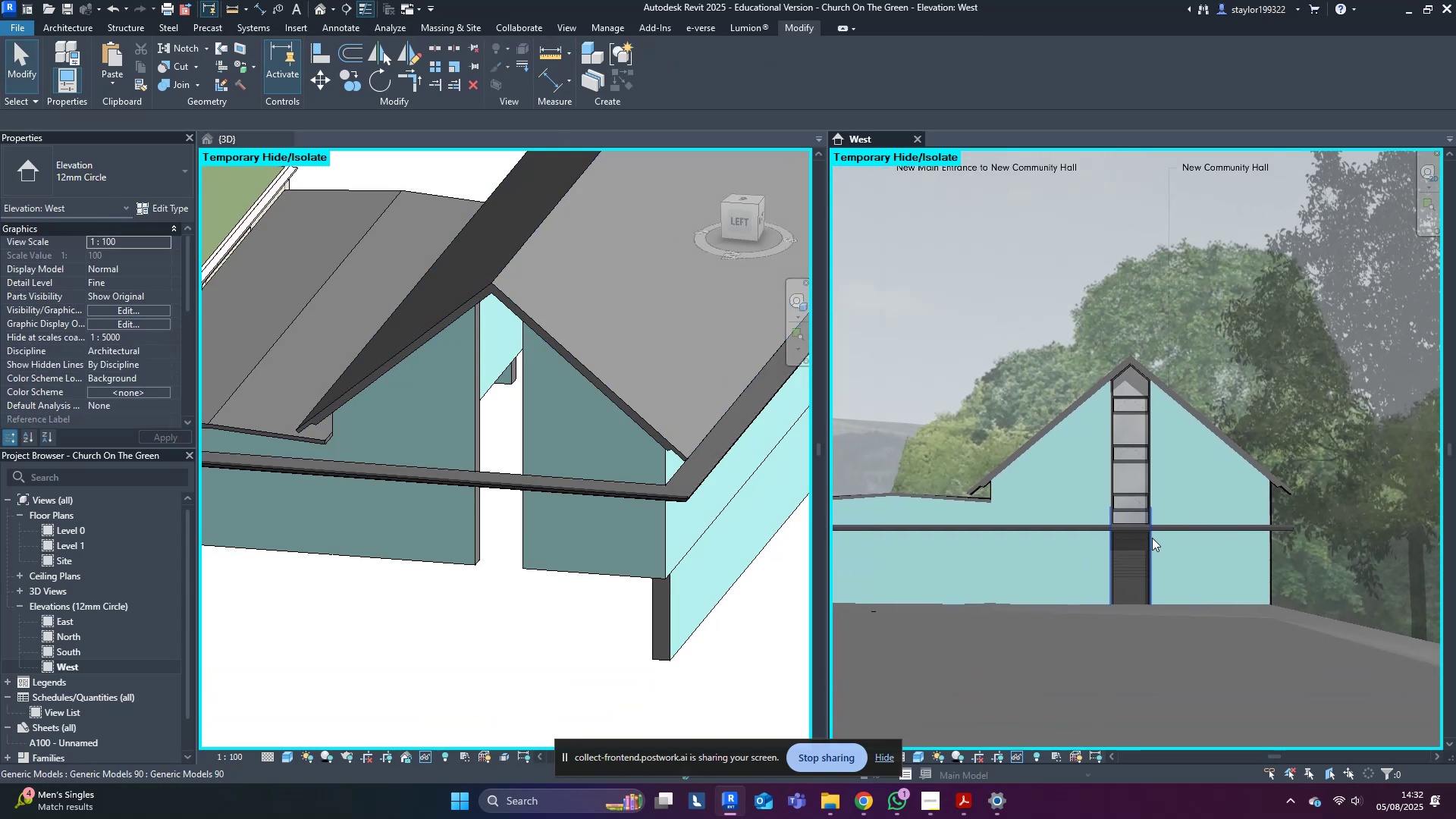 
type(wfsdvvrtt)
 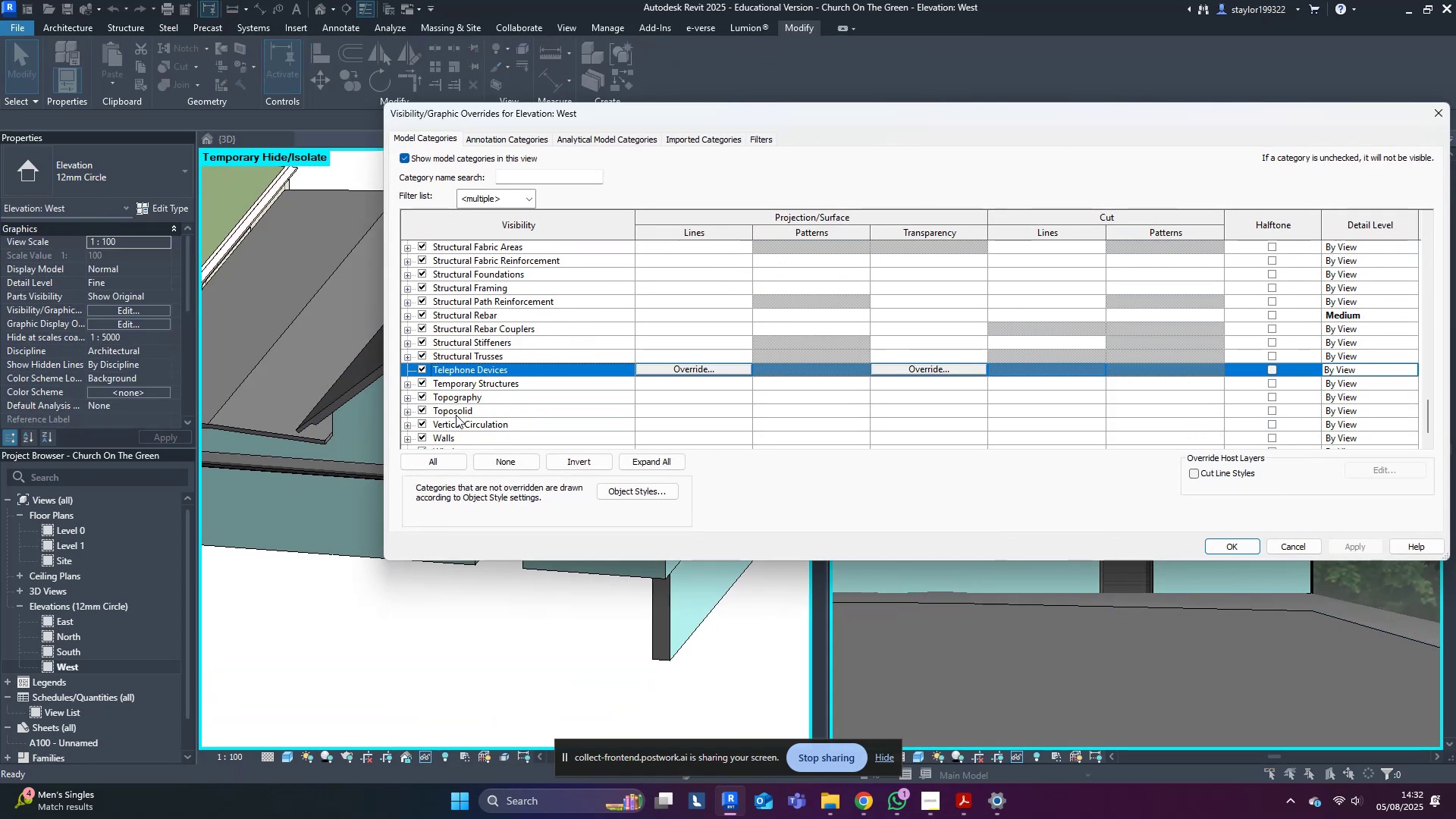 
scroll: coordinate [1142, 639], scroll_direction: up, amount: 2.0
 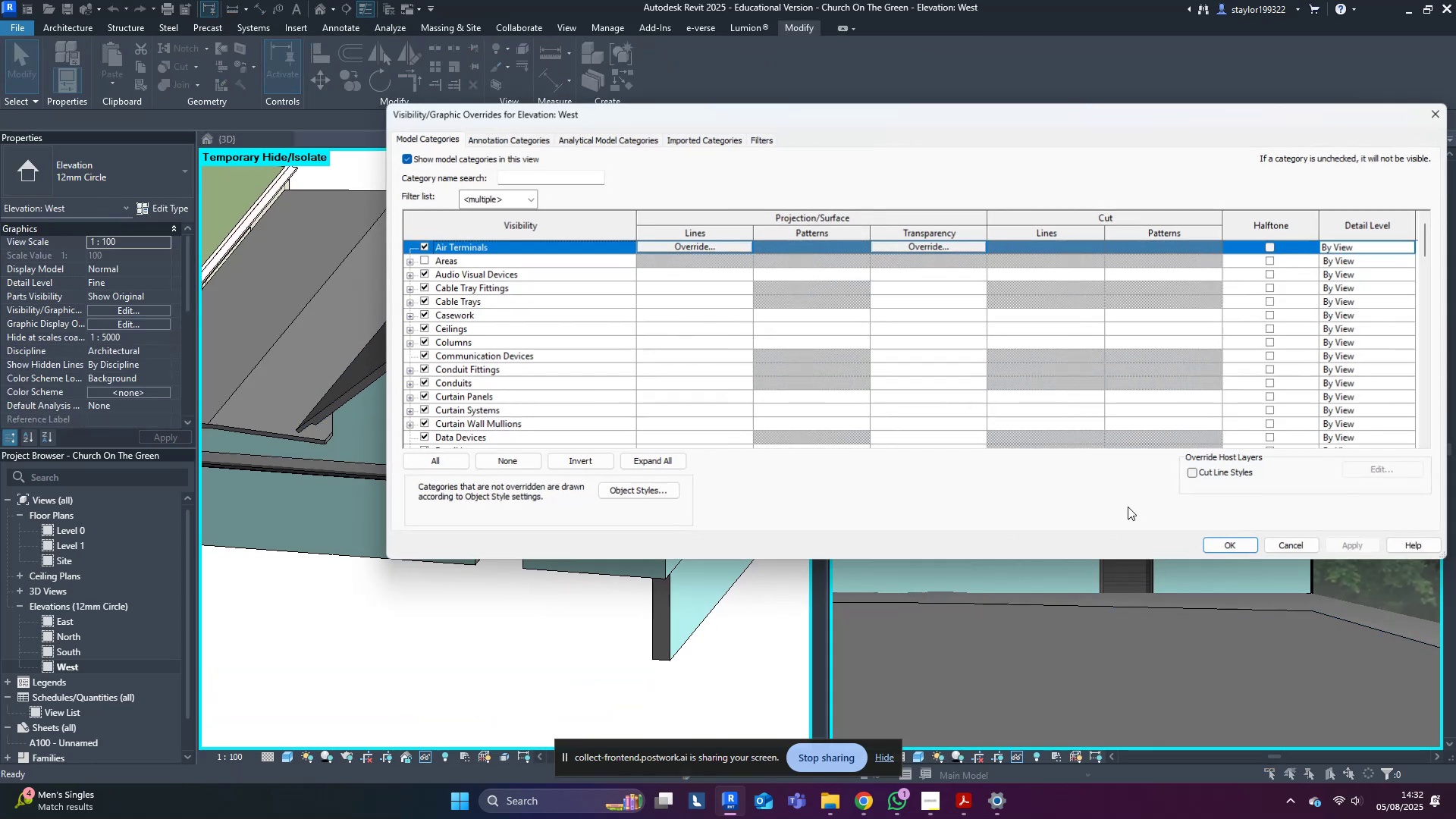 
scroll: coordinate [456, 415], scroll_direction: down, amount: 10.0
 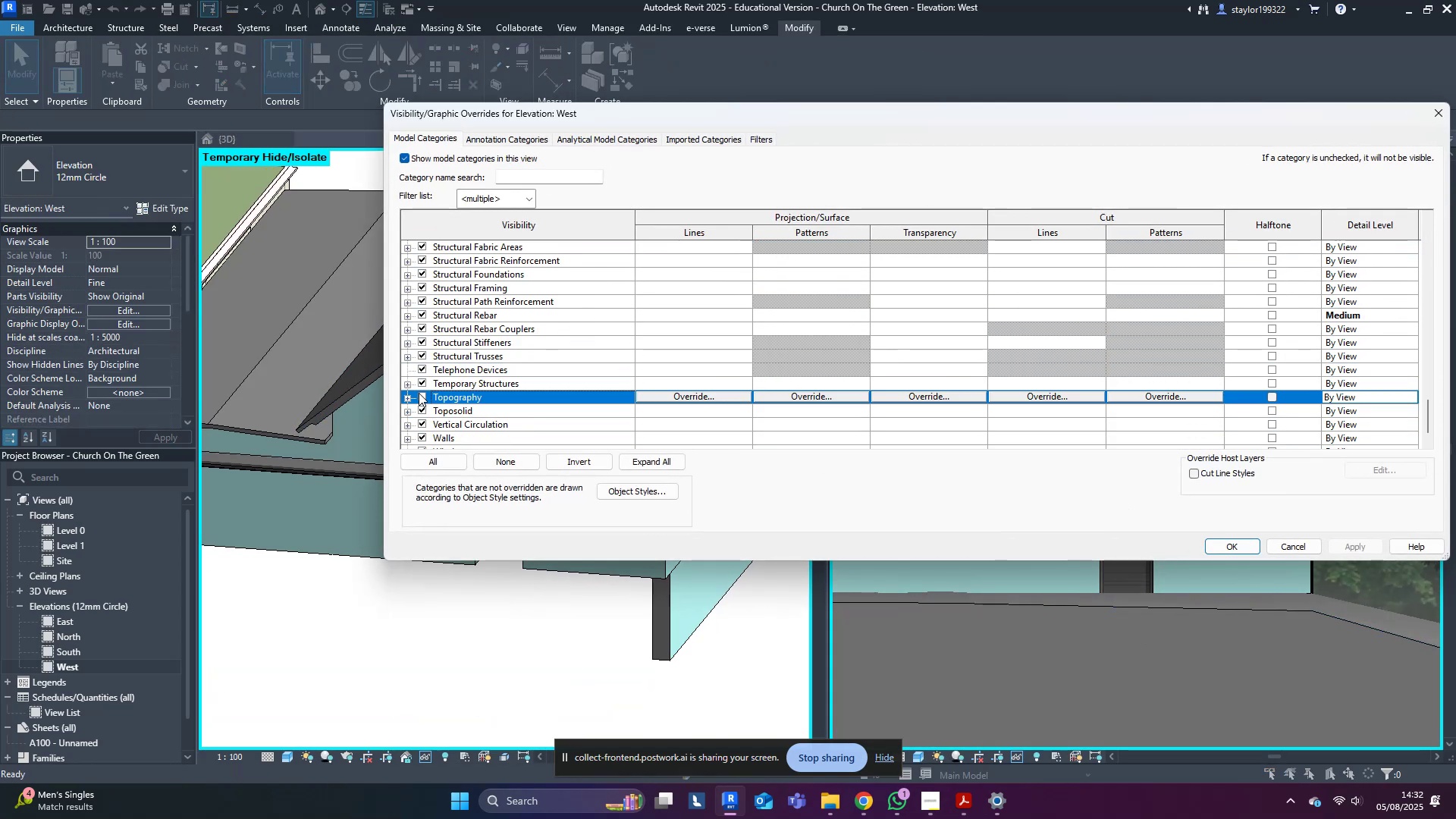 
double_click([421, 408])
 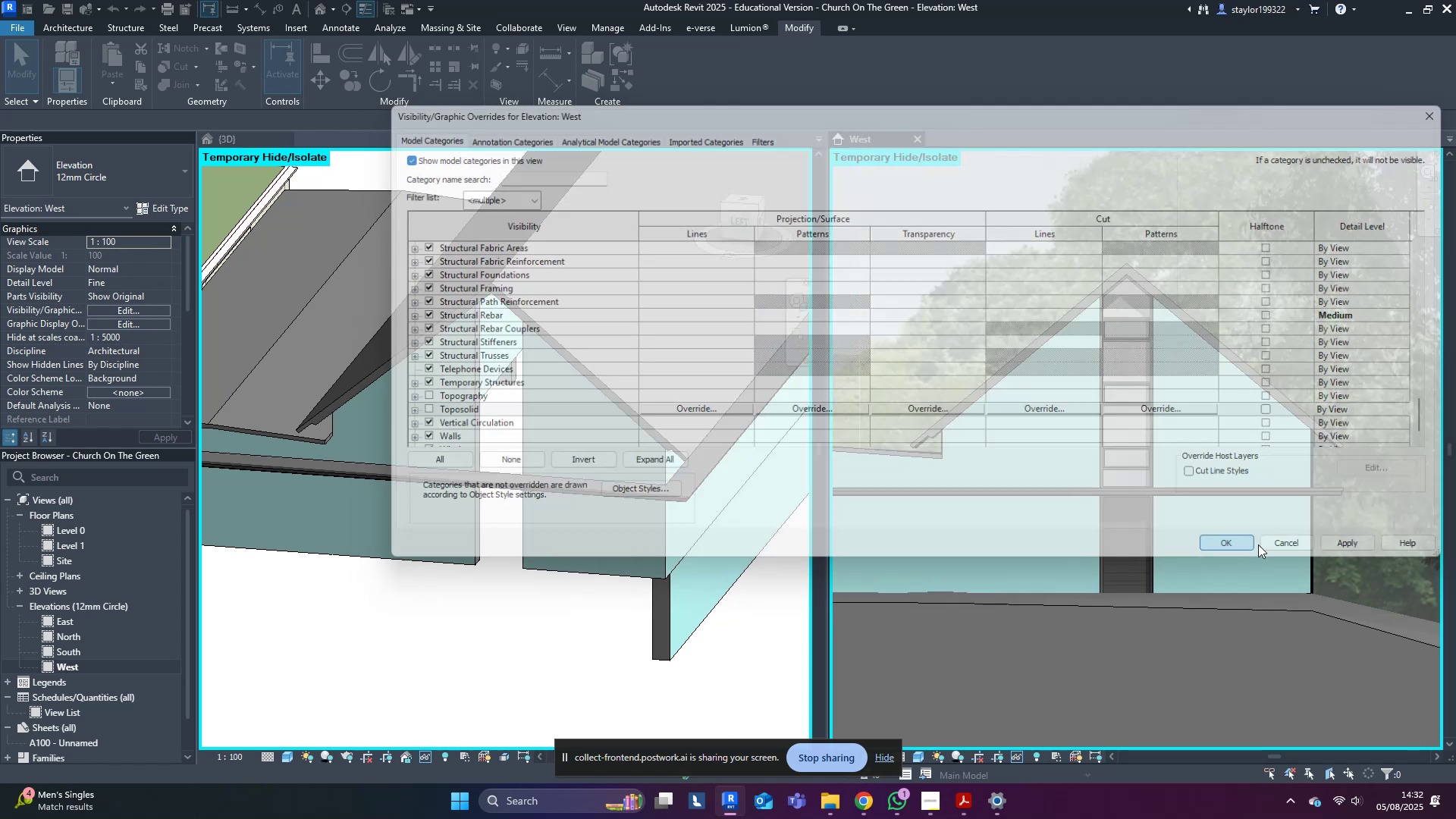 
middle_click([1258, 544])
 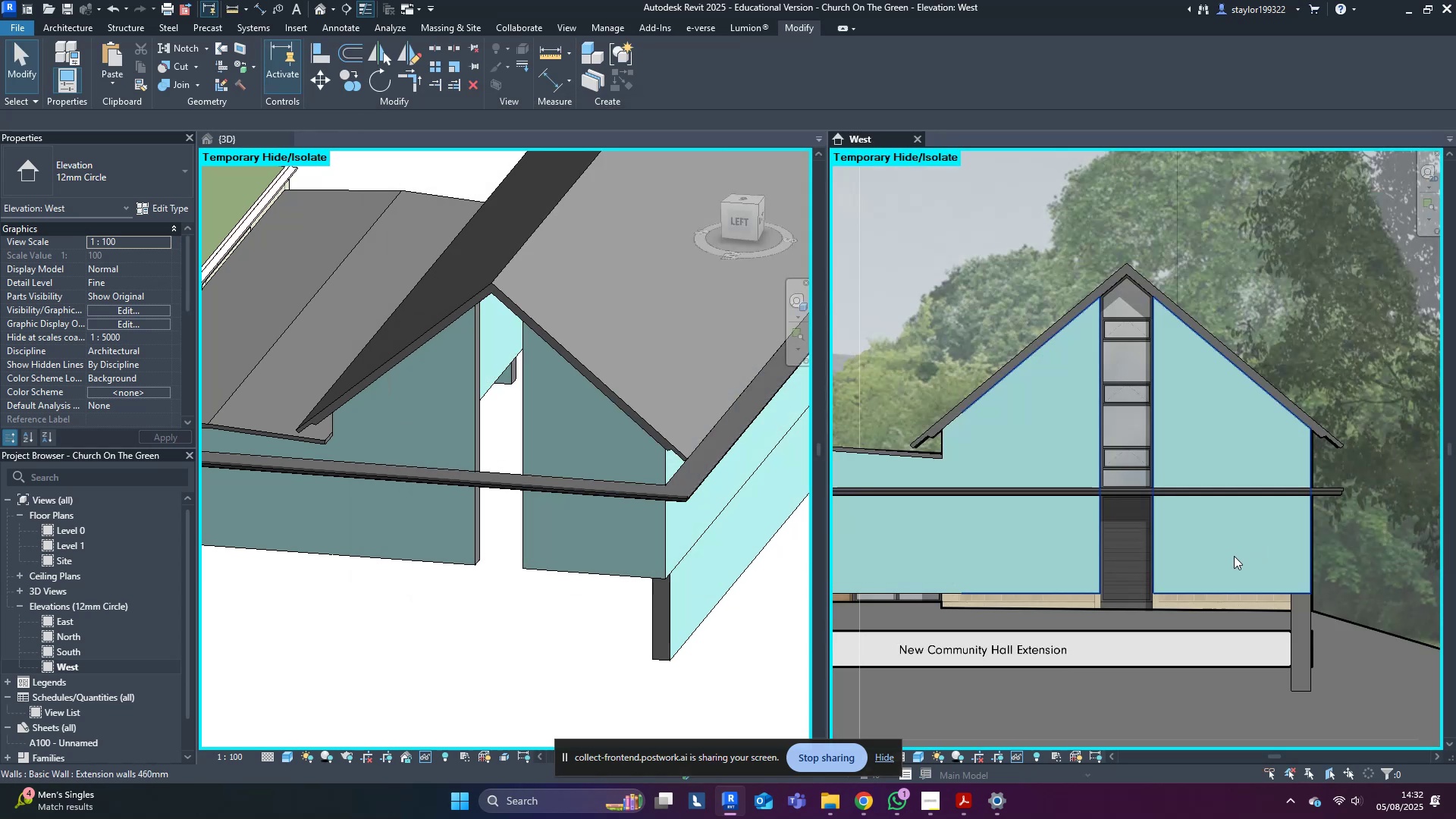 
scroll: coordinate [1232, 557], scroll_direction: down, amount: 2.0
 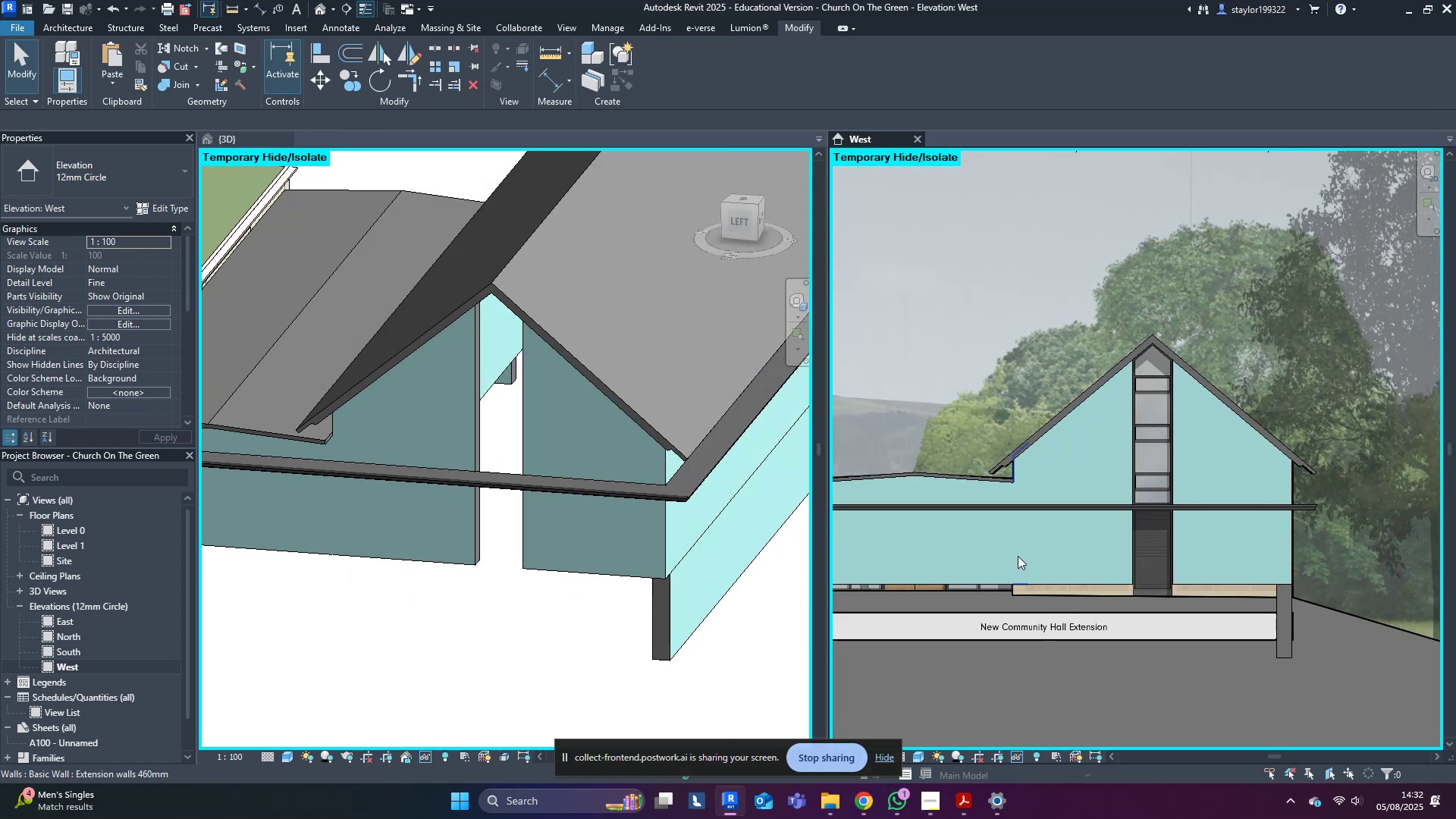 
left_click([1050, 557])
 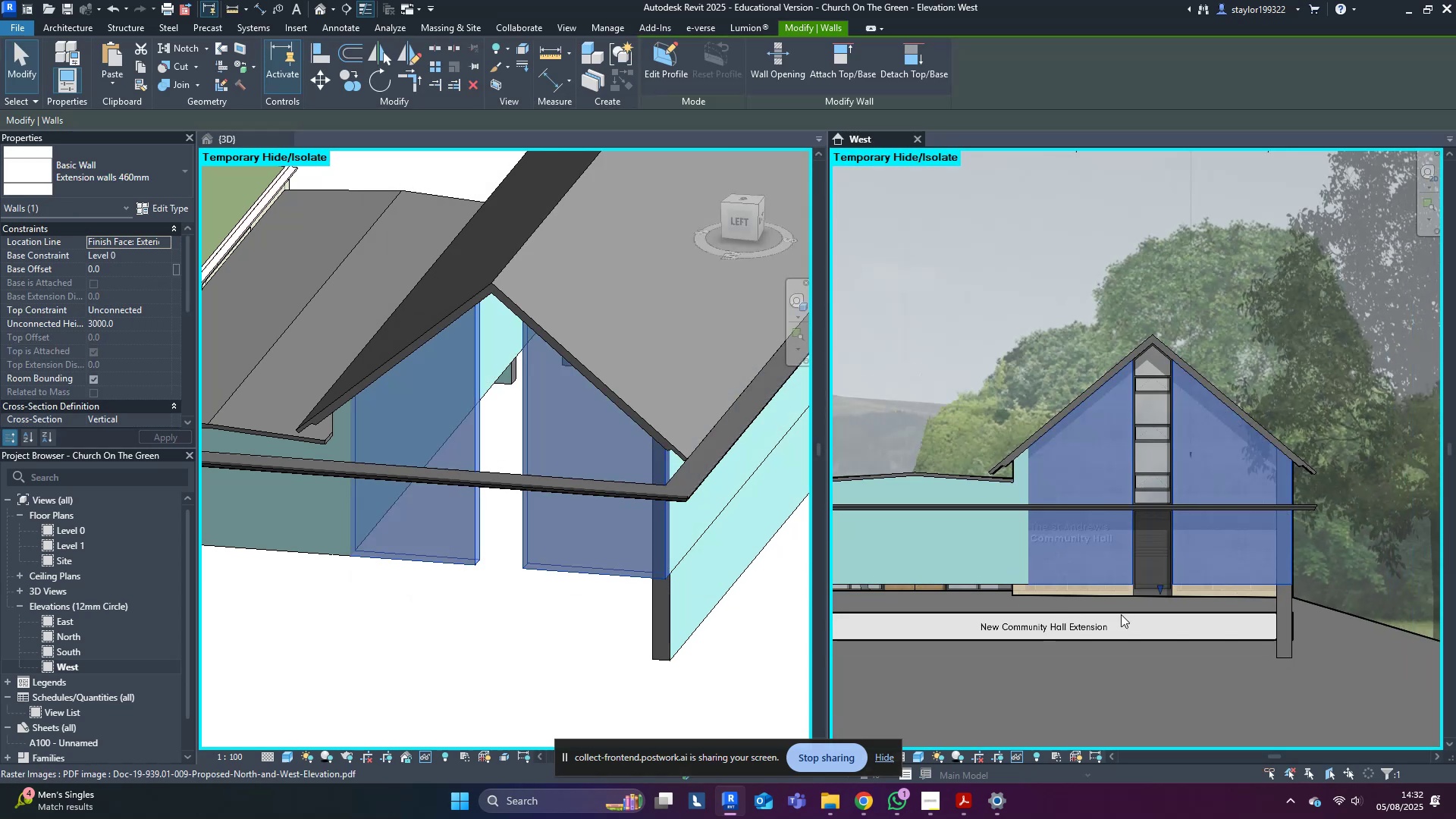 
scroll: coordinate [1161, 560], scroll_direction: up, amount: 7.0
 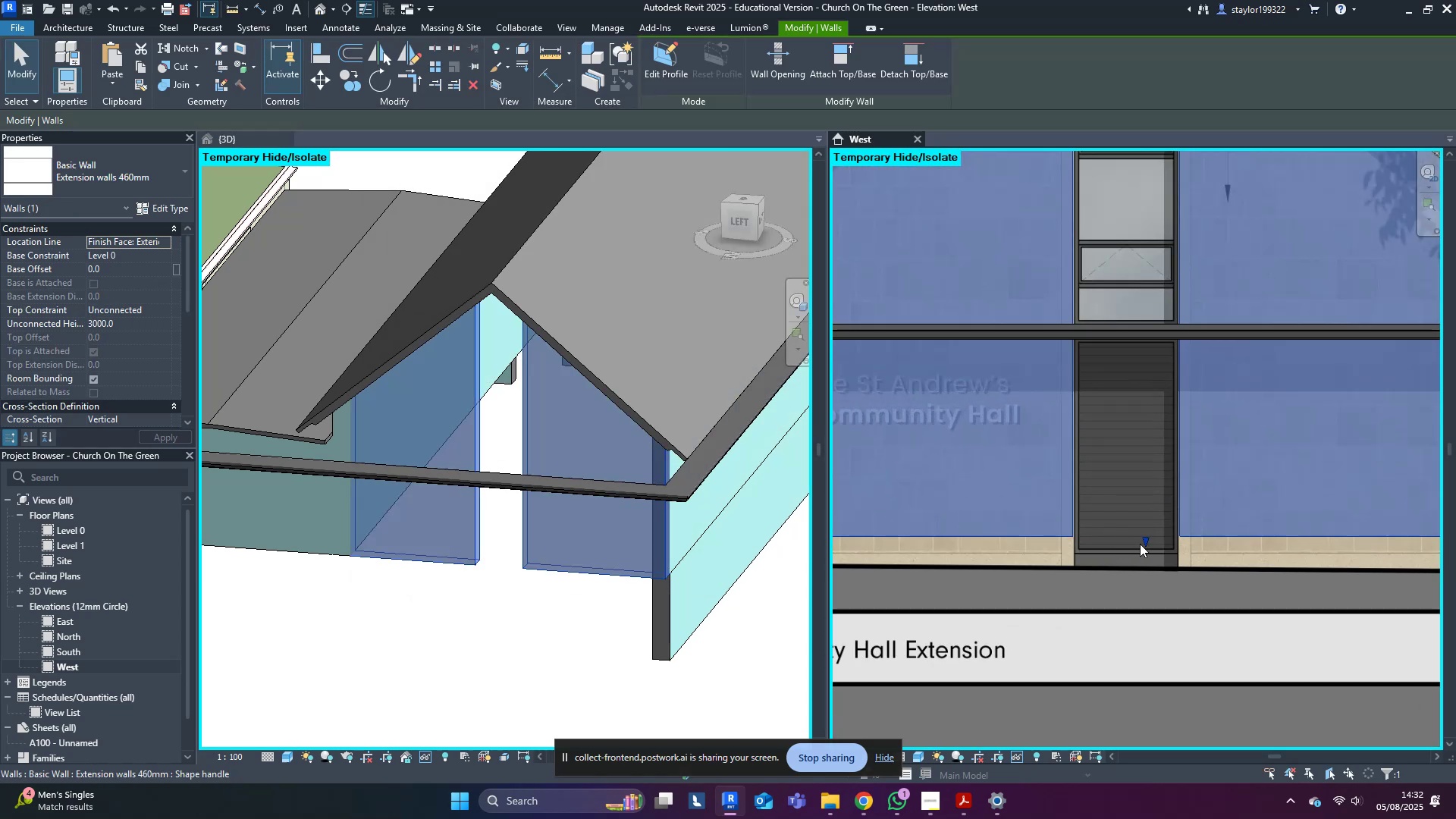 
left_click_drag(start_coordinate=[1144, 543], to_coordinate=[1143, 566])
 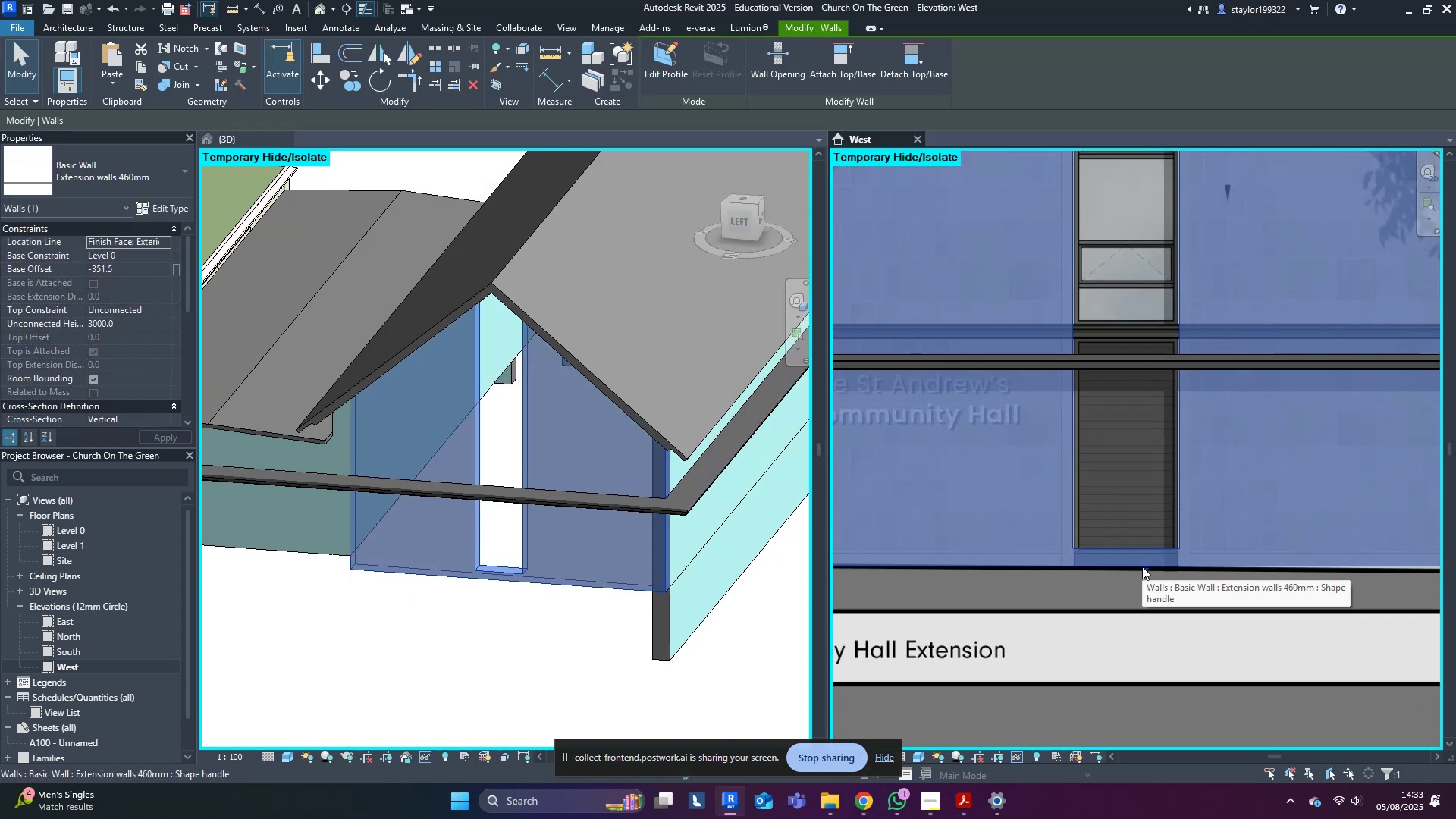 
key(Escape)
 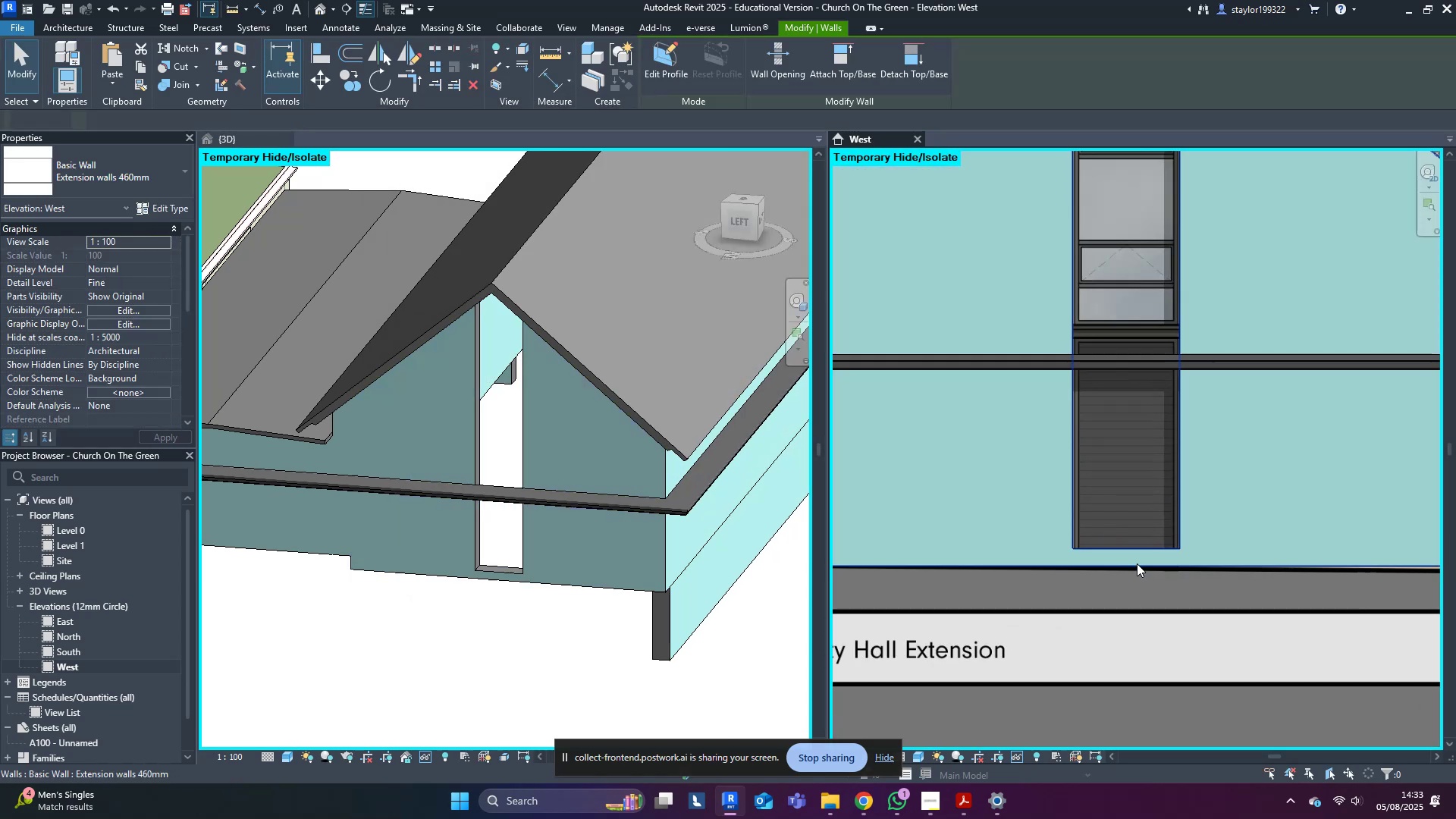 
scroll: coordinate [1114, 542], scroll_direction: down, amount: 5.0
 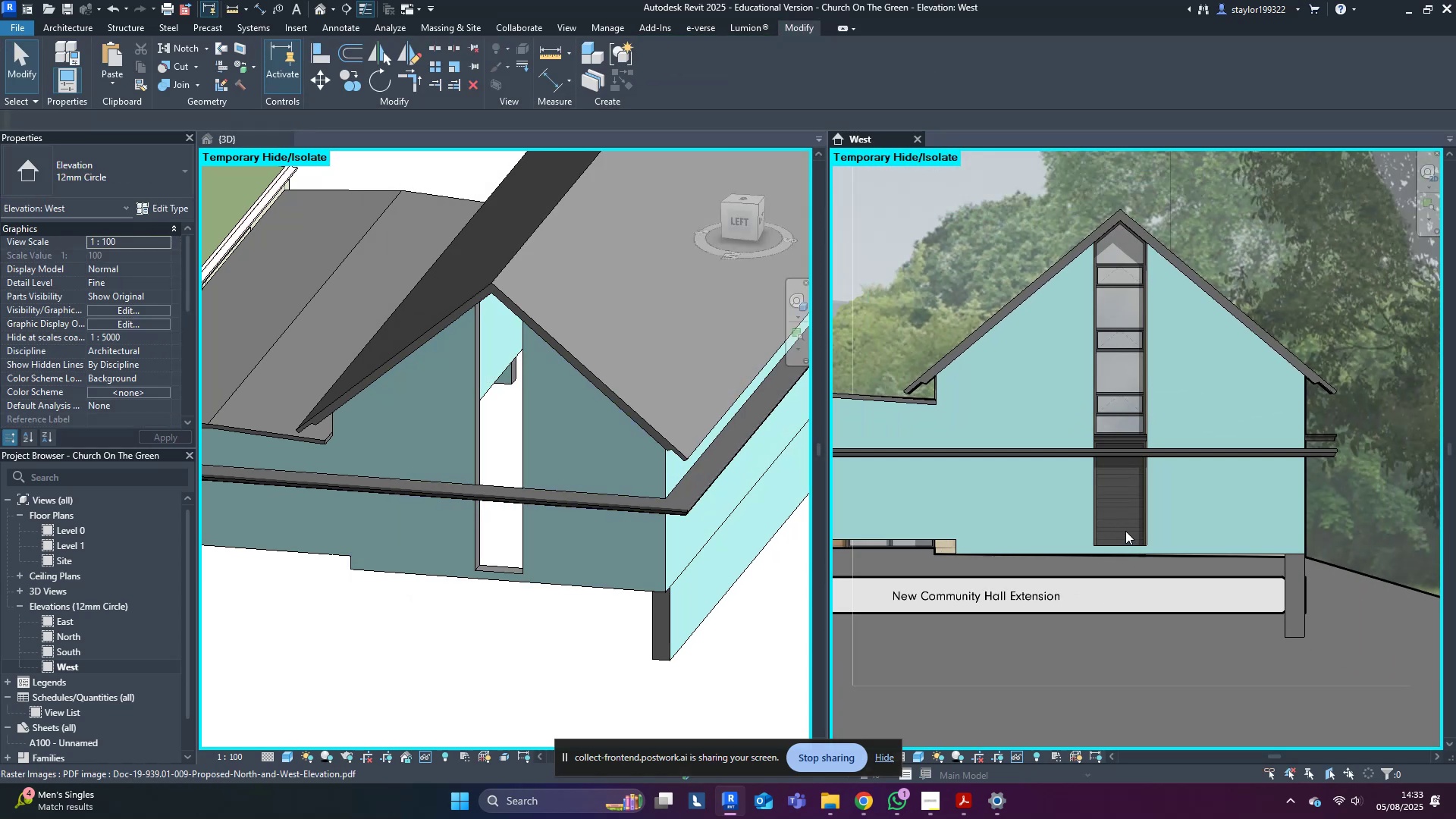 
left_click([1123, 528])
 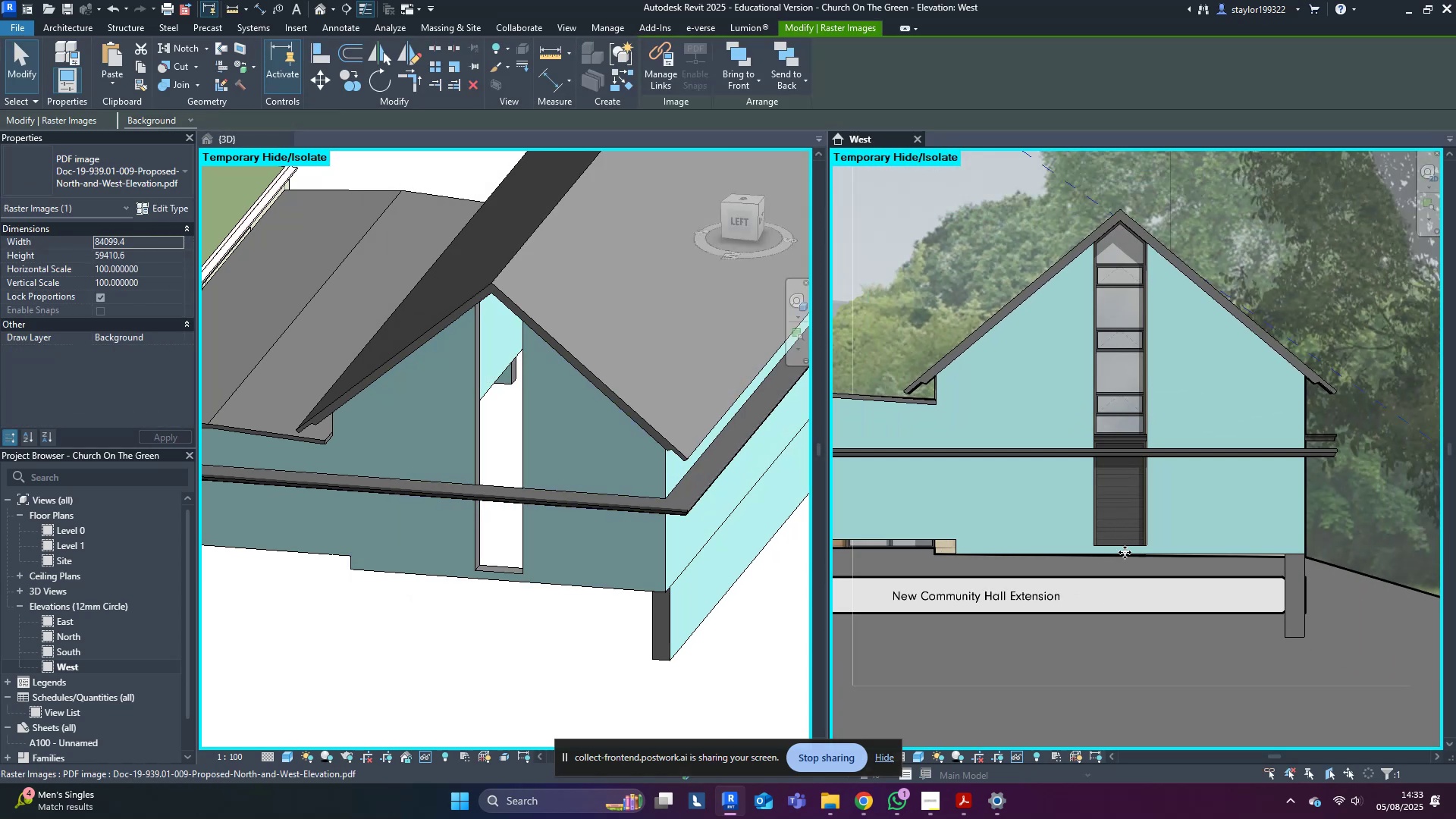 
key(Escape)
 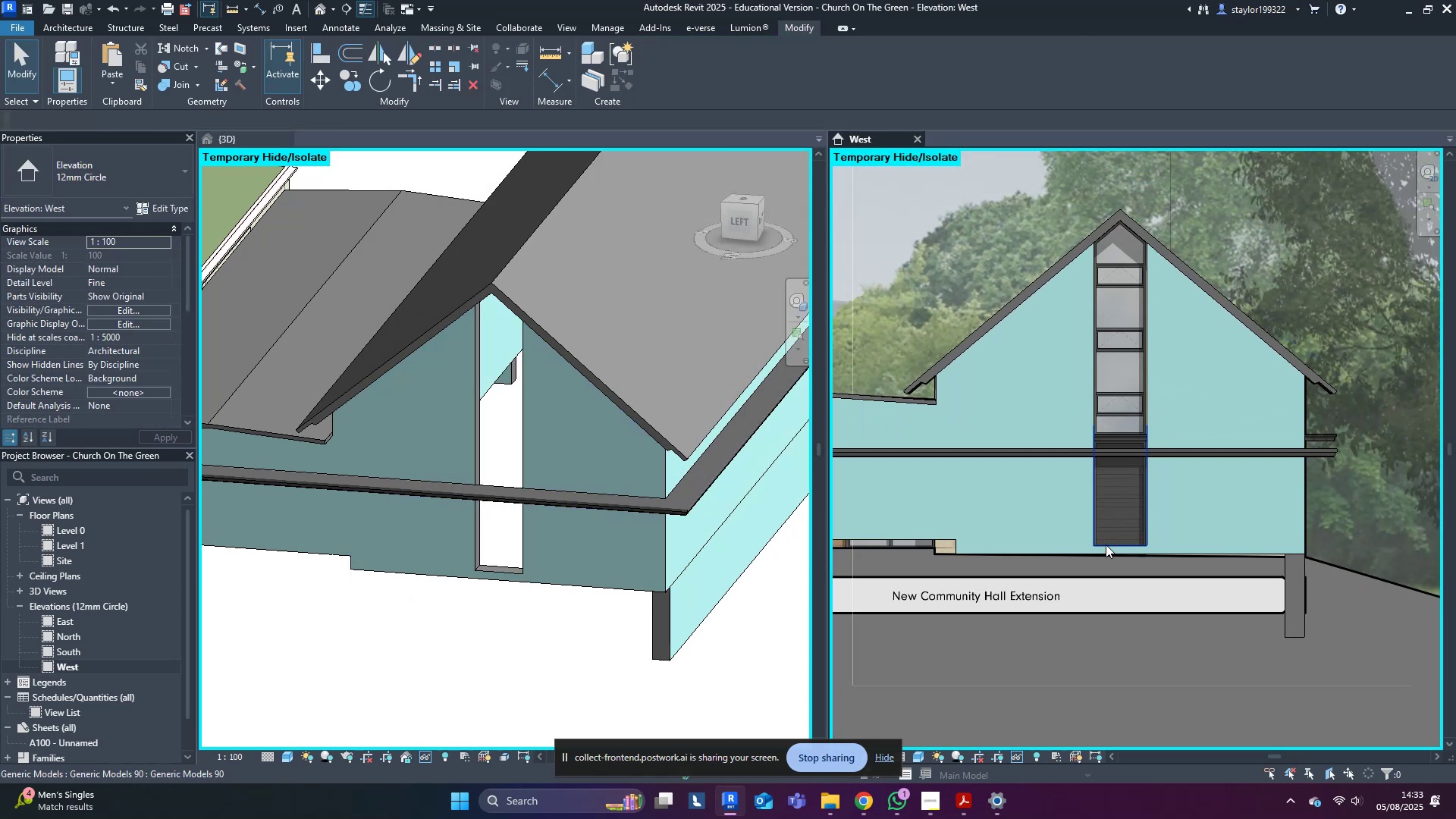 
left_click([1106, 544])
 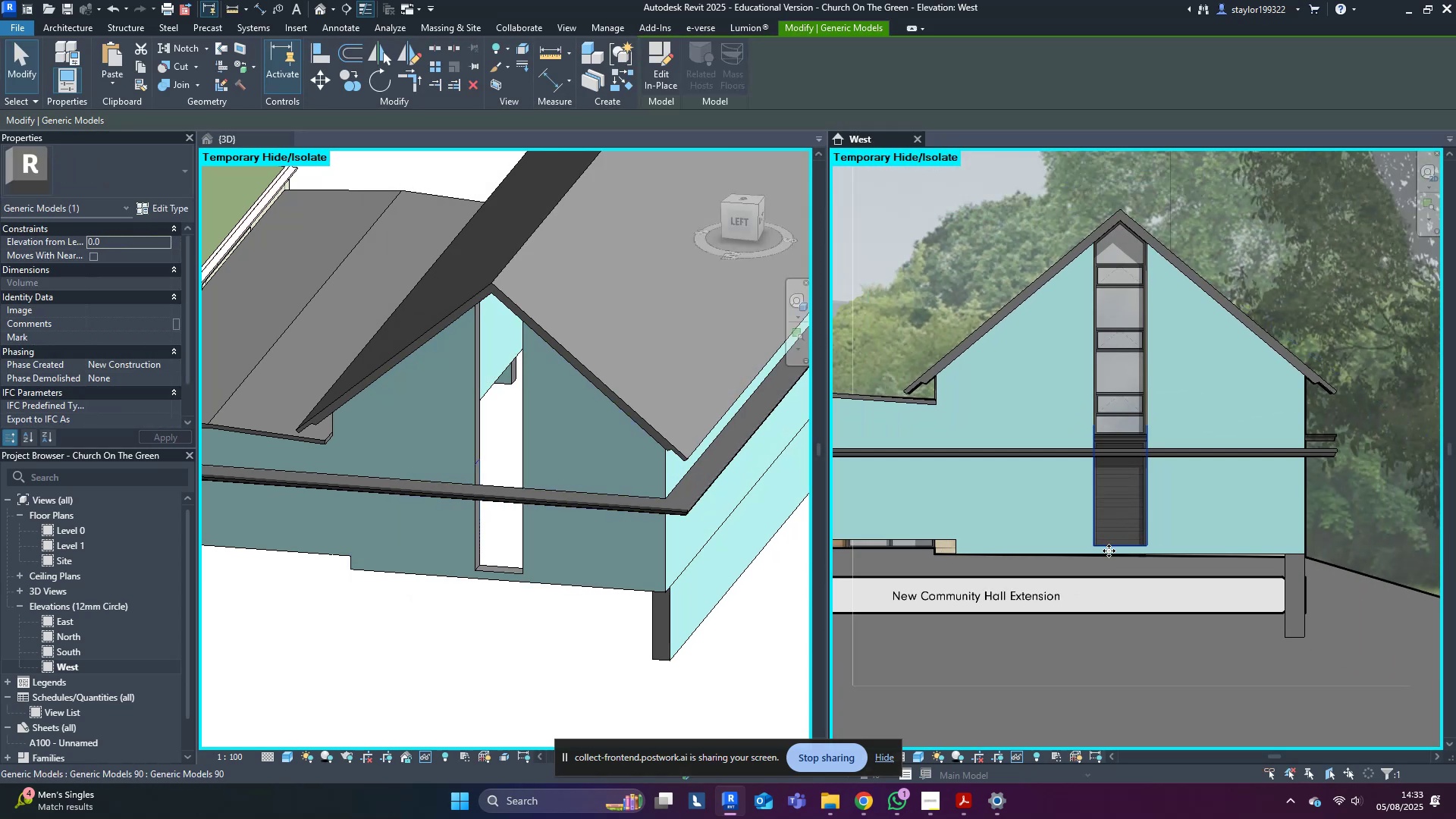 
scroll: coordinate [1112, 554], scroll_direction: up, amount: 4.0
 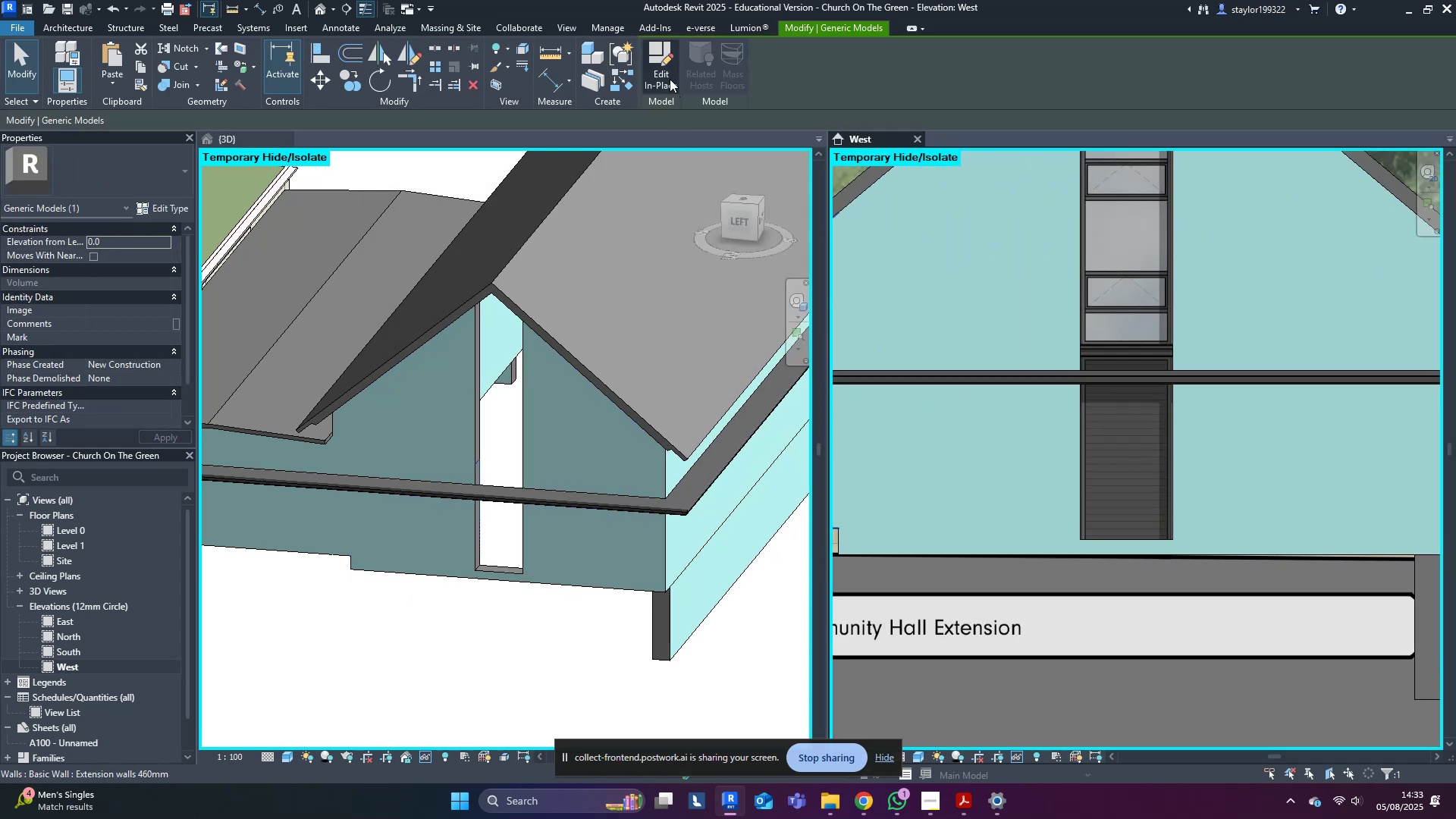 
left_click([654, 66])
 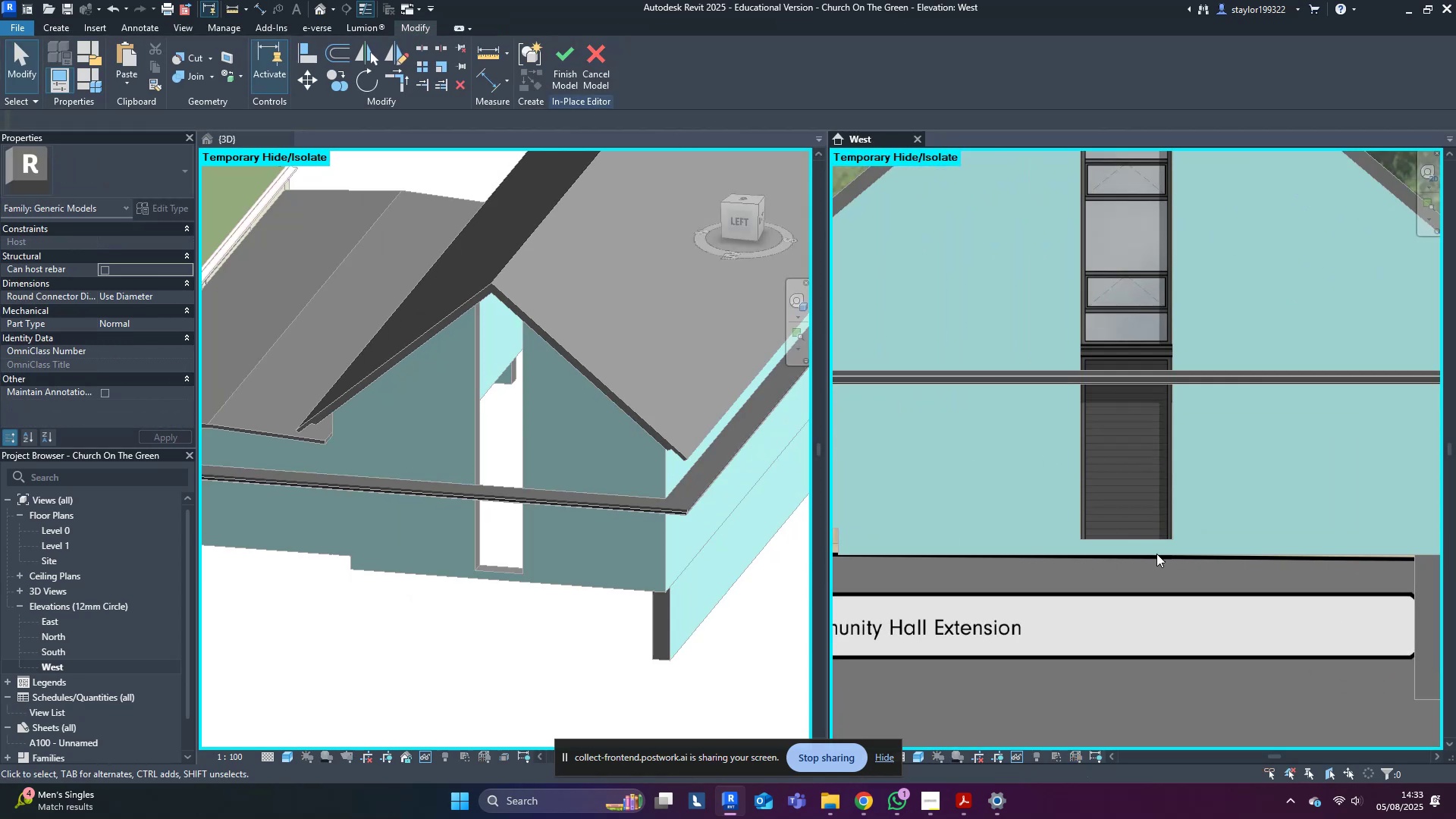 
left_click([1140, 542])
 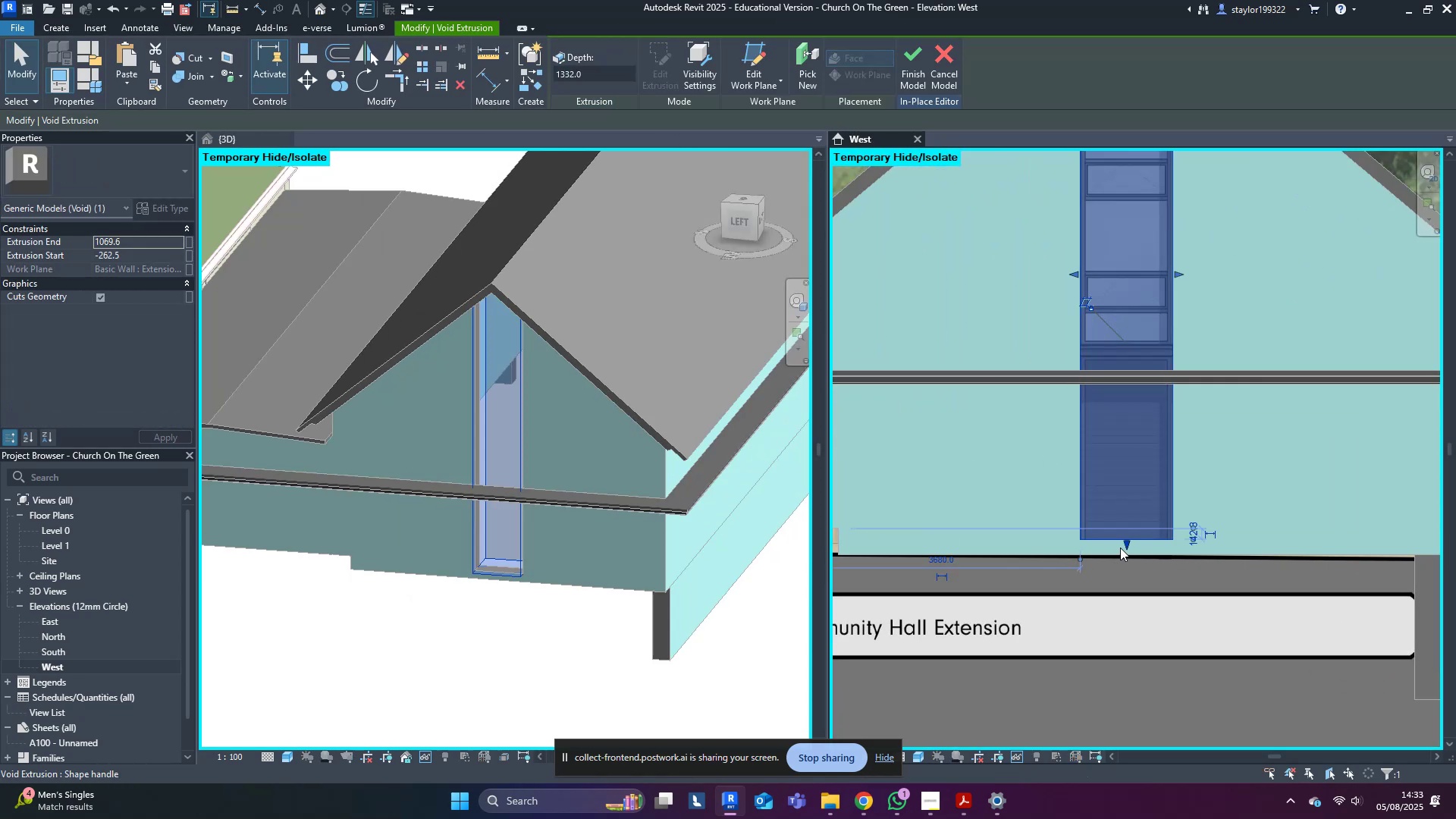 
left_click_drag(start_coordinate=[1123, 549], to_coordinate=[1125, 557])
 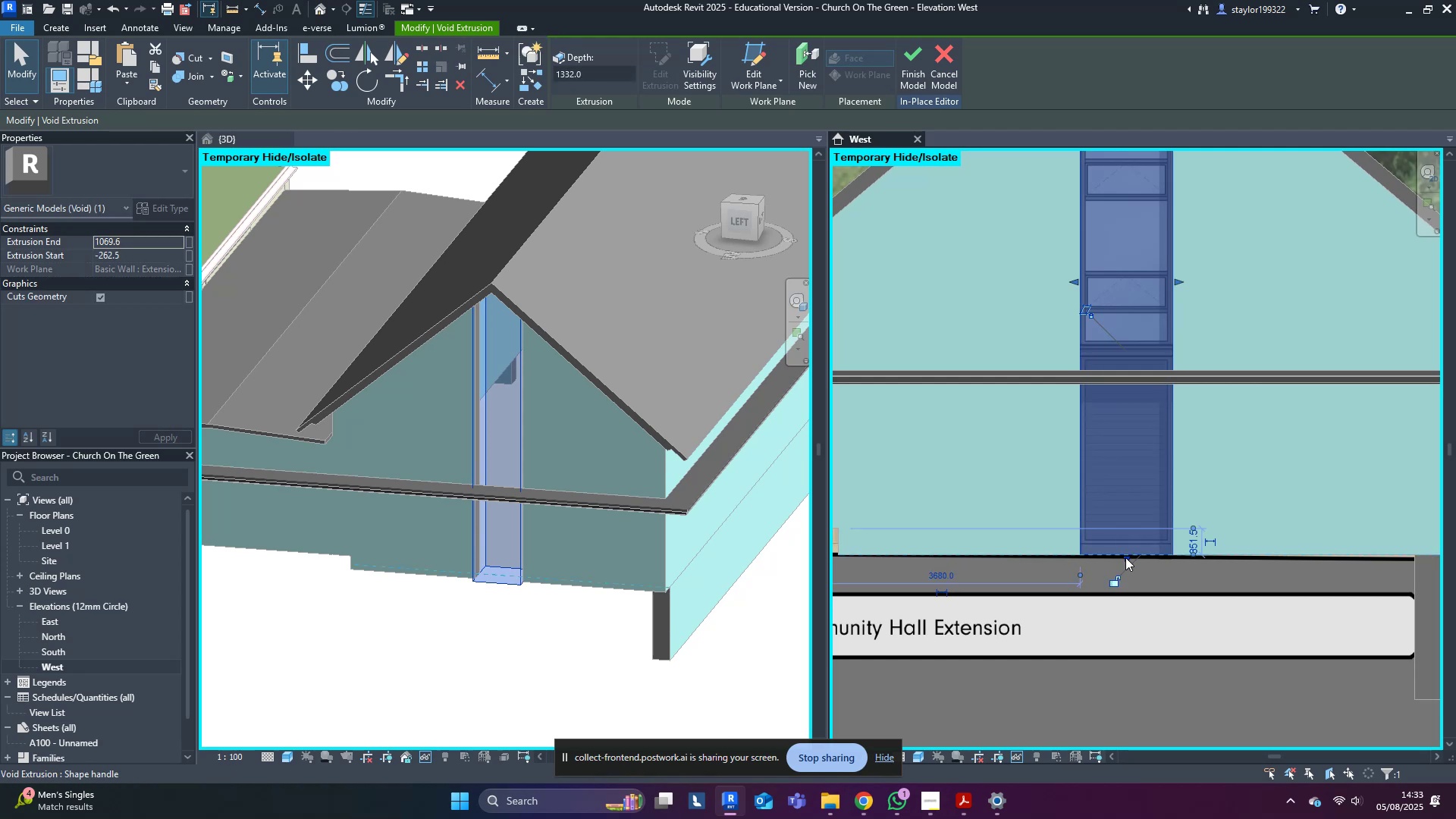 
scroll: coordinate [1126, 559], scroll_direction: up, amount: 4.0
 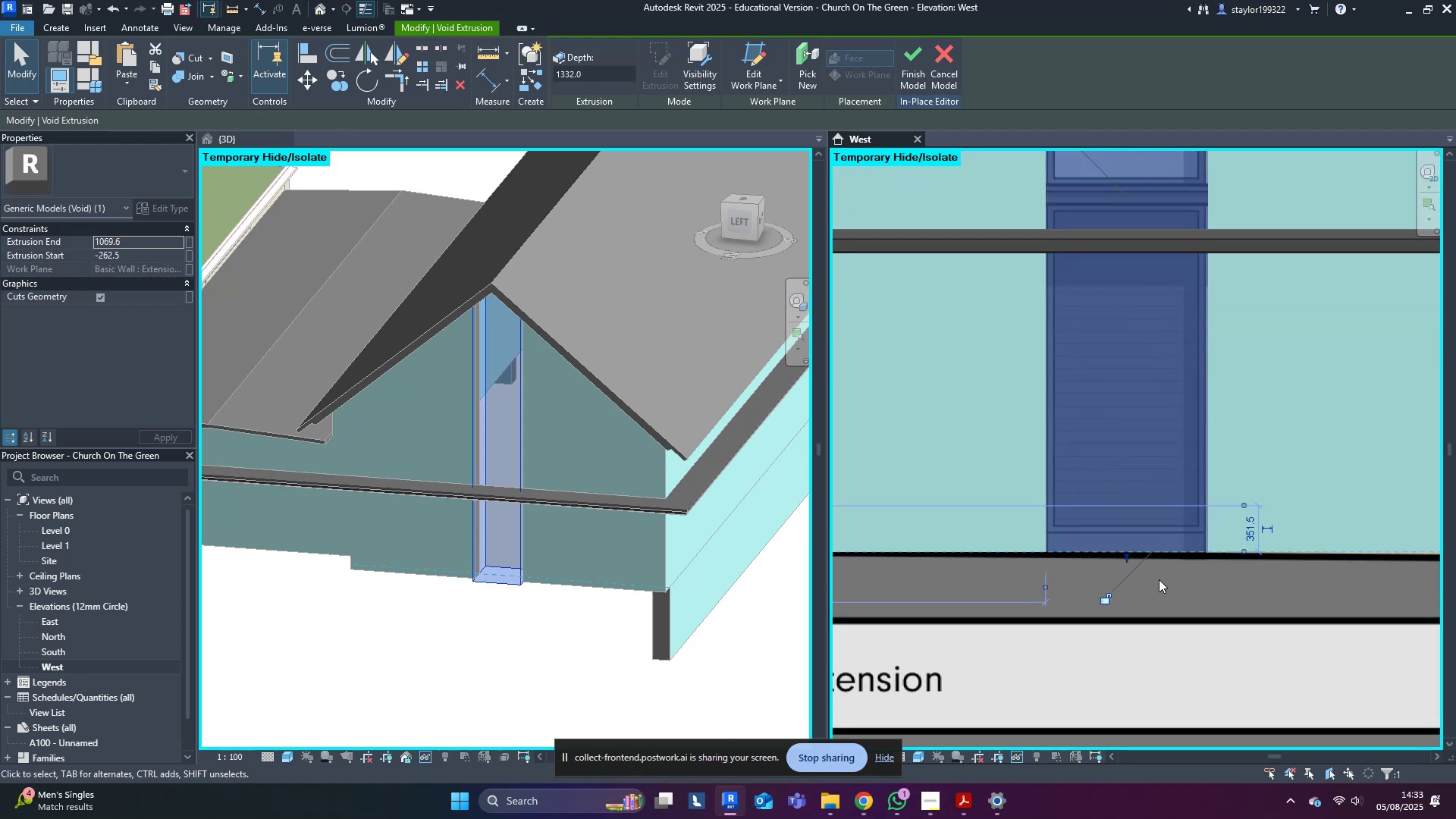 
key(Escape)
 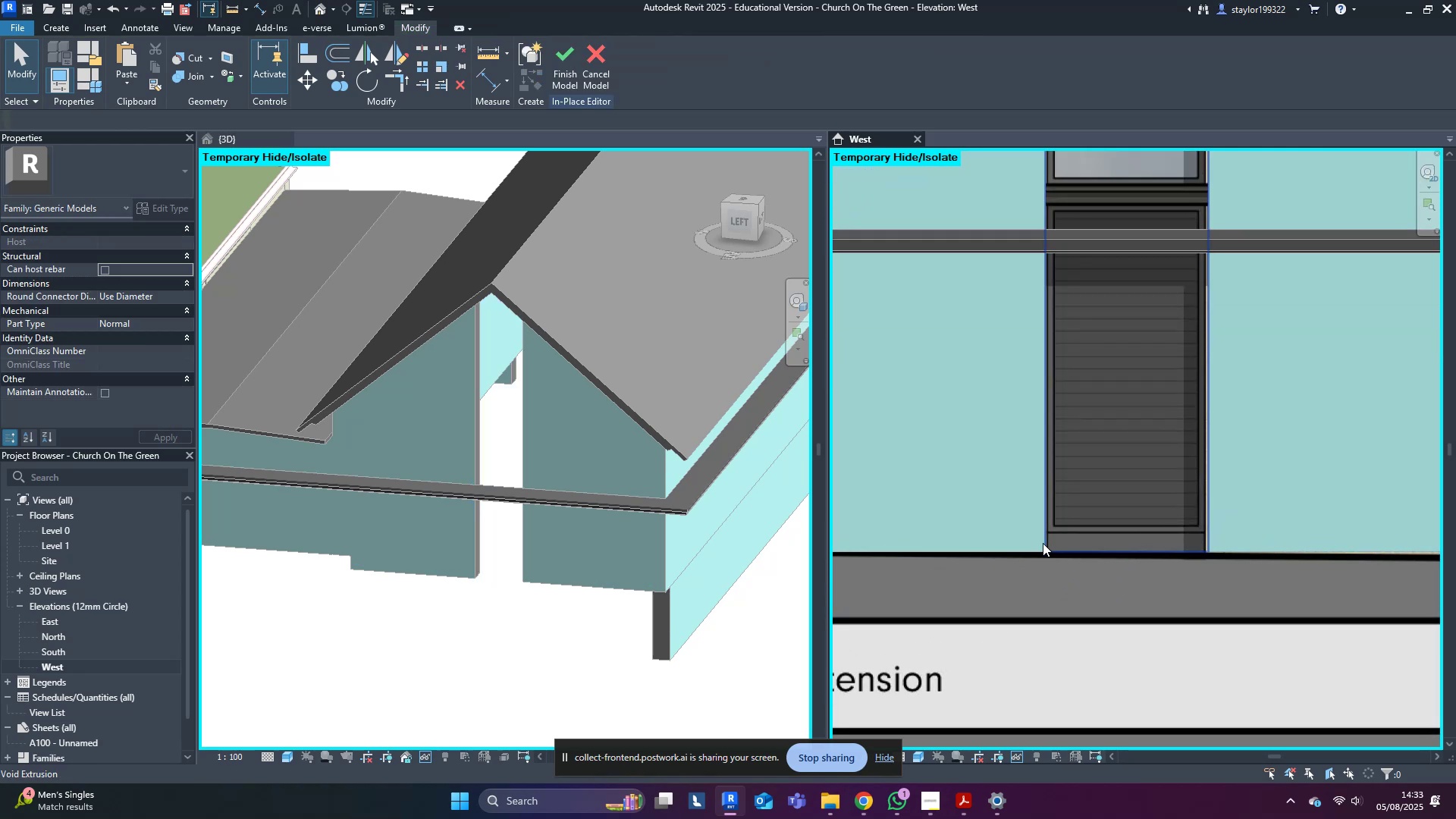 
left_click([1040, 547])
 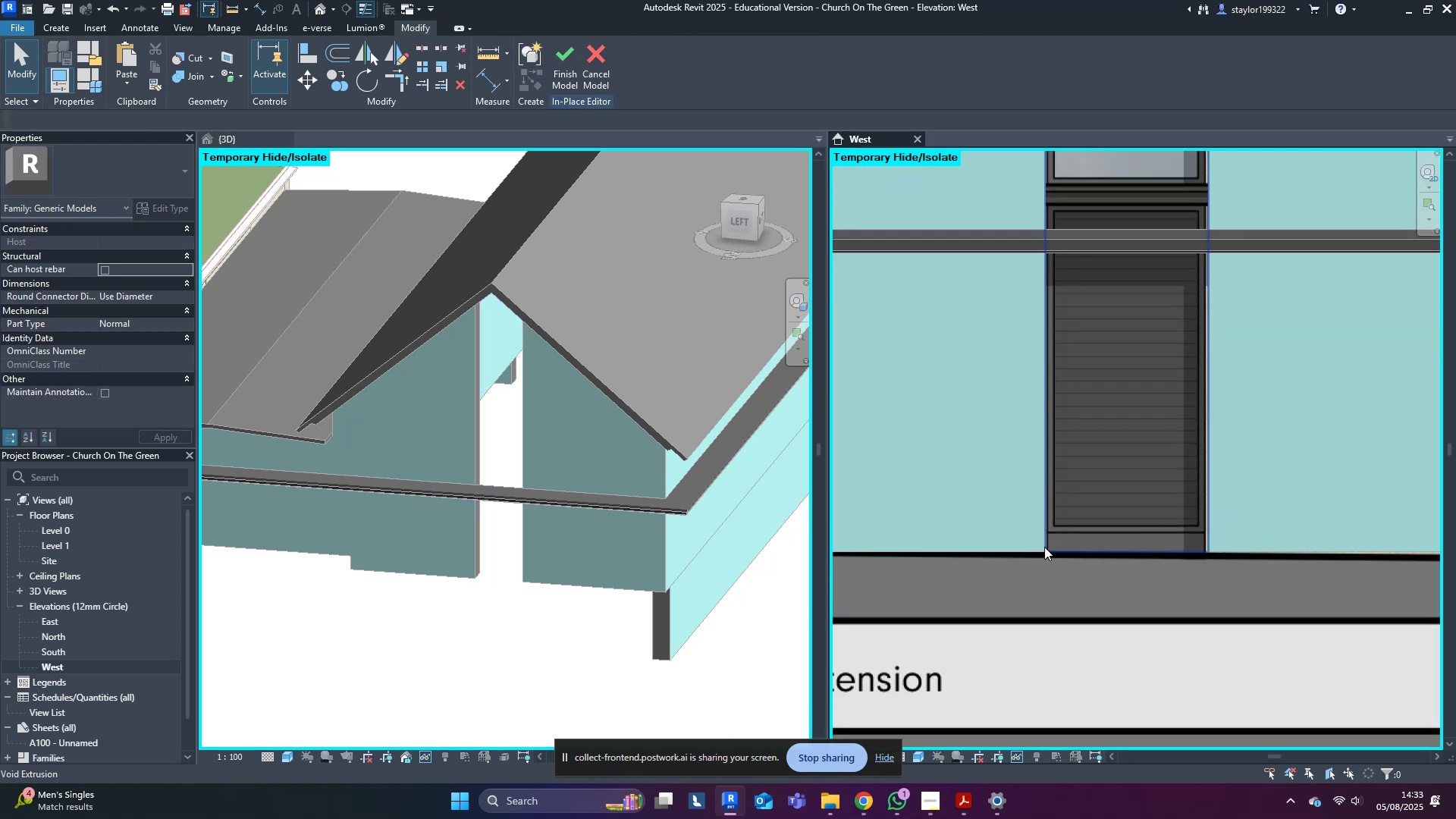 
left_click([1044, 547])
 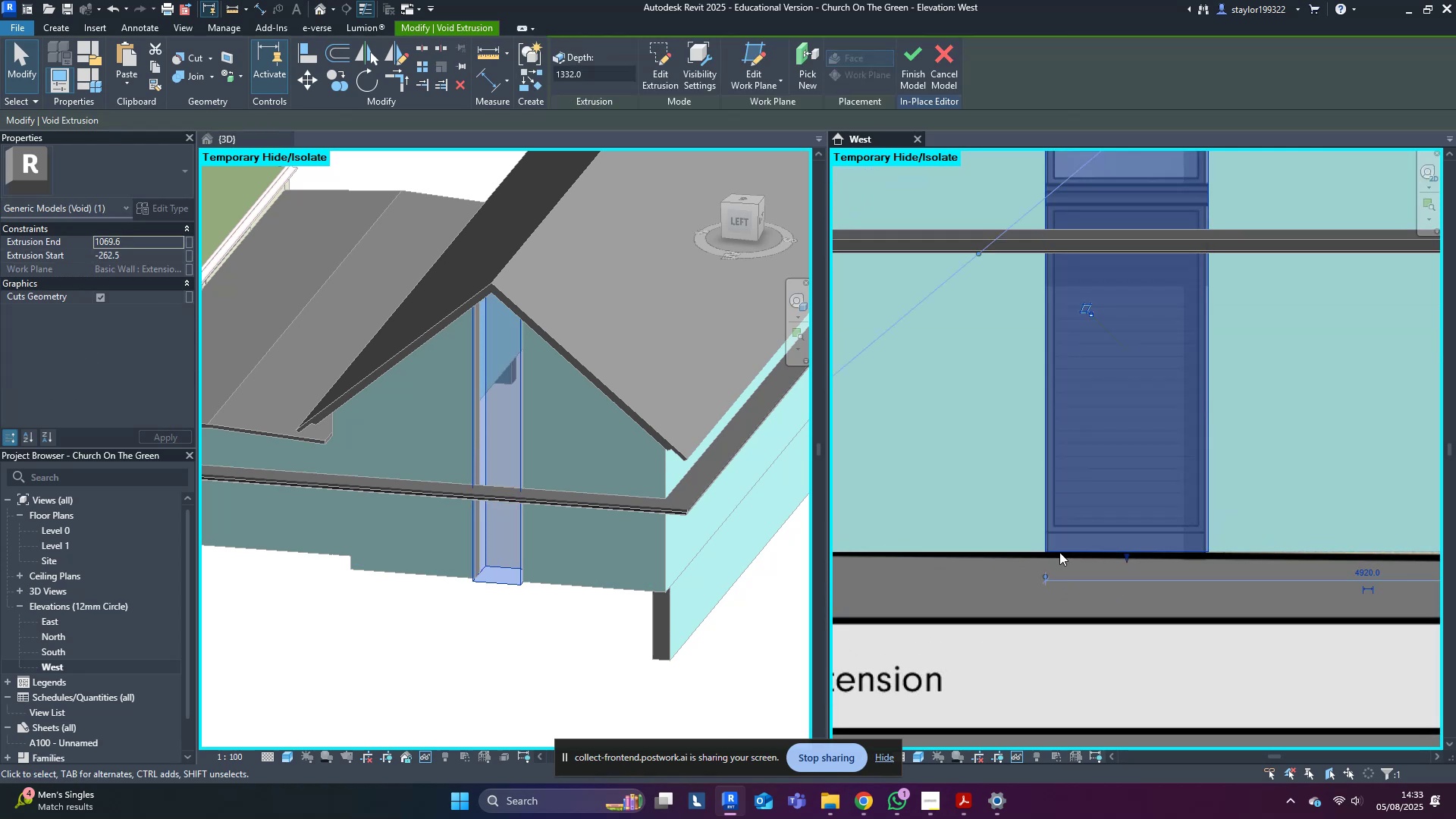 
scroll: coordinate [1116, 554], scroll_direction: up, amount: 4.0
 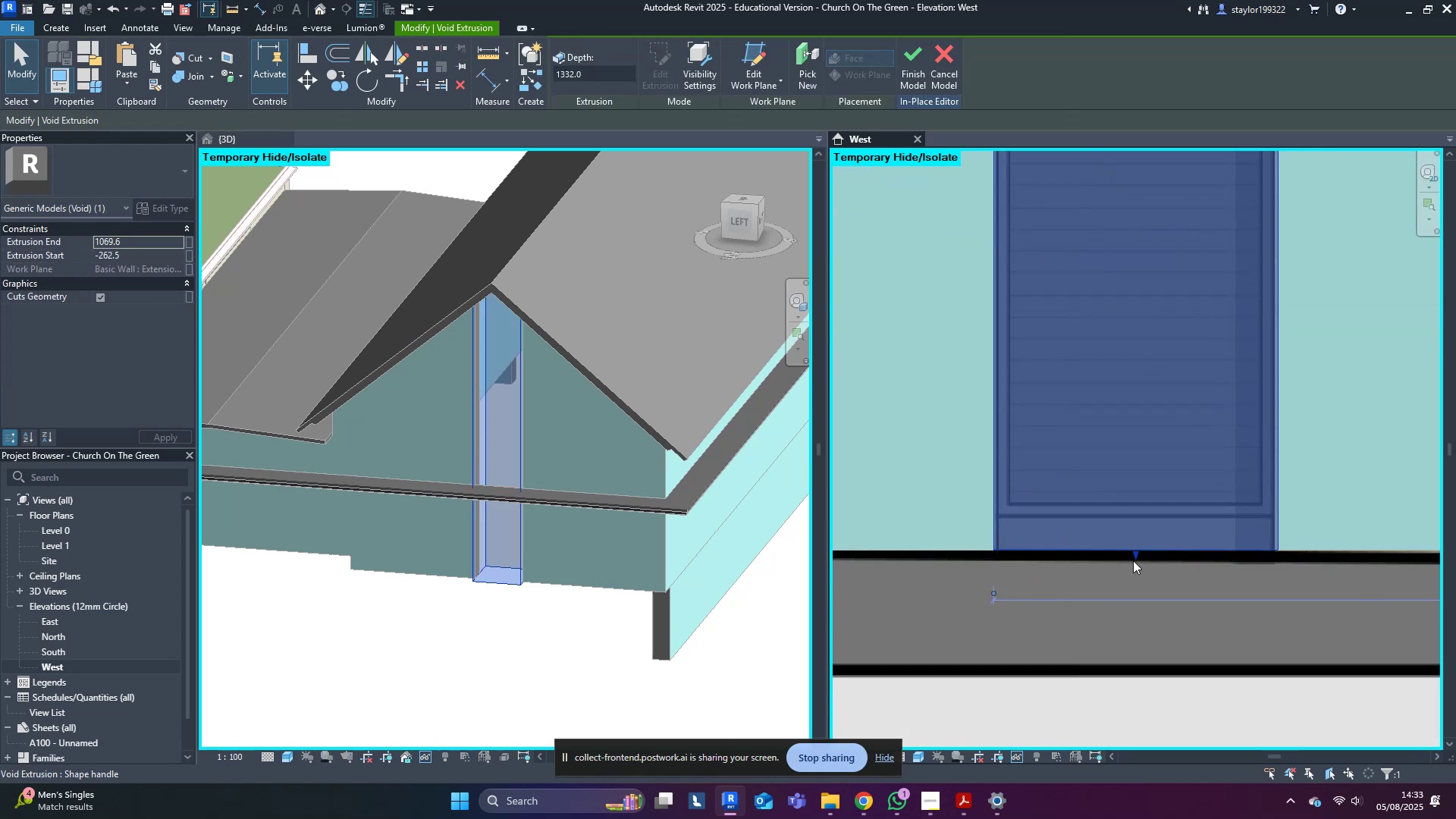 
left_click_drag(start_coordinate=[1132, 557], to_coordinate=[1153, 517])
 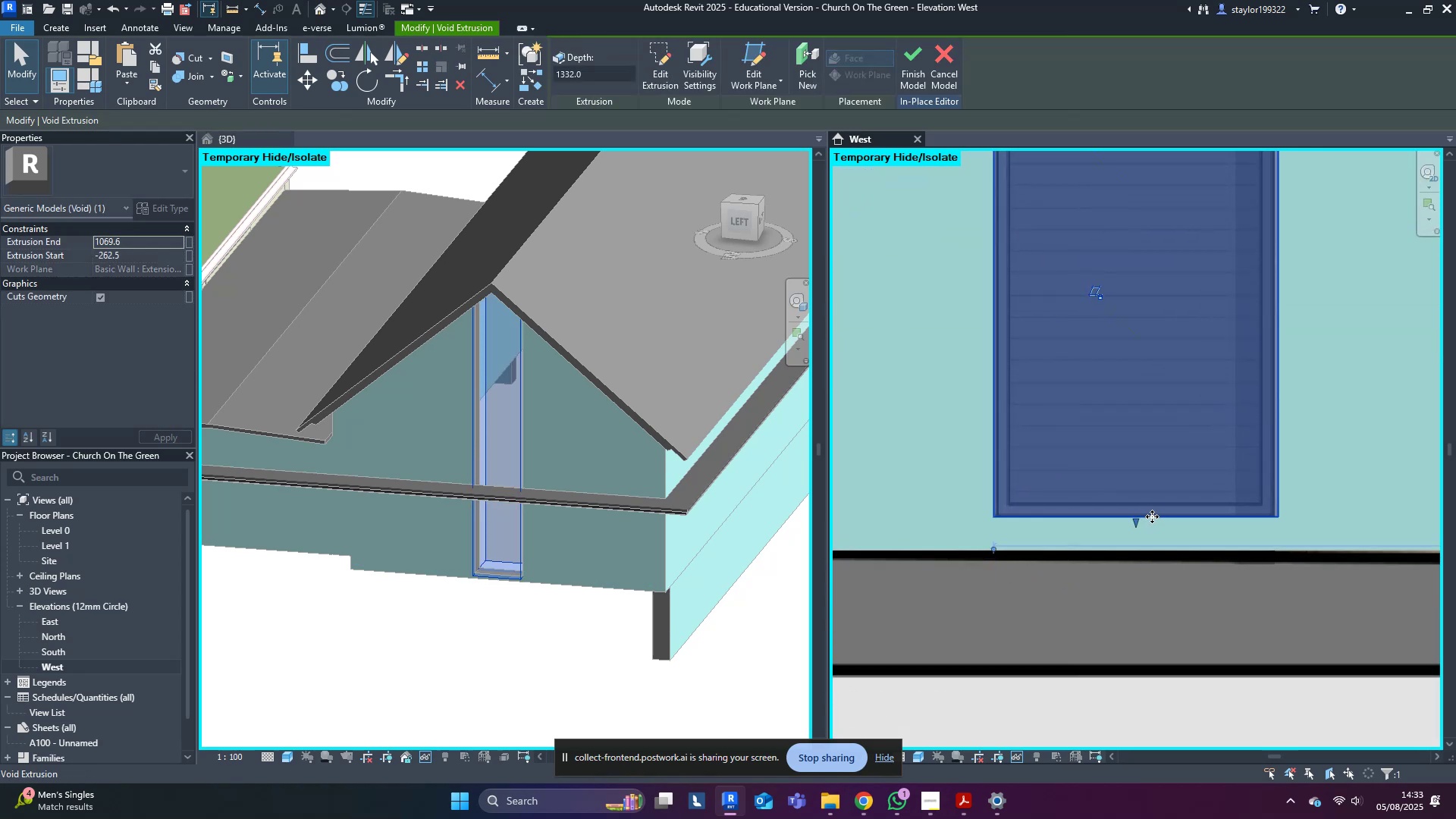 
key(Escape)
 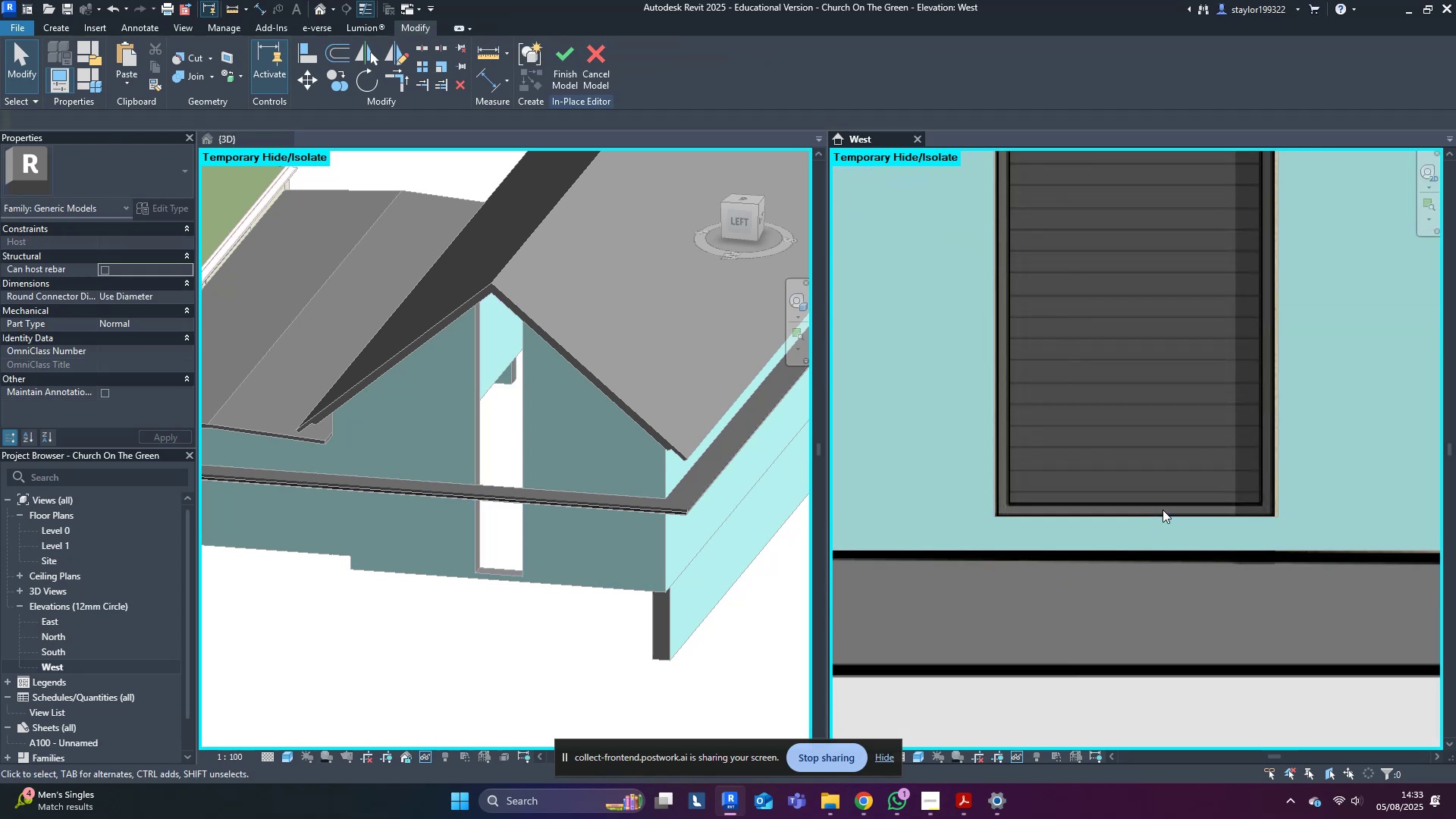 
scroll: coordinate [1191, 516], scroll_direction: down, amount: 10.0
 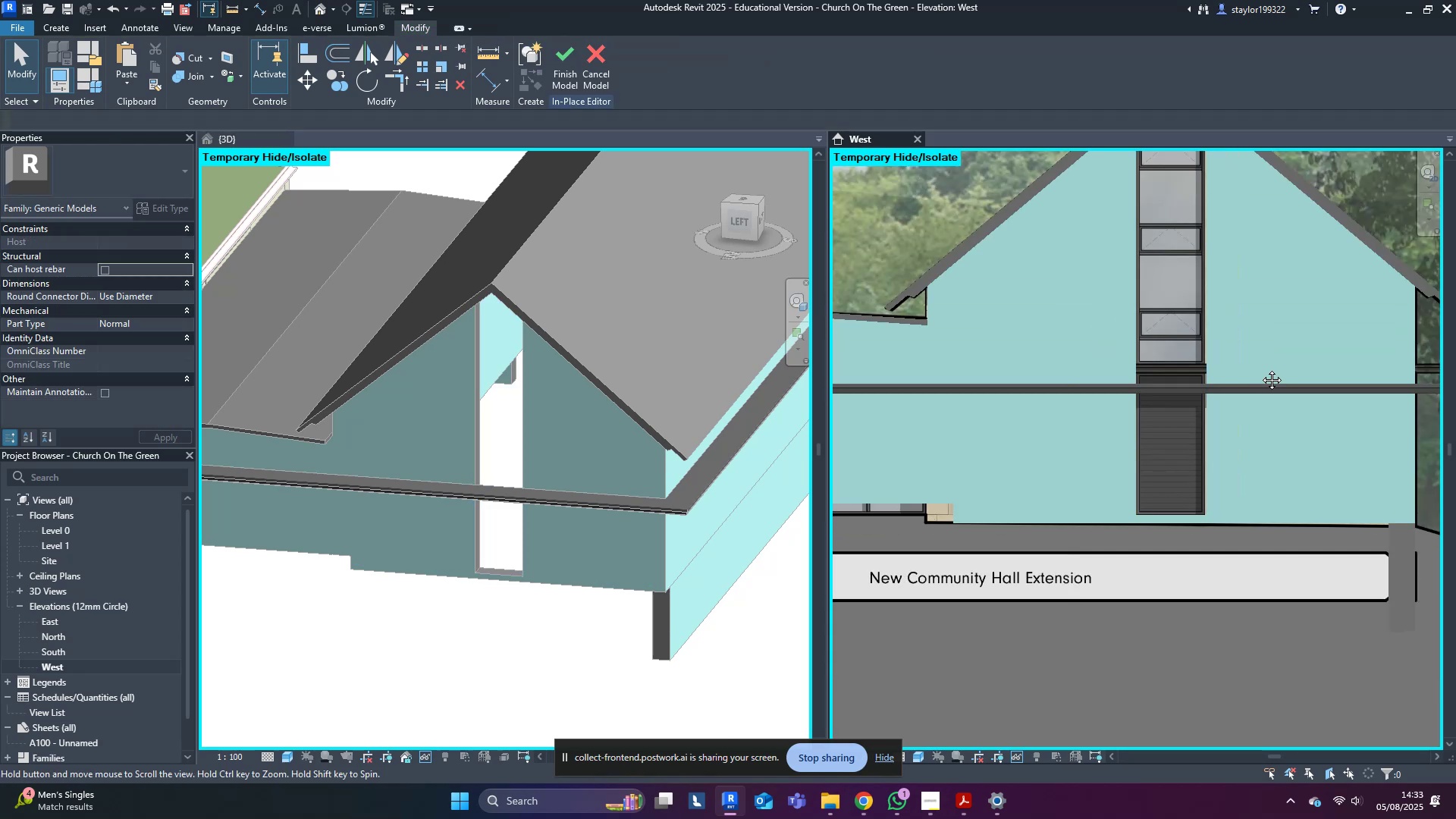 
middle_click([1260, 369])
 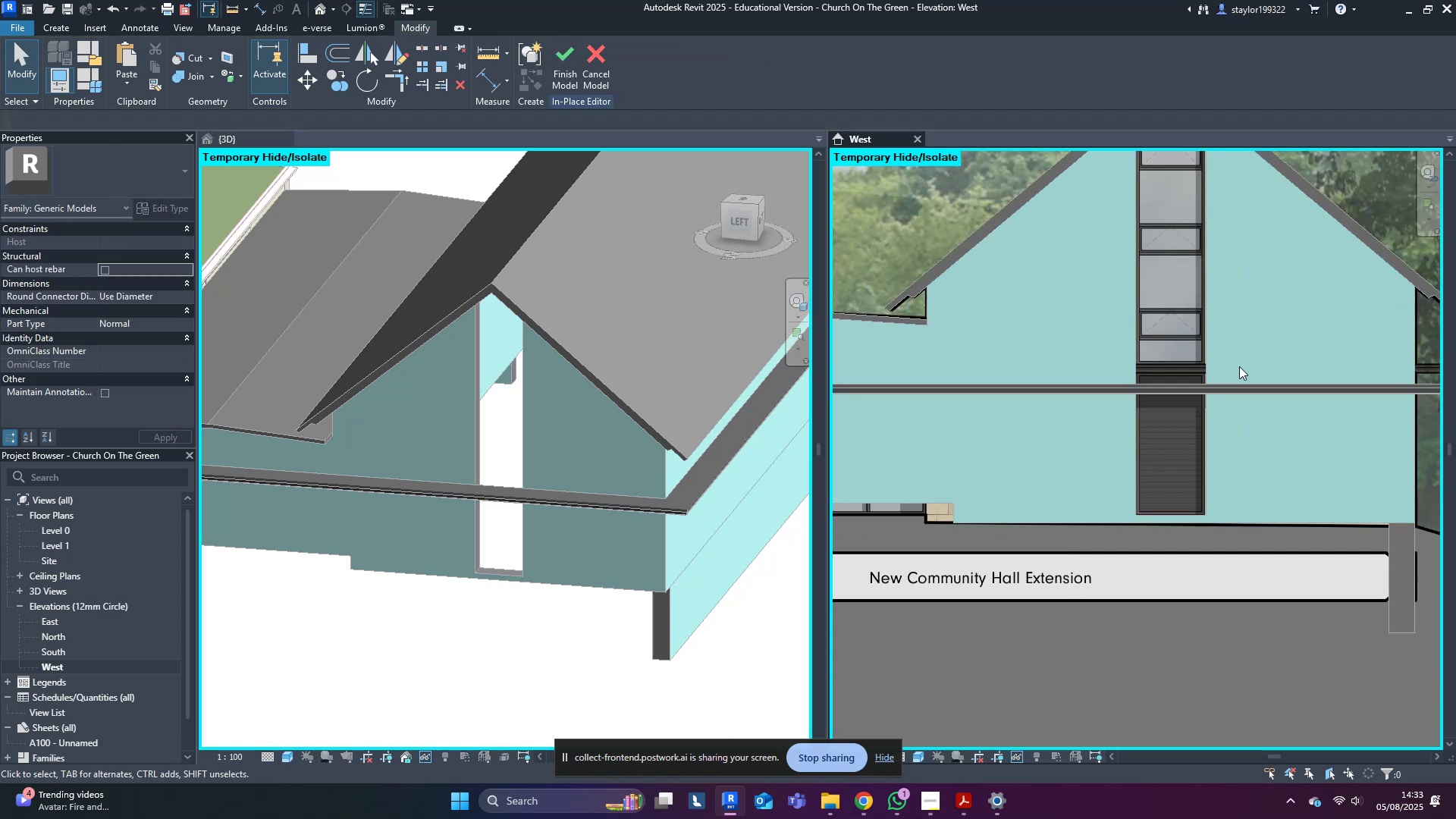 
scroll: coordinate [1160, 359], scroll_direction: up, amount: 4.0
 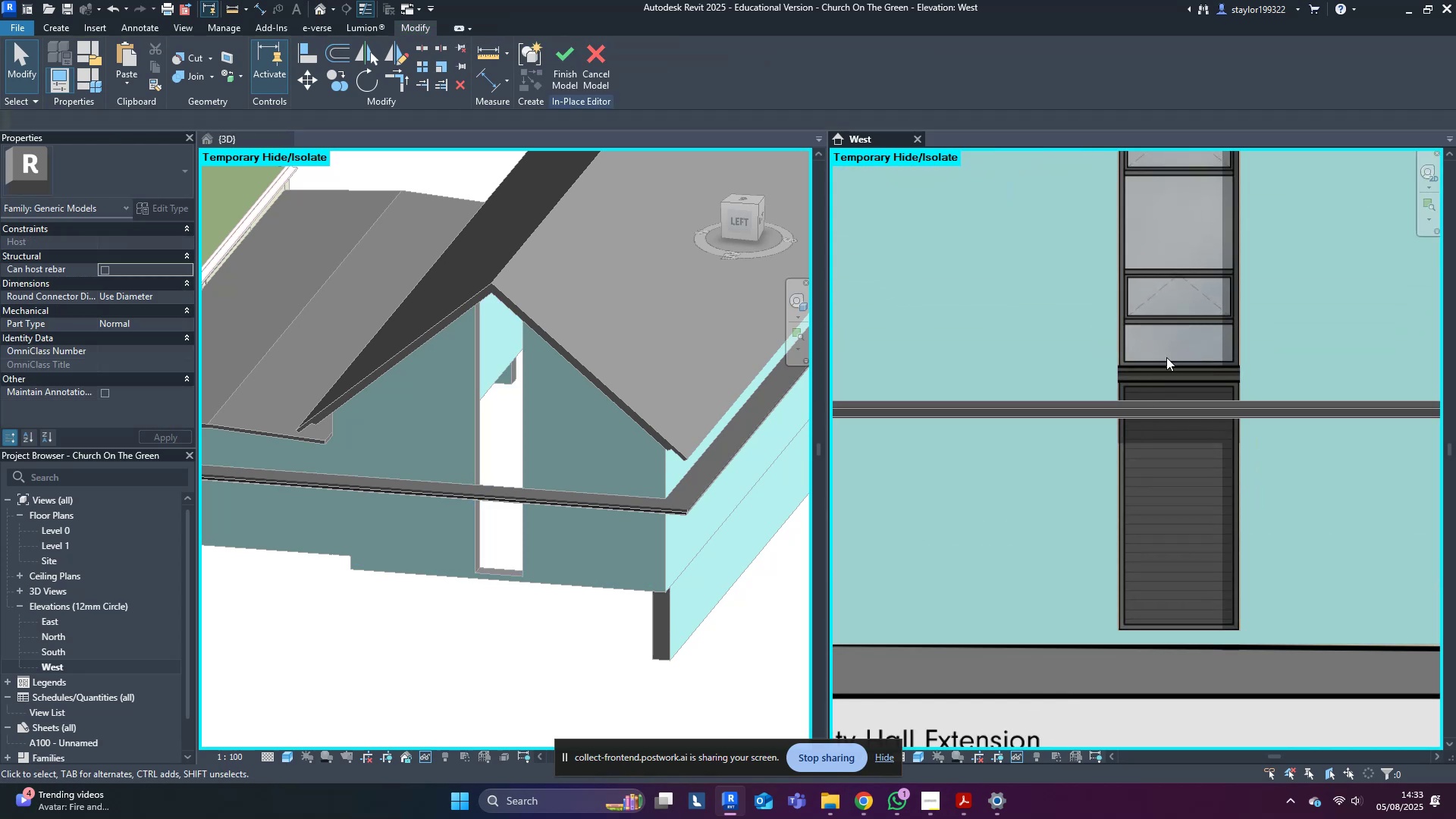 
middle_click([1169, 355])
 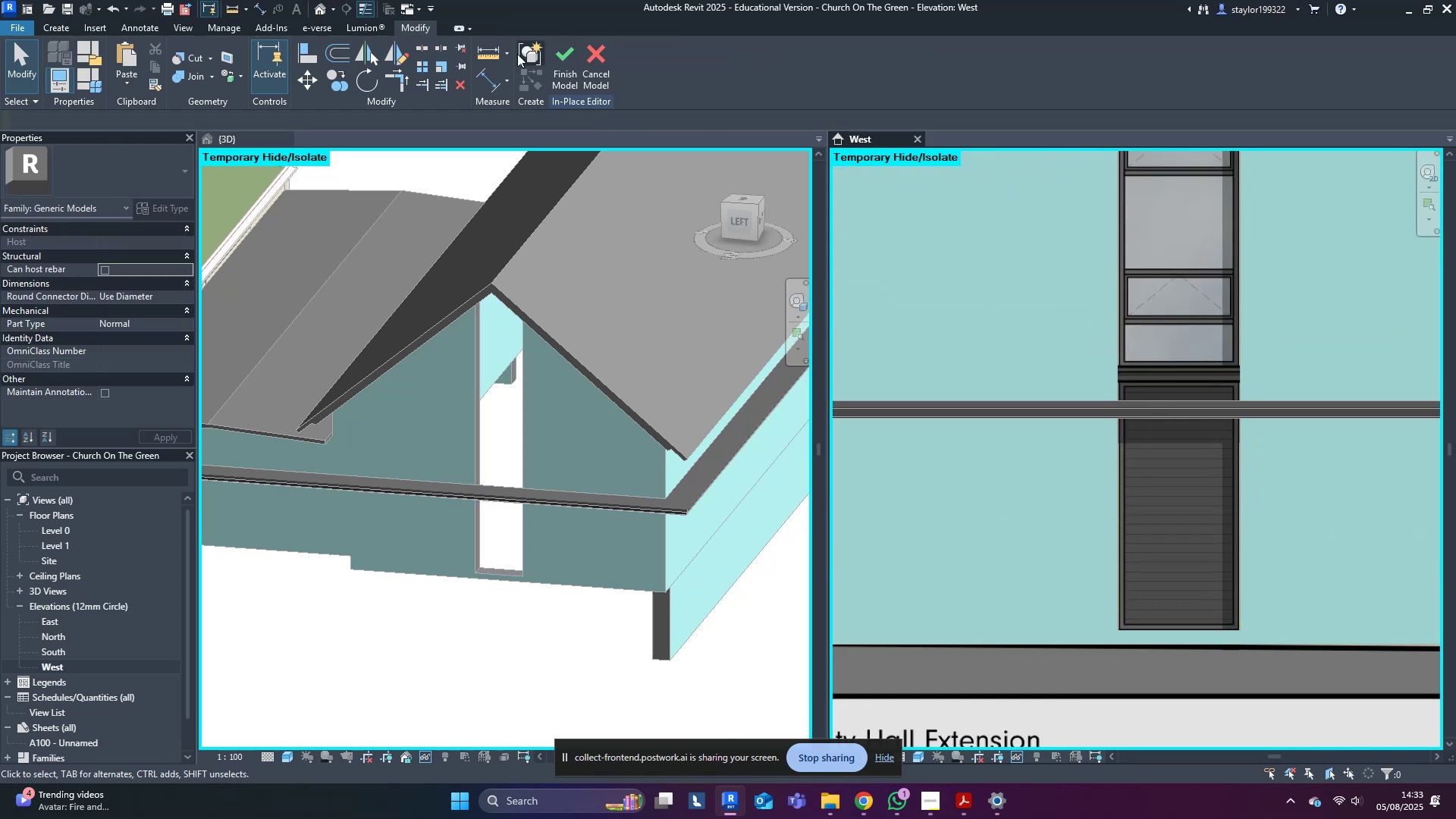 
left_click([553, 58])
 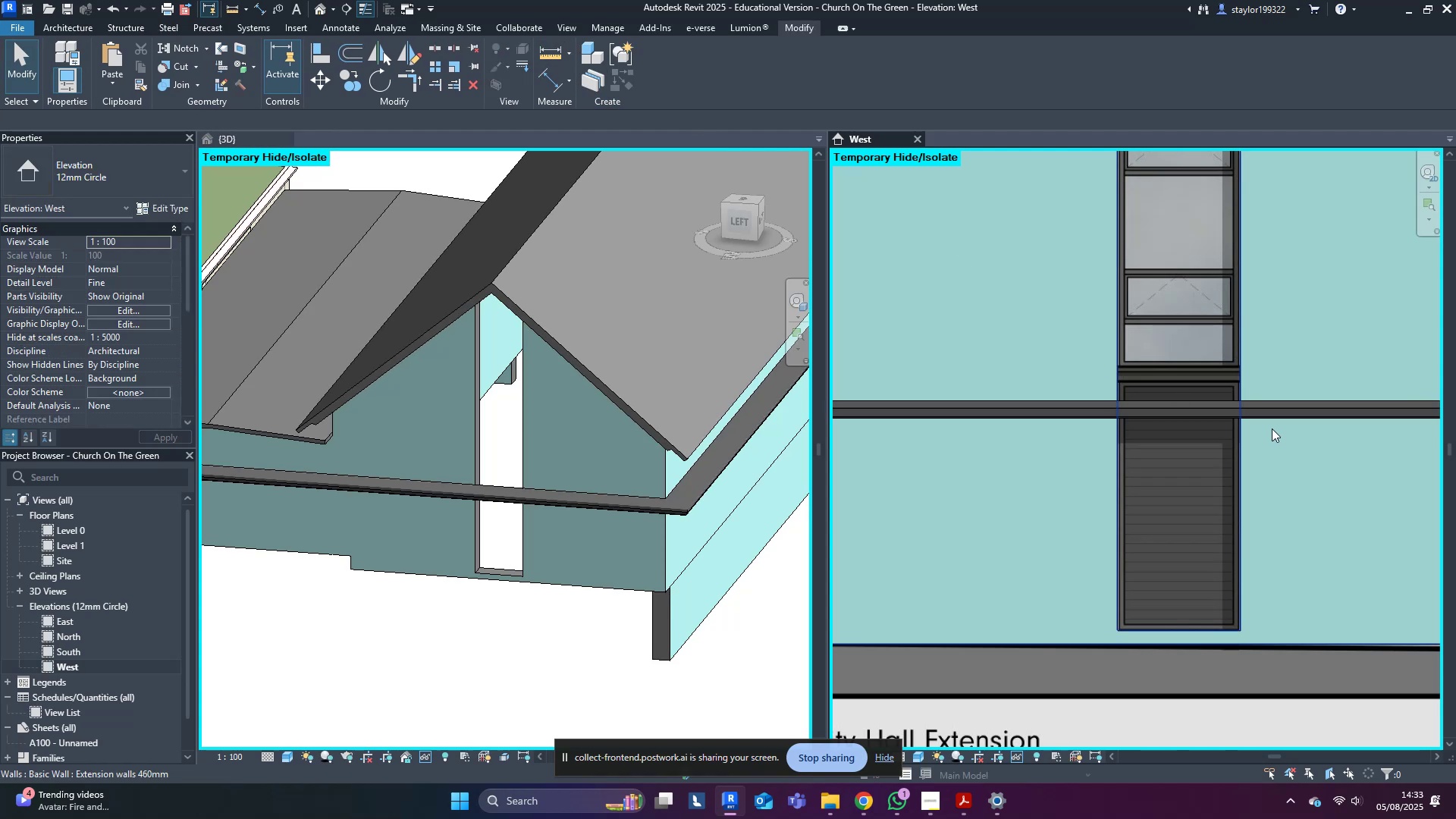 
left_click([1279, 405])
 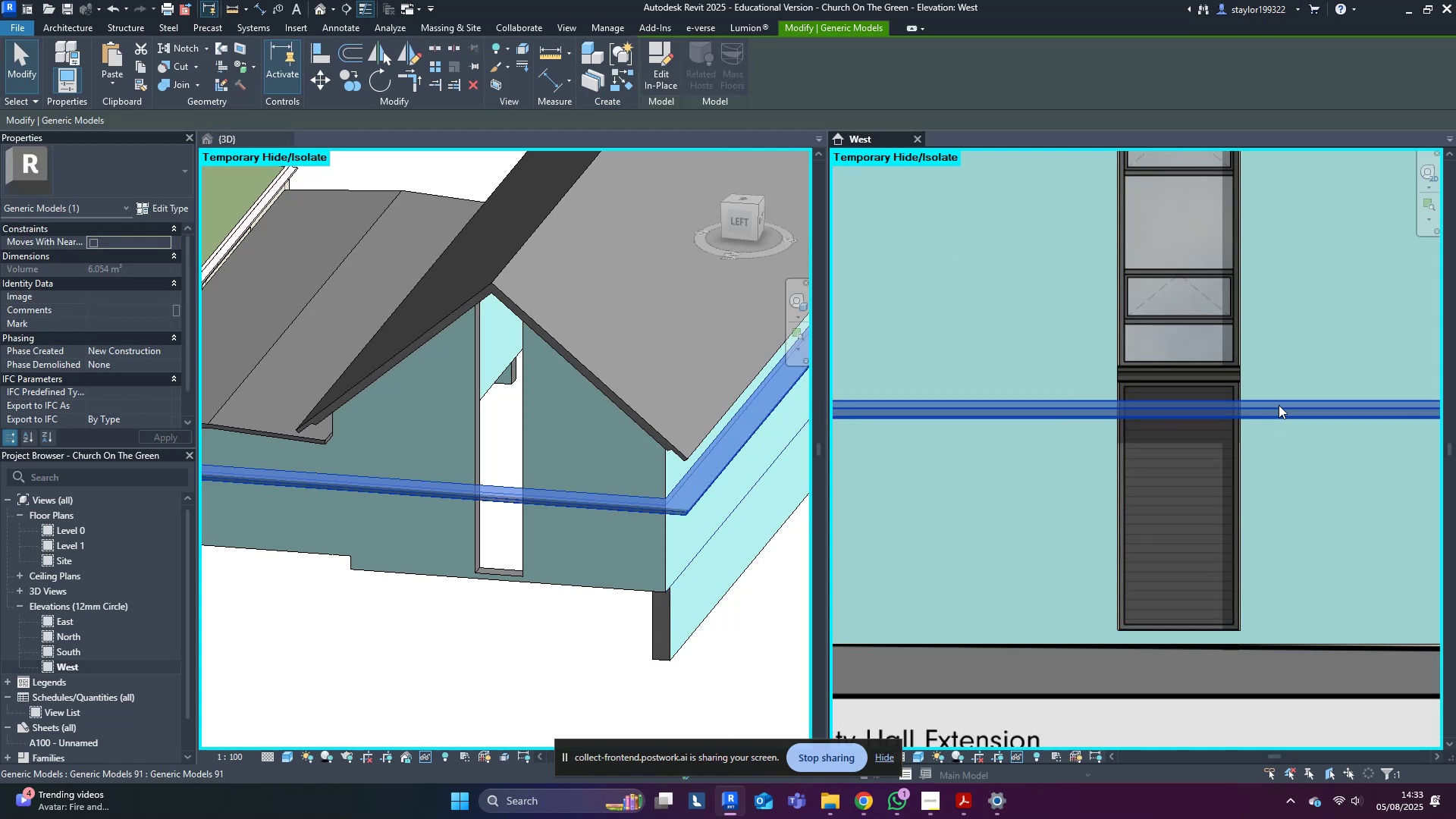 
hold_key(key=ArrowUp, duration=0.55)
 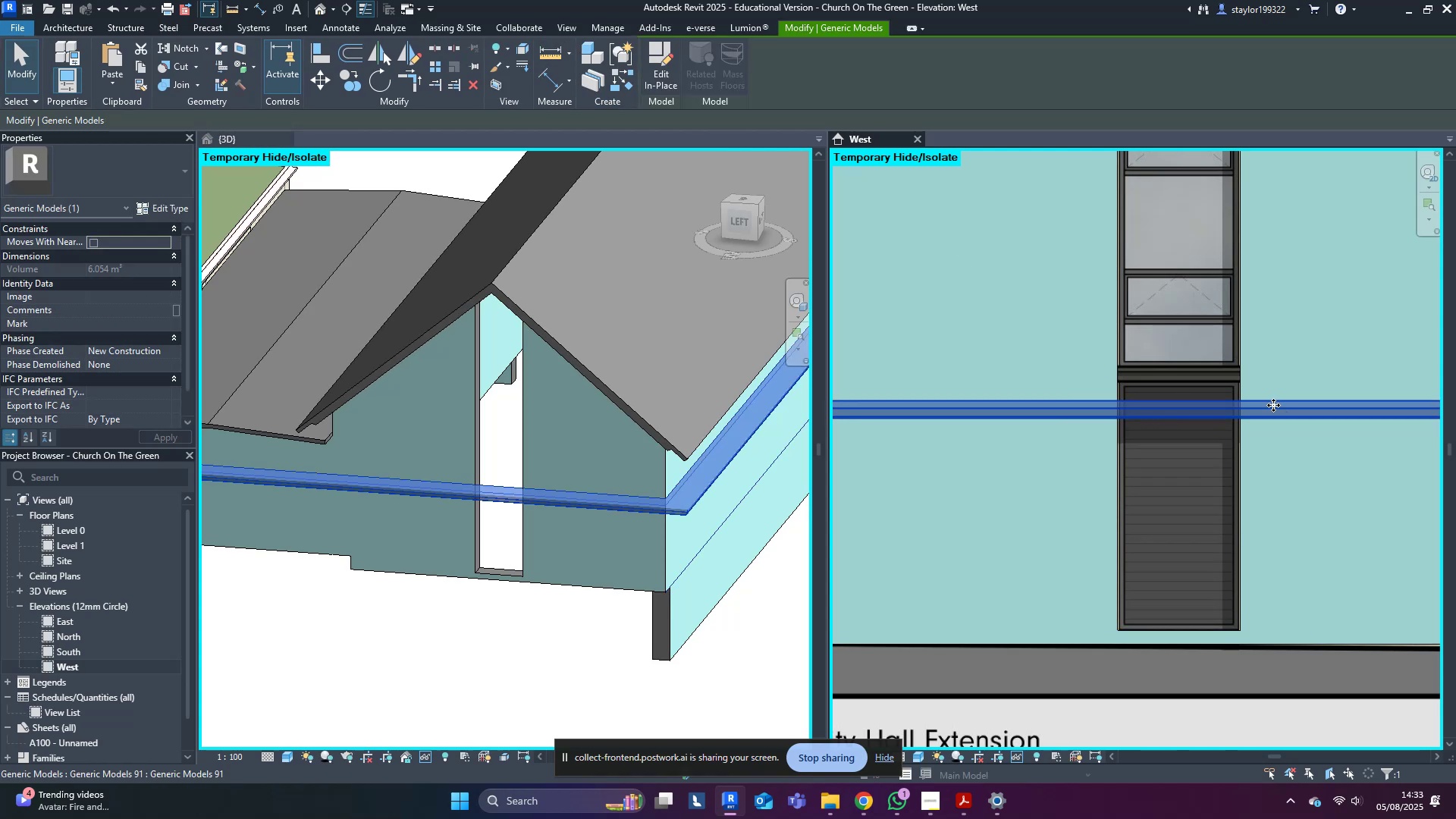 
key(ArrowUp)
 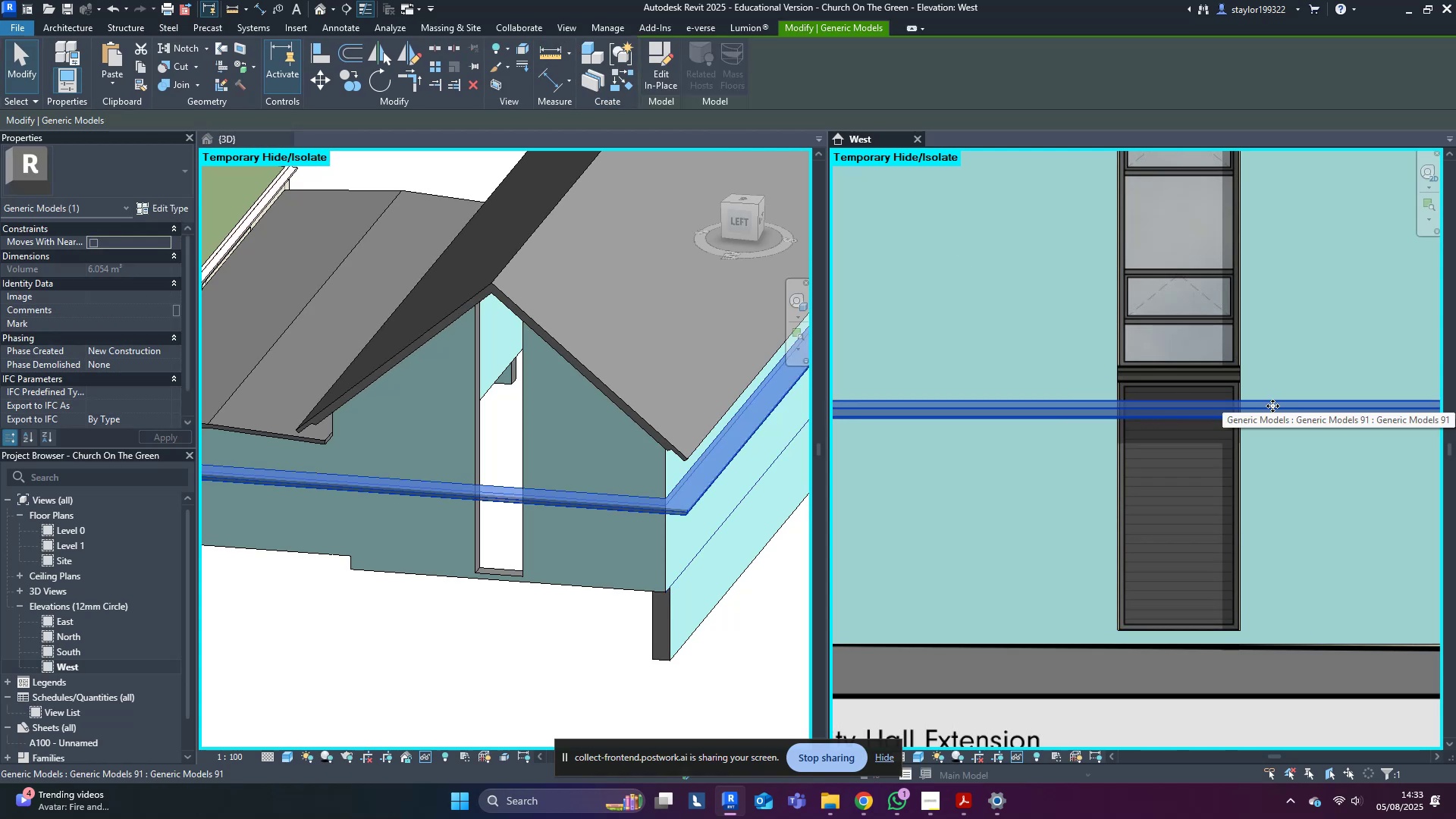 
key(Shift+ArrowUp)
 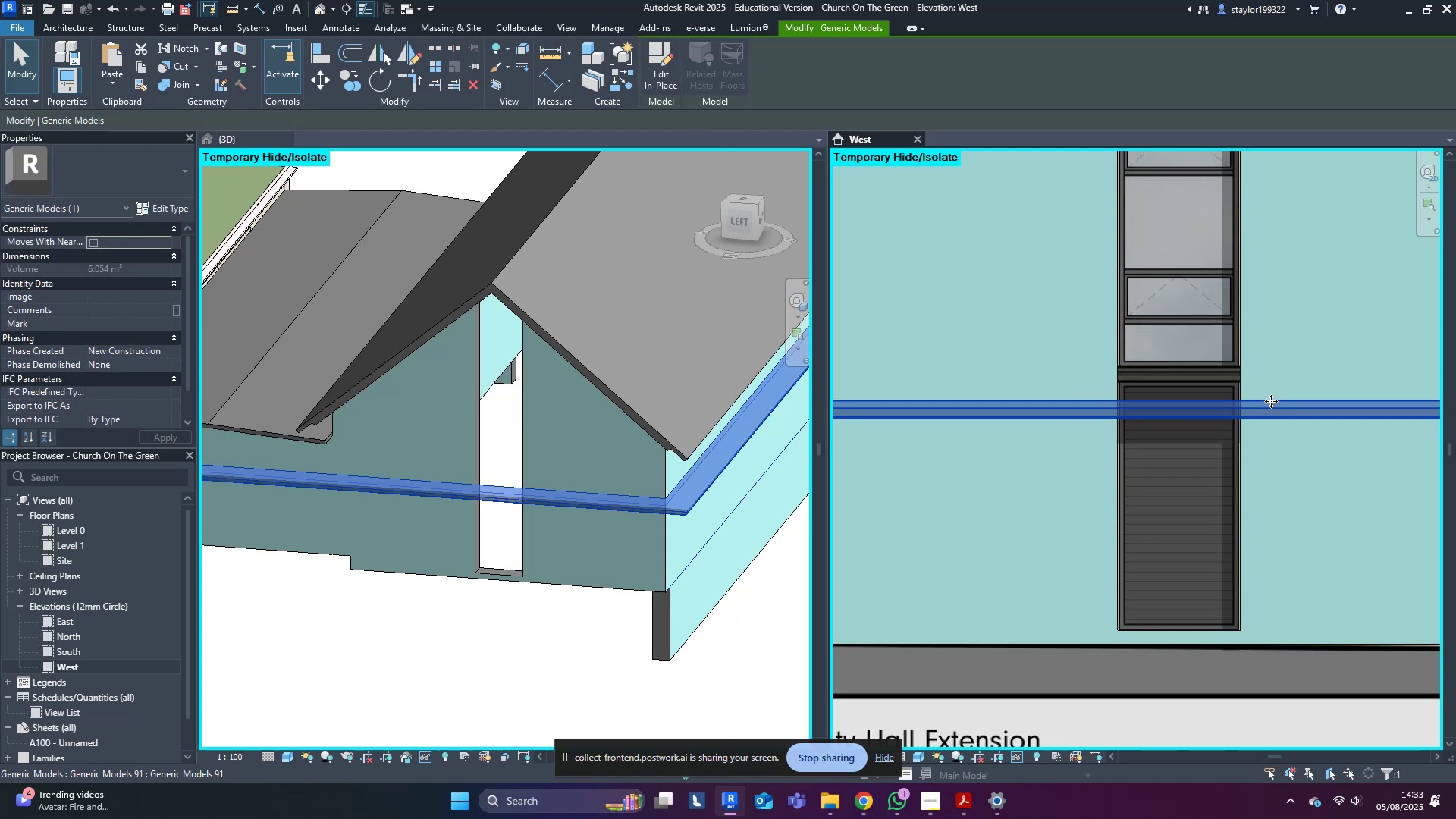 
type(mv)
key(Escape)
key(Escape)
 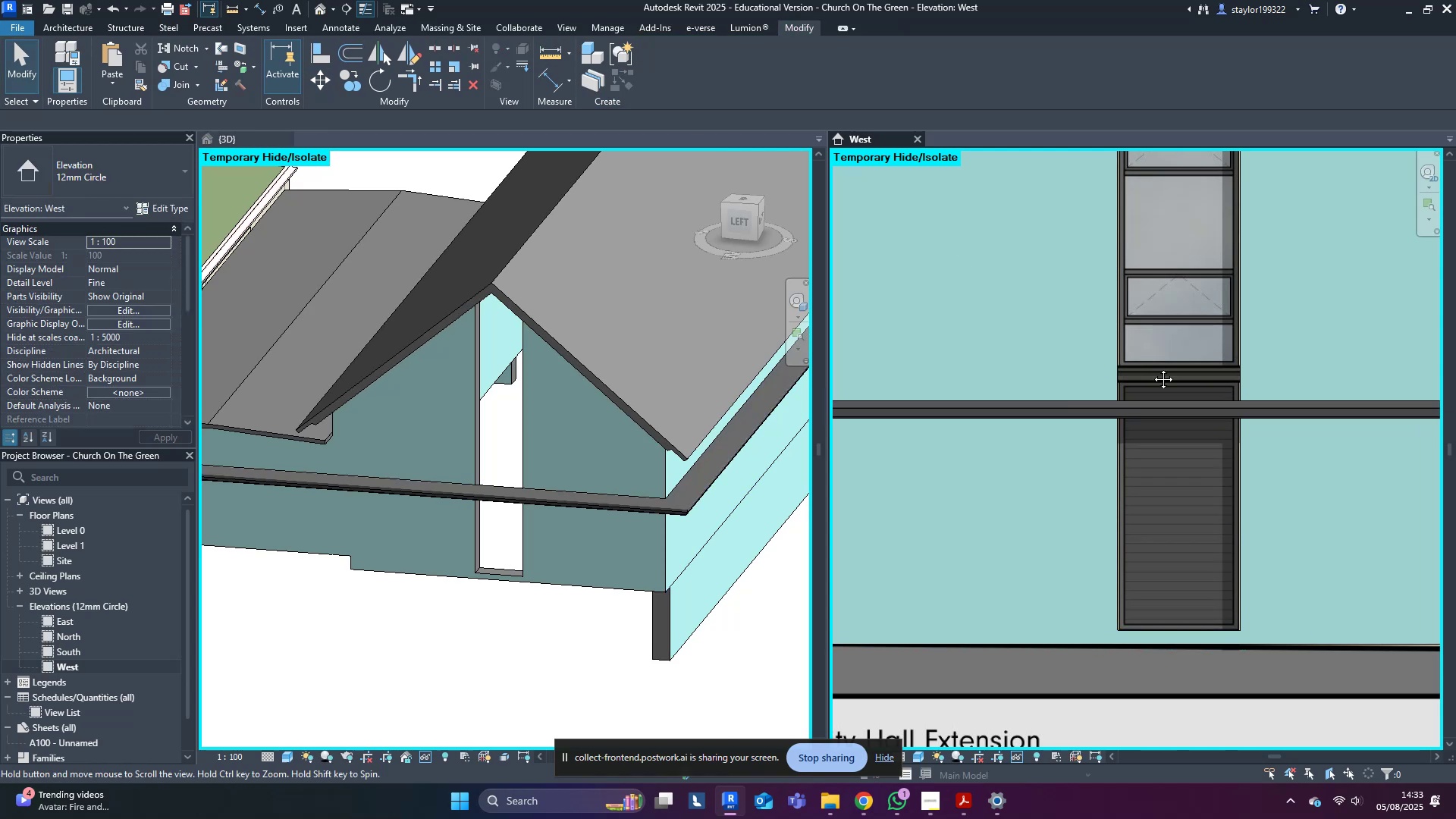 
middle_click([1152, 368])
 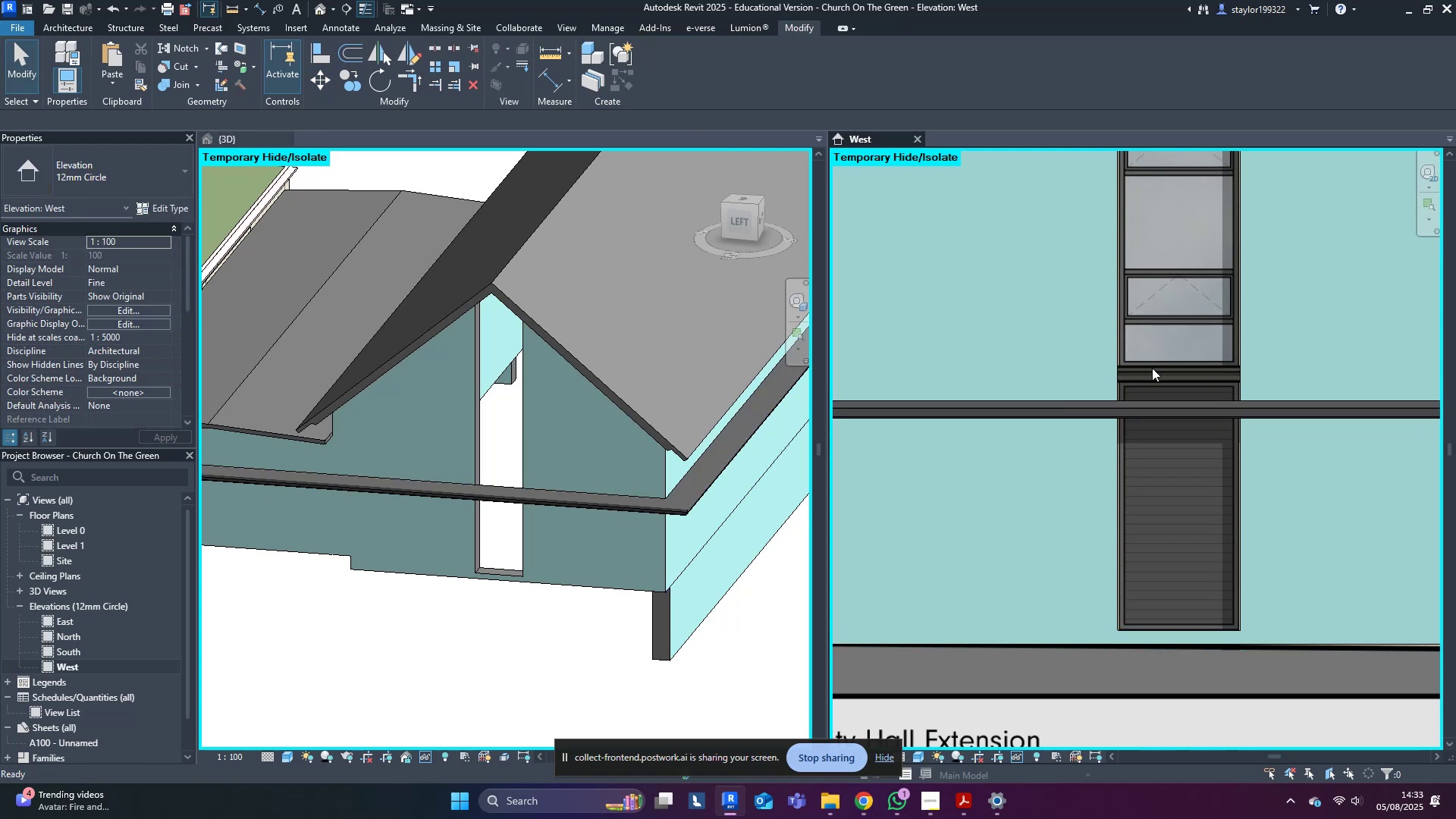 
type(hrmv)
 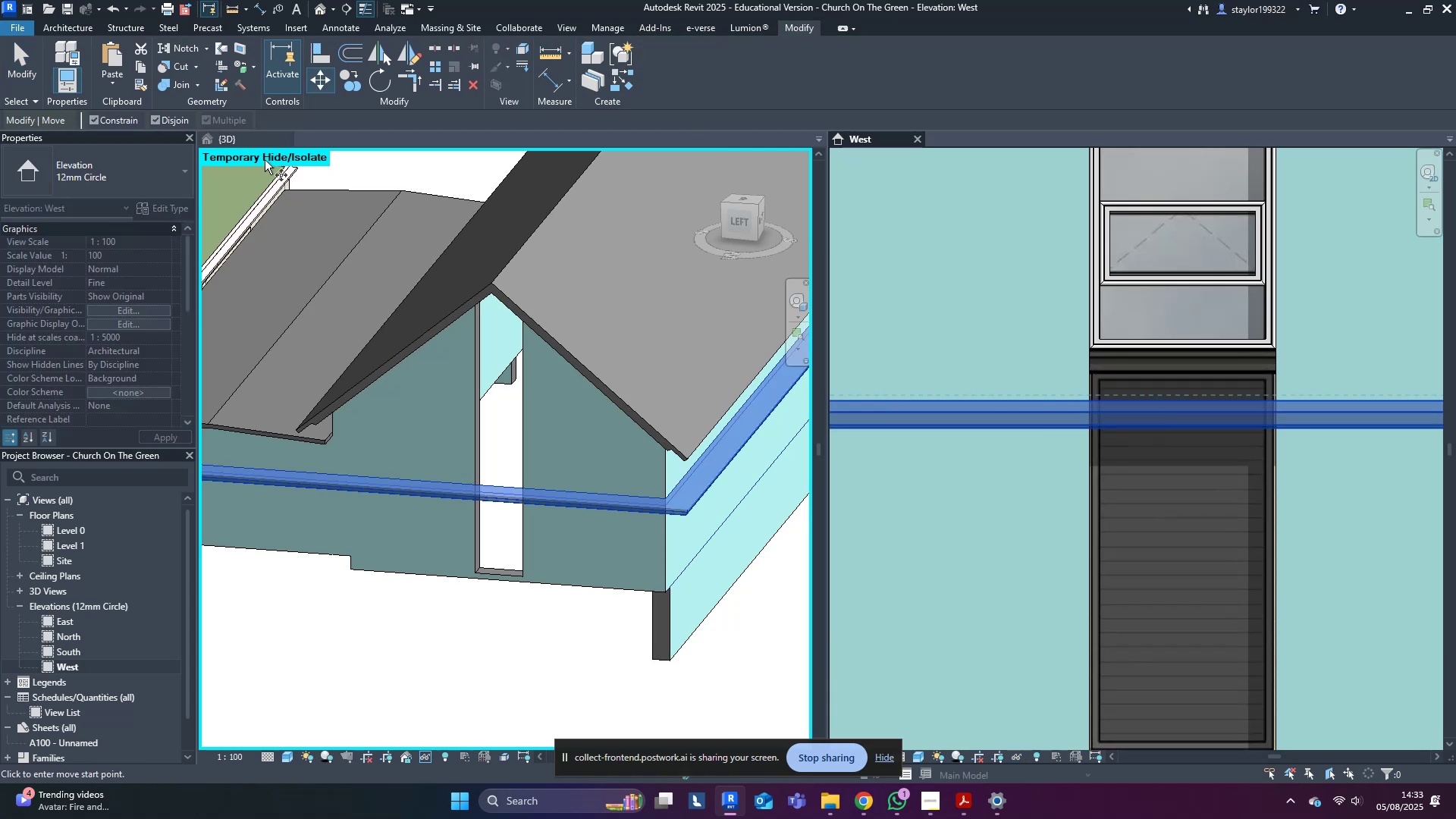 
scroll: coordinate [1043, 276], scroll_direction: up, amount: 7.0
 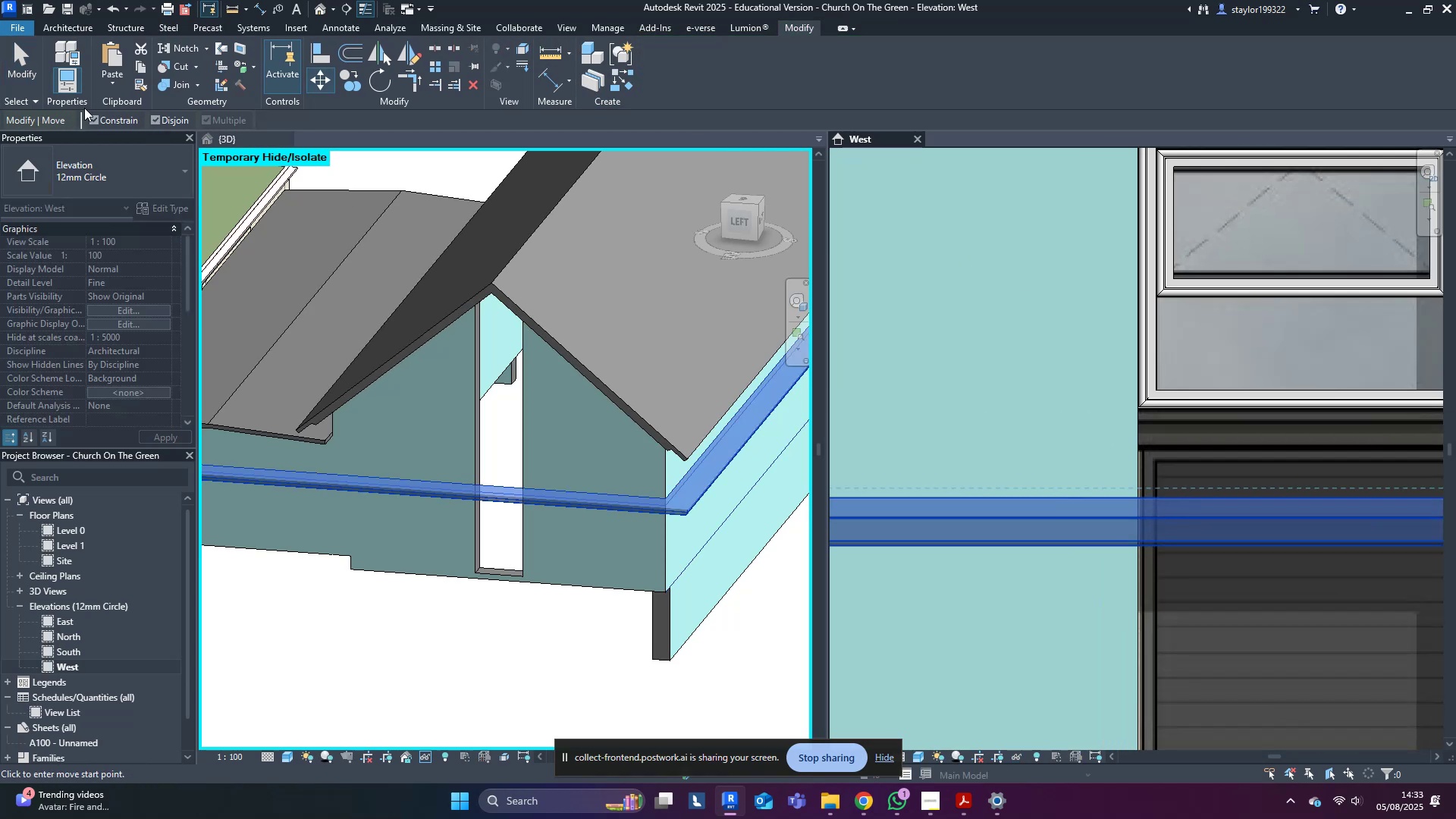 
left_click([107, 119])
 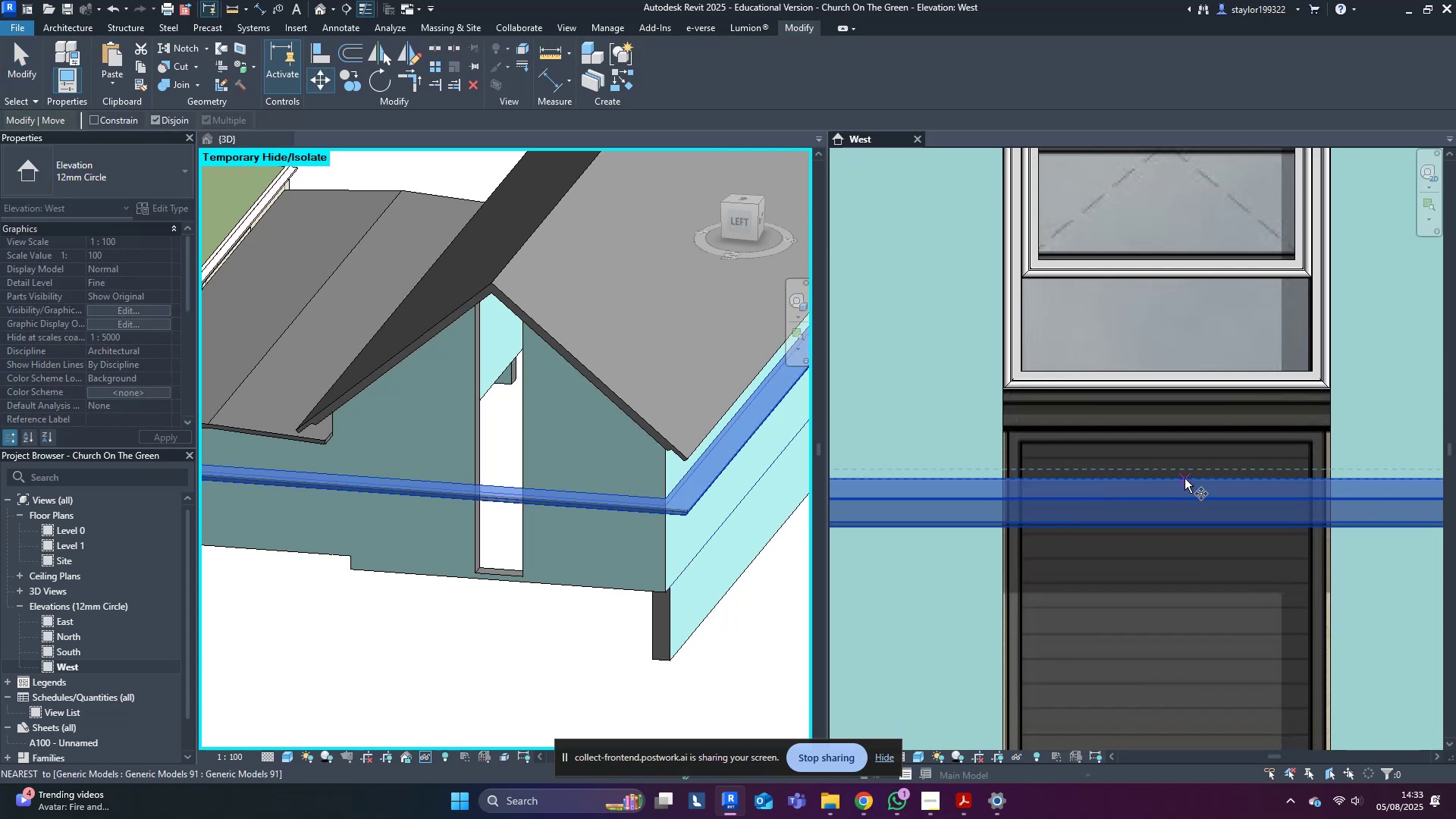 
left_click([1185, 477])
 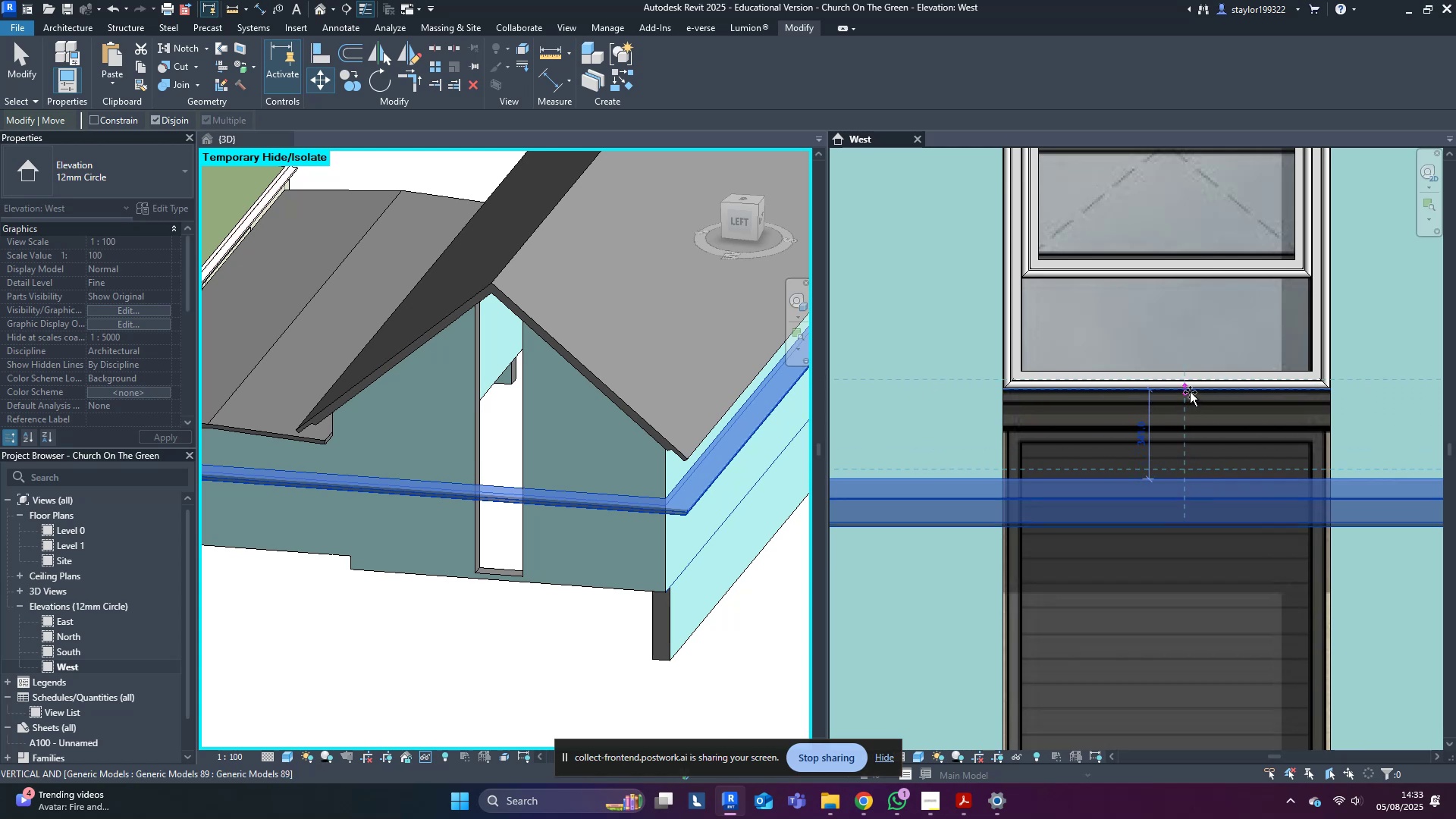 
left_click([1190, 392])
 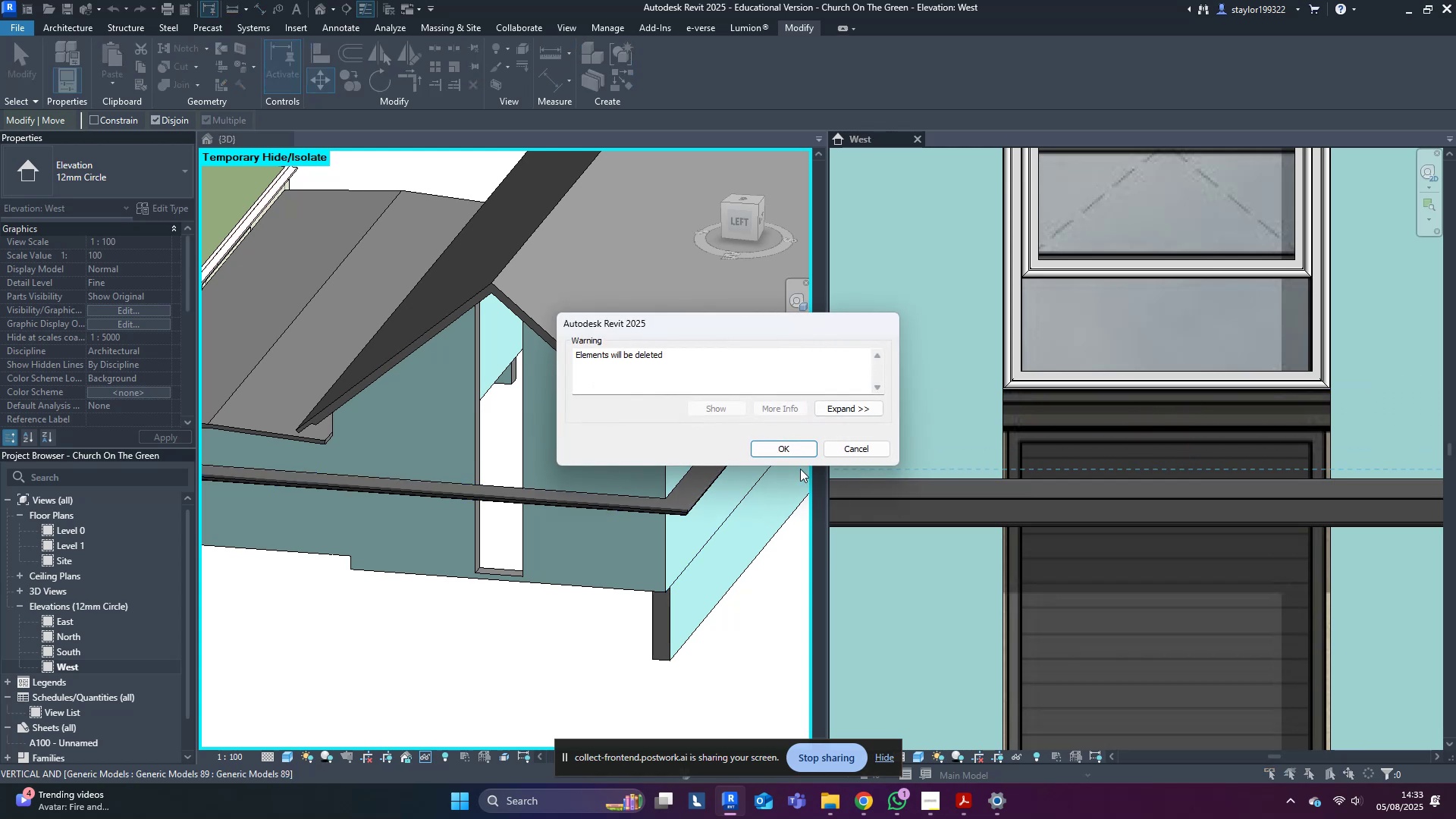 
left_click([776, 443])
 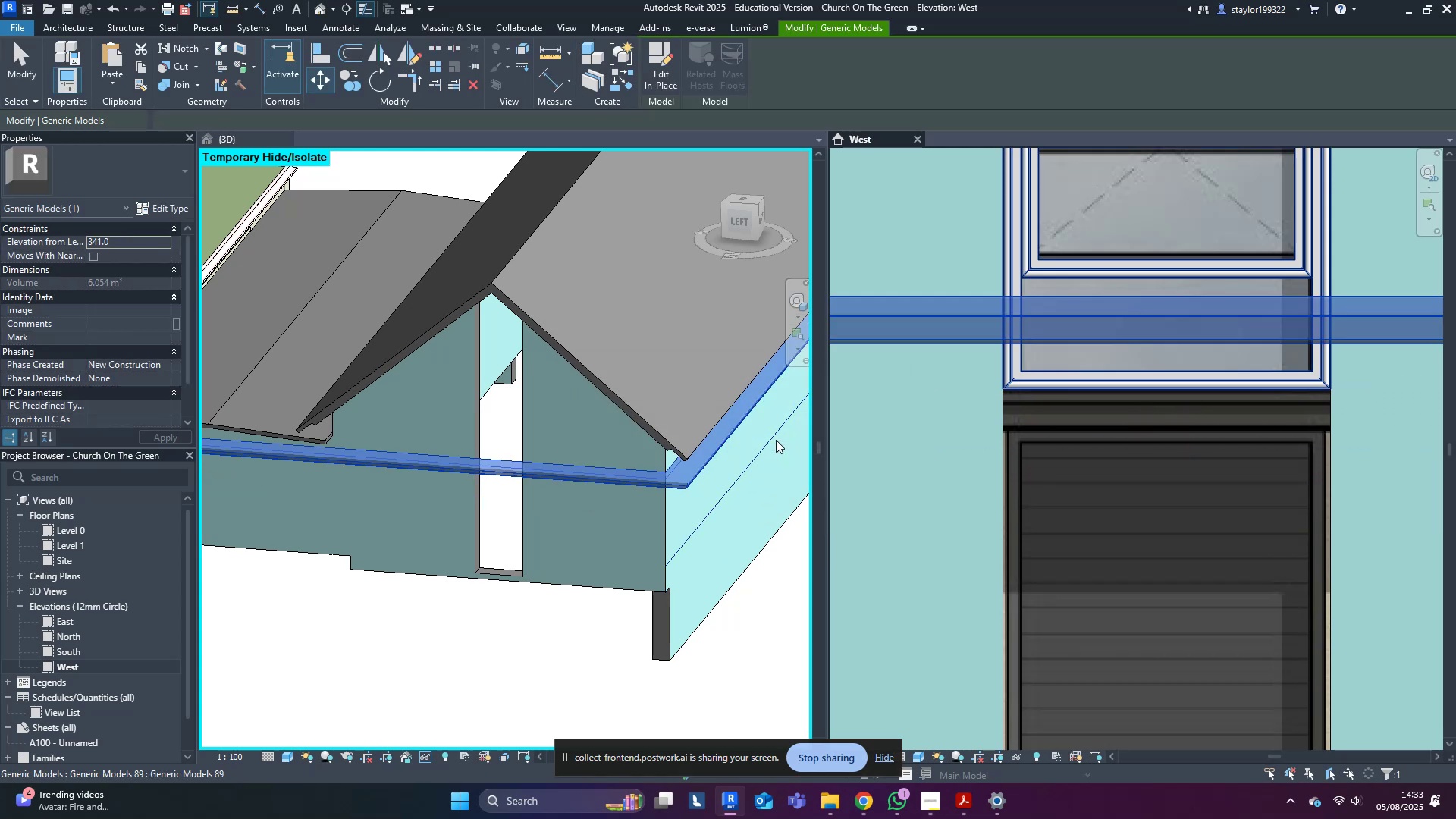 
key(Escape)
 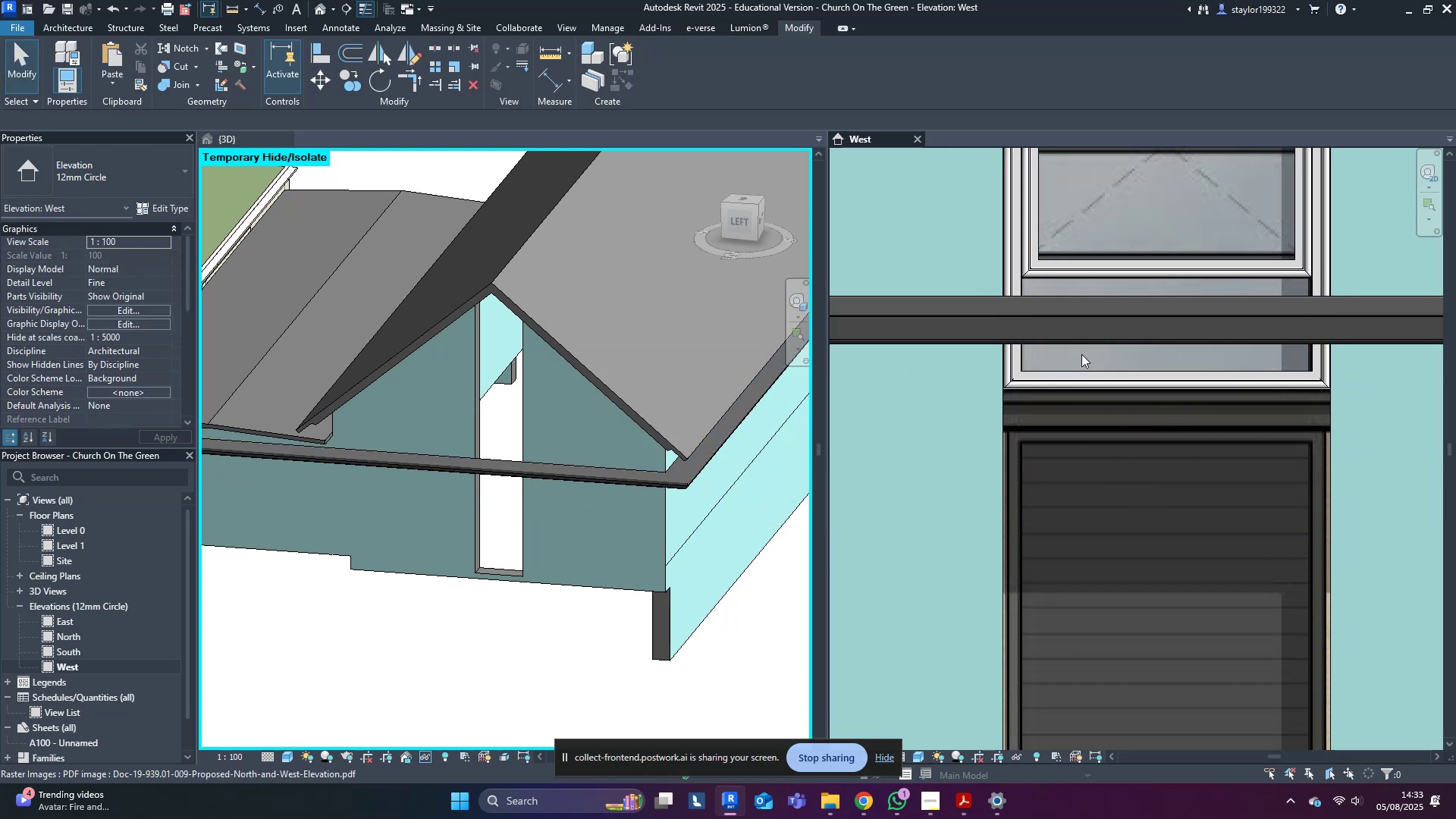 
left_click([1094, 325])
 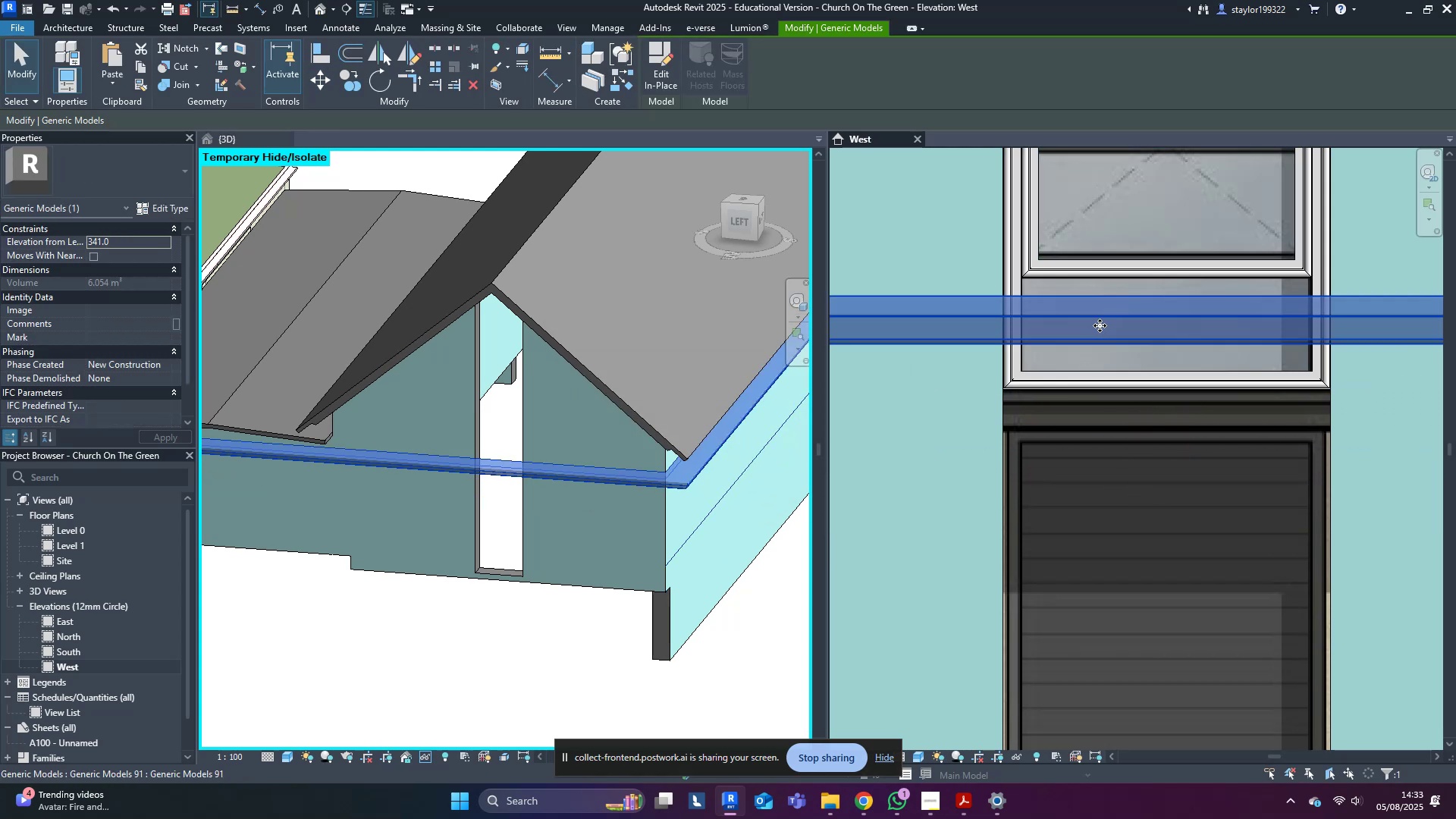 
key(Shift+ArrowDown)
 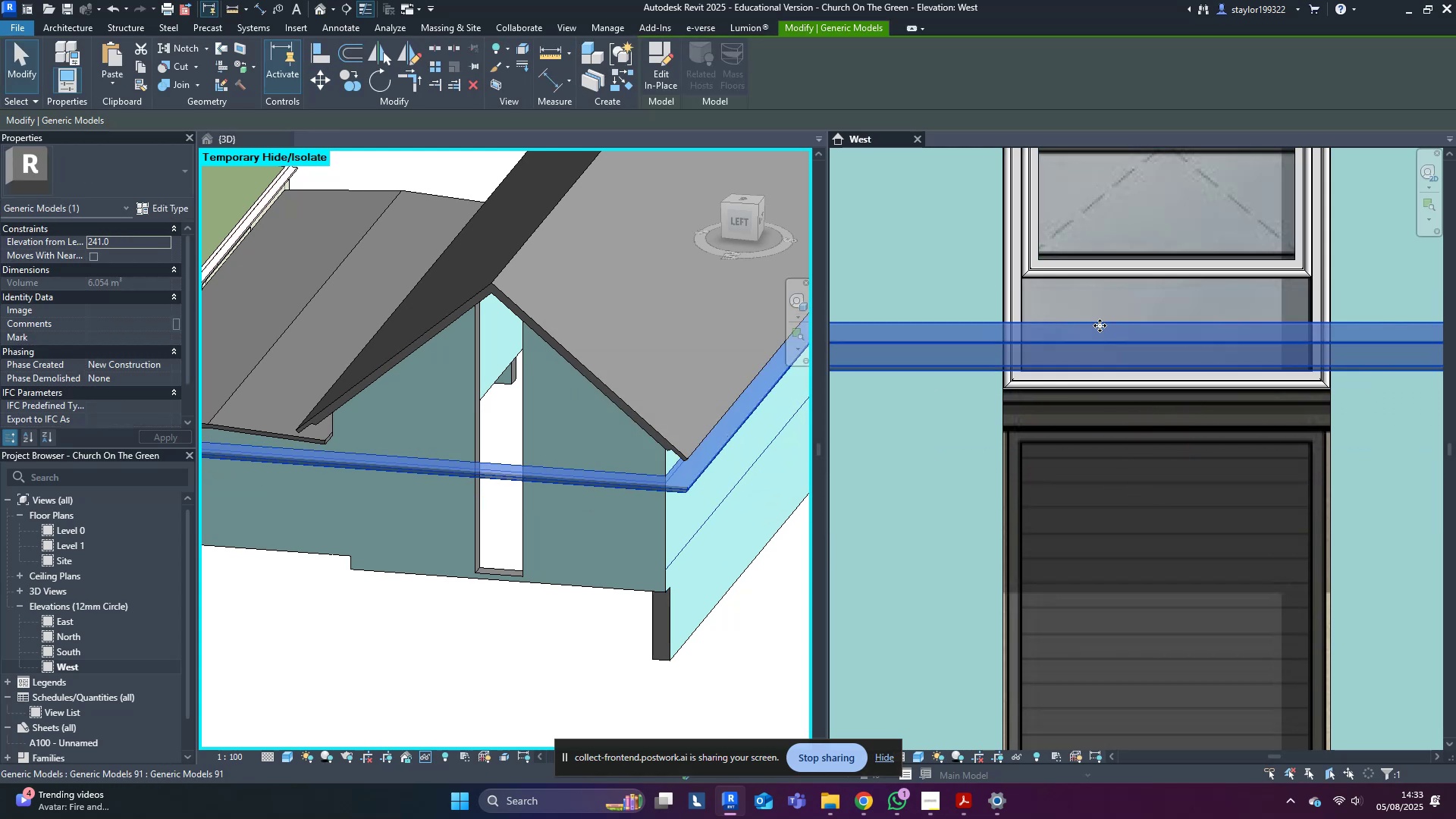 
key(Shift+ArrowDown)
 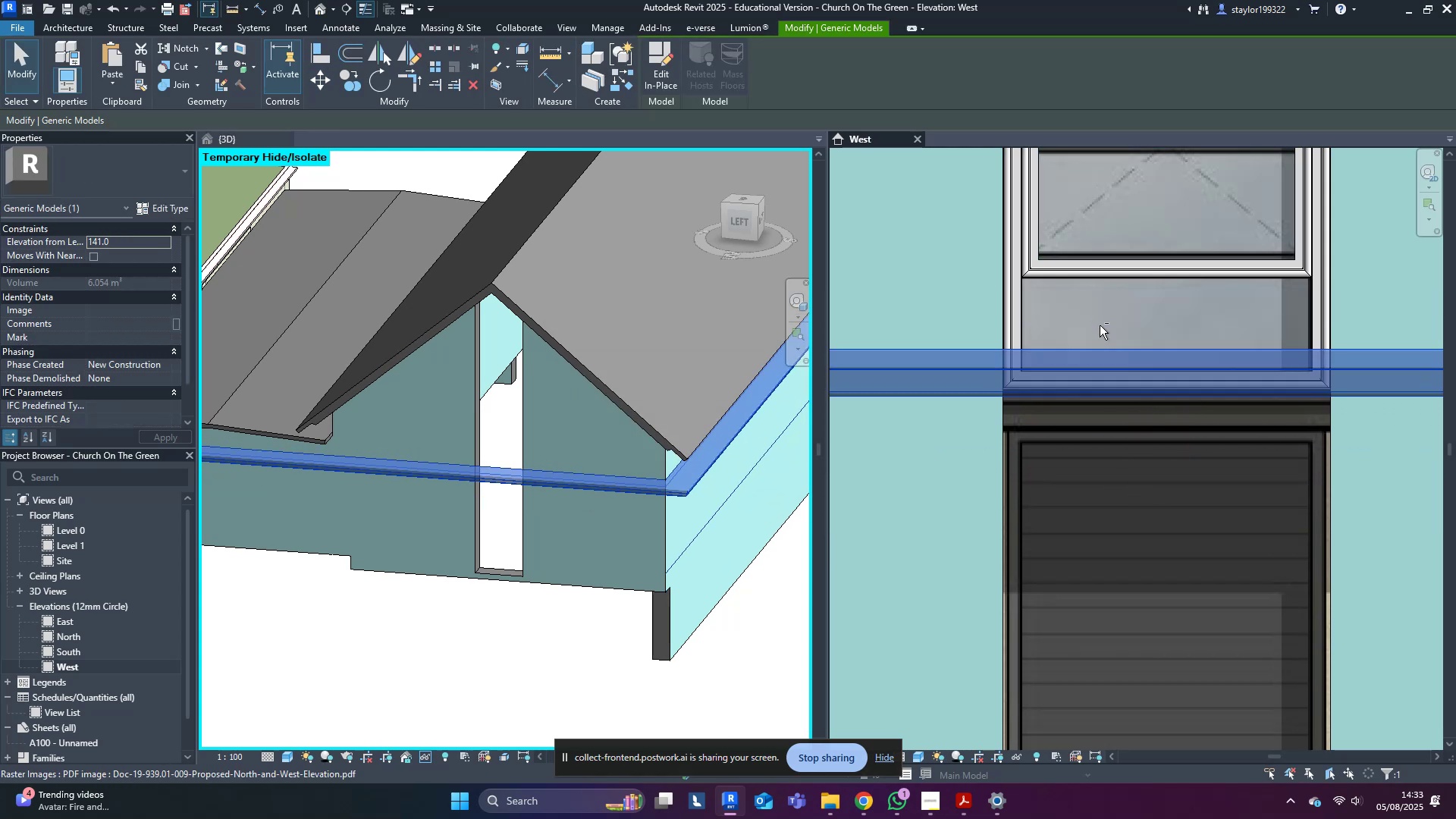 
key(Shift+ArrowDown)
 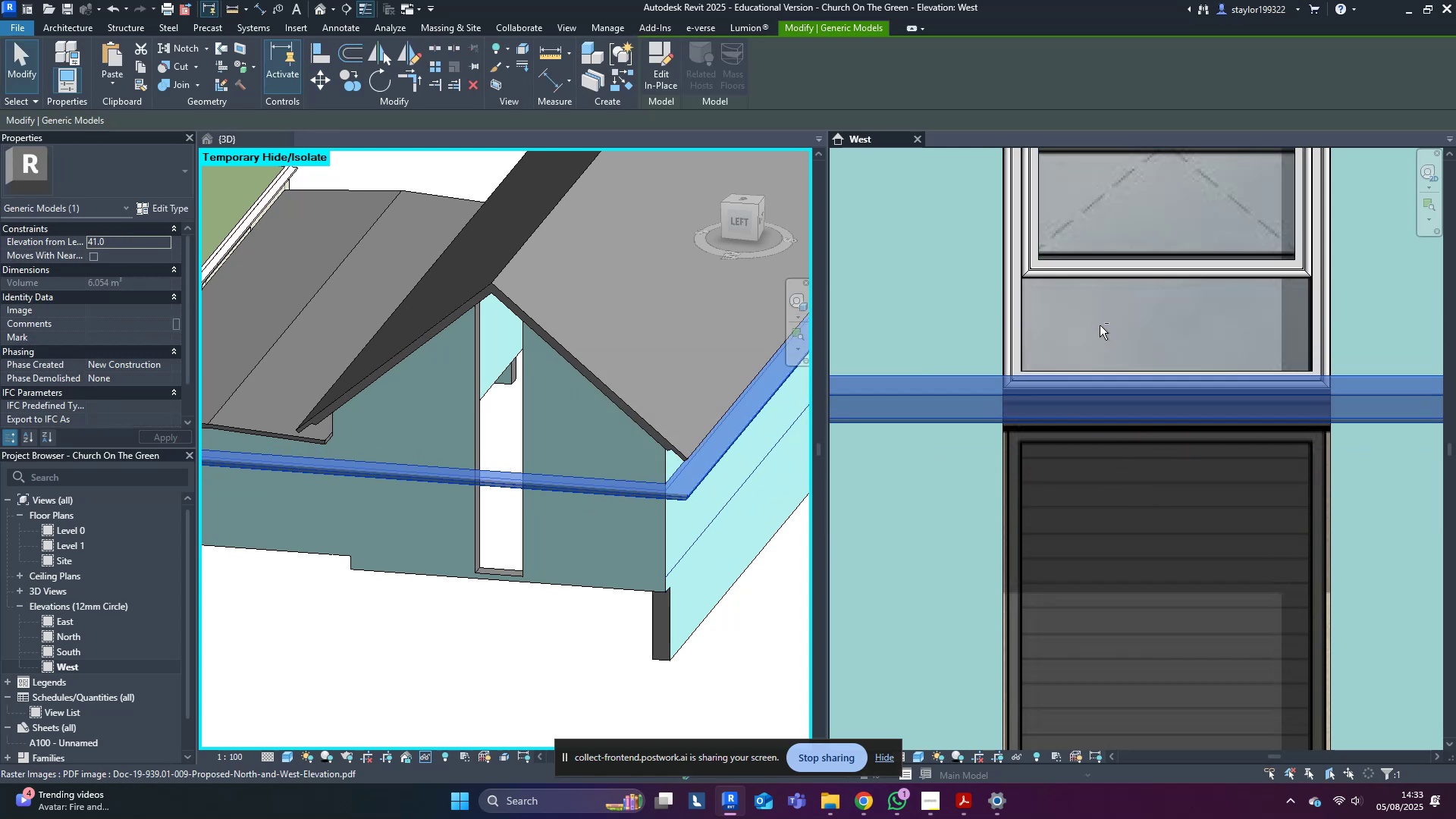 
key(ArrowDown)
 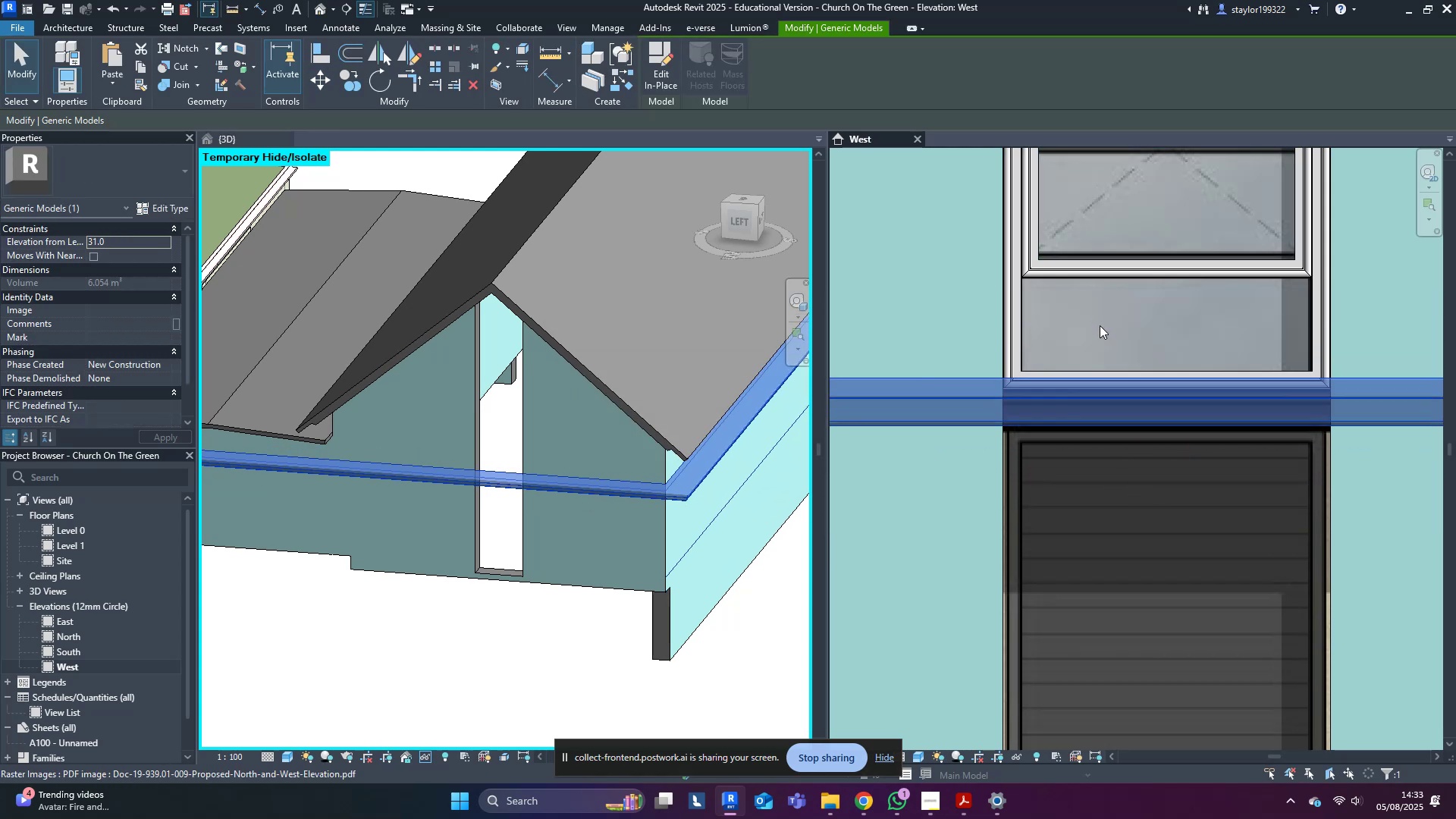 
key(ArrowRight)
 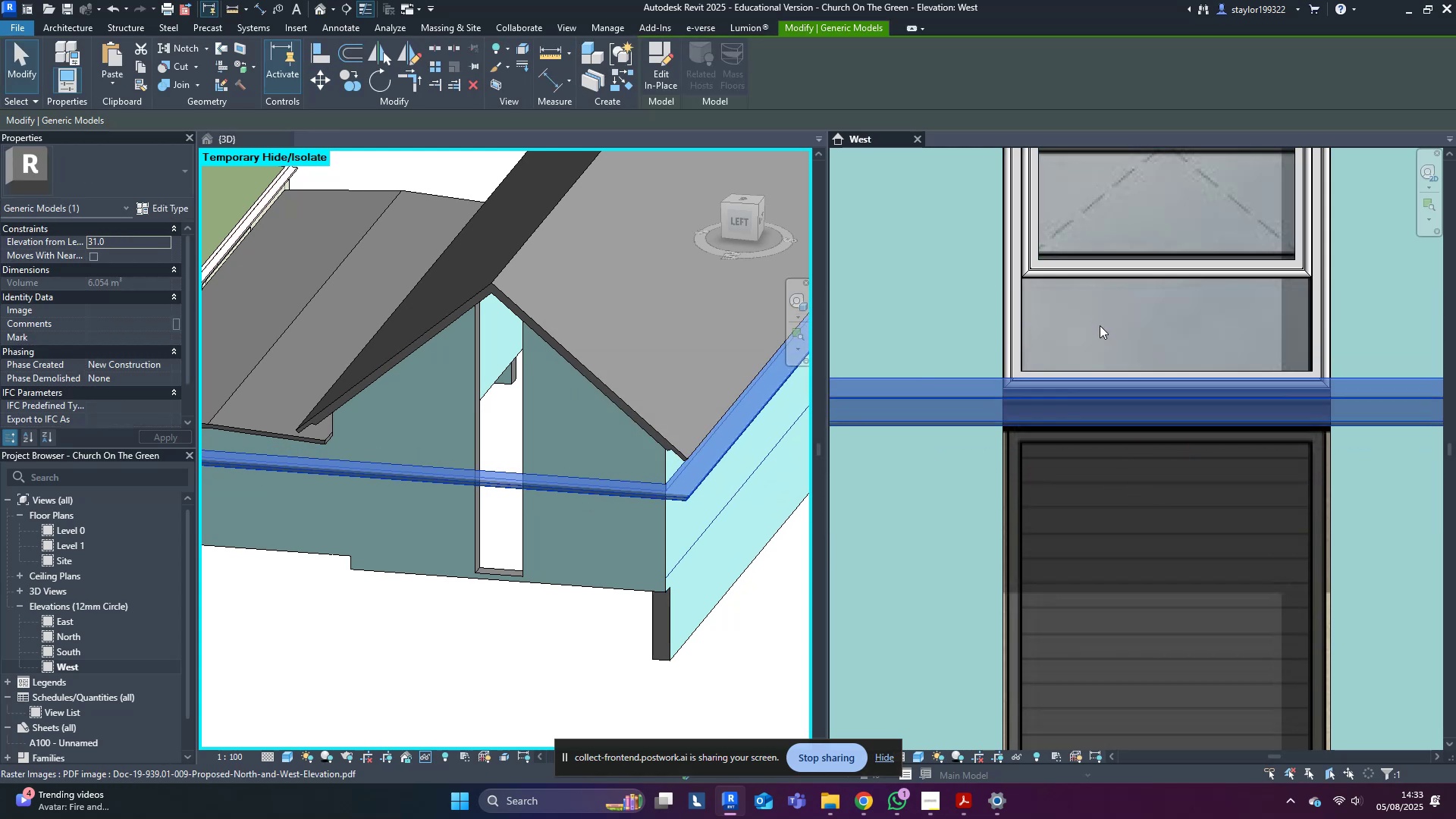 
key(Shift+ArrowRight)
 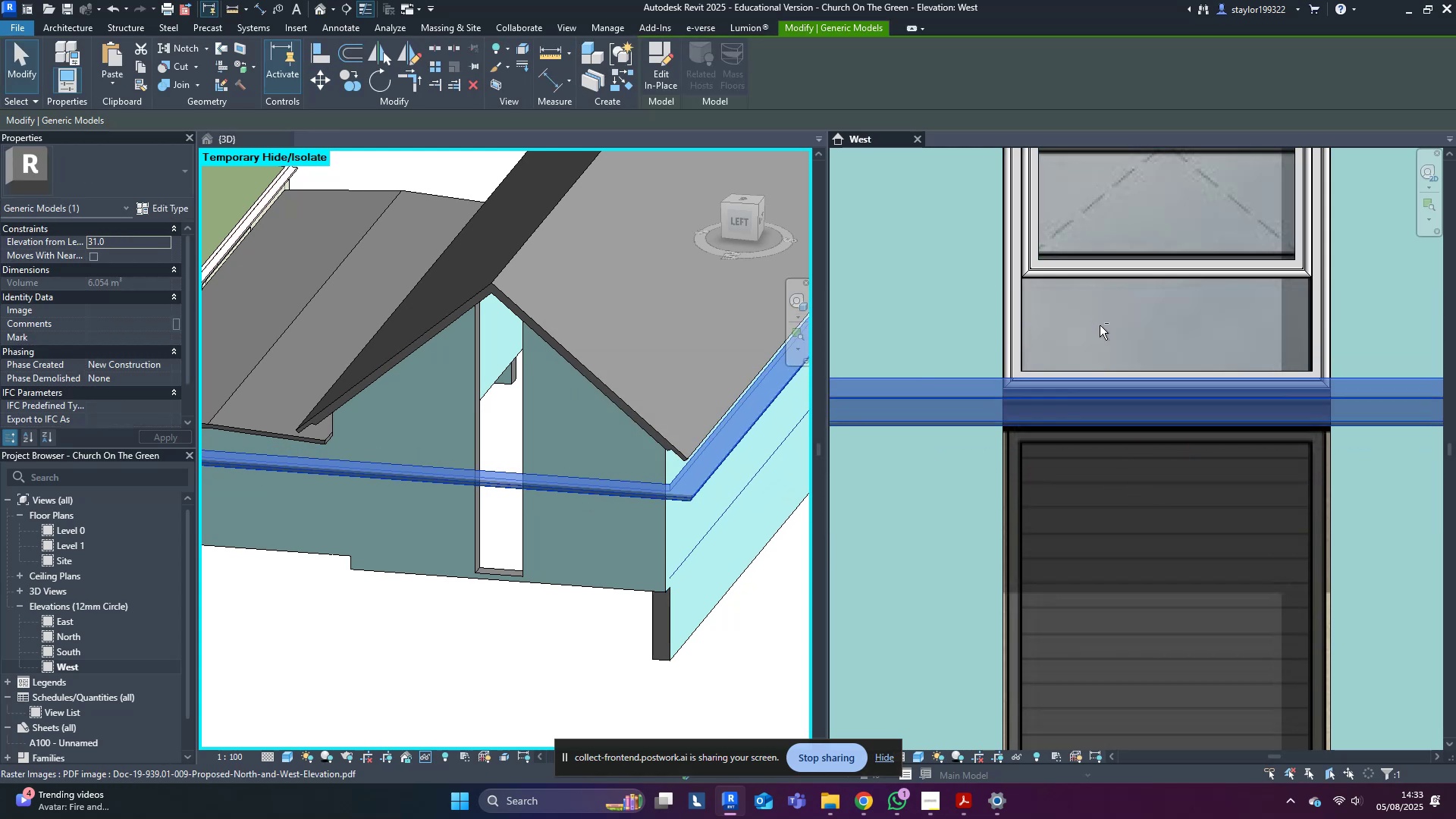 
key(Shift+ArrowRight)
 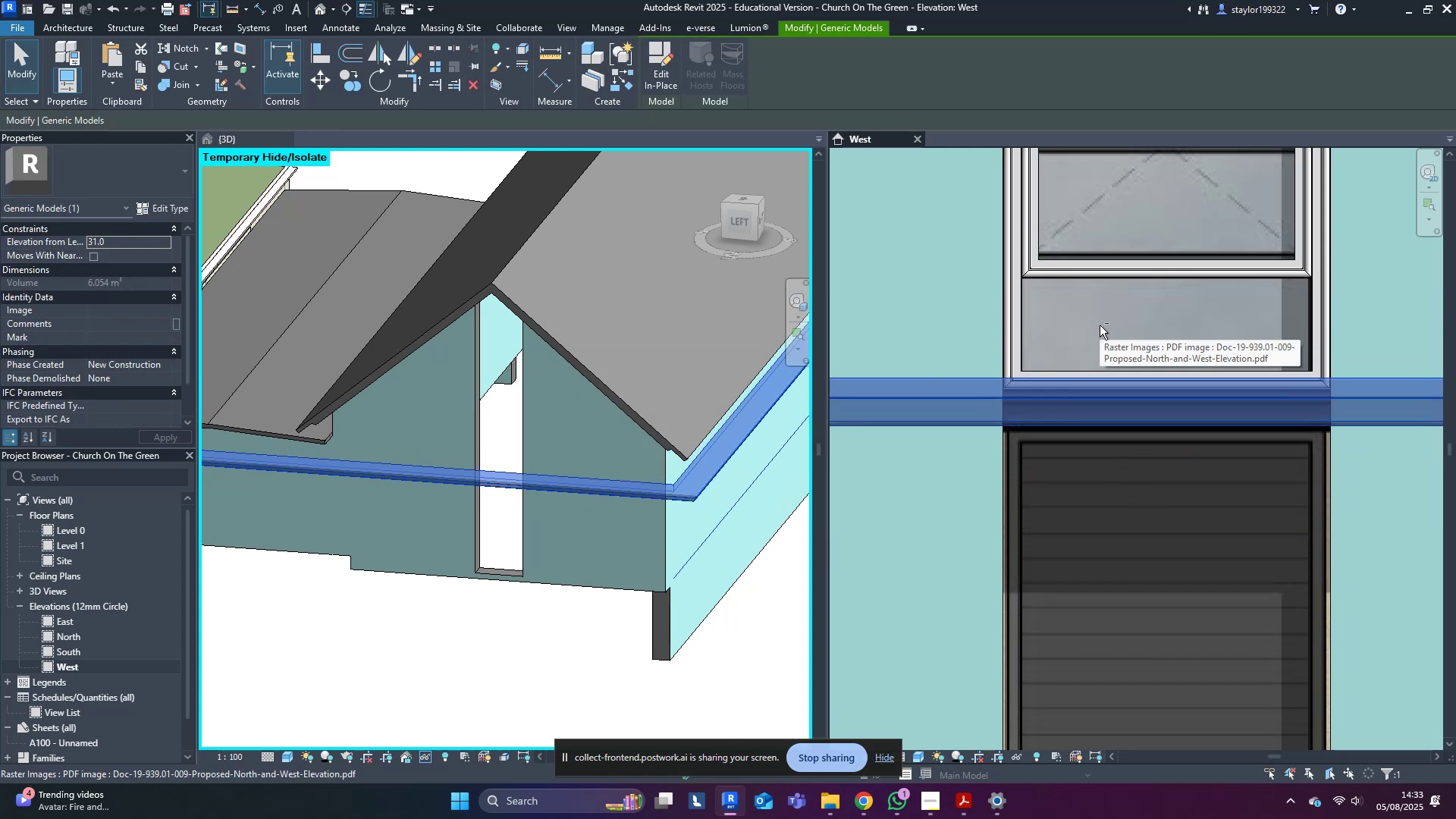 
key(Shift+ArrowLeft)
 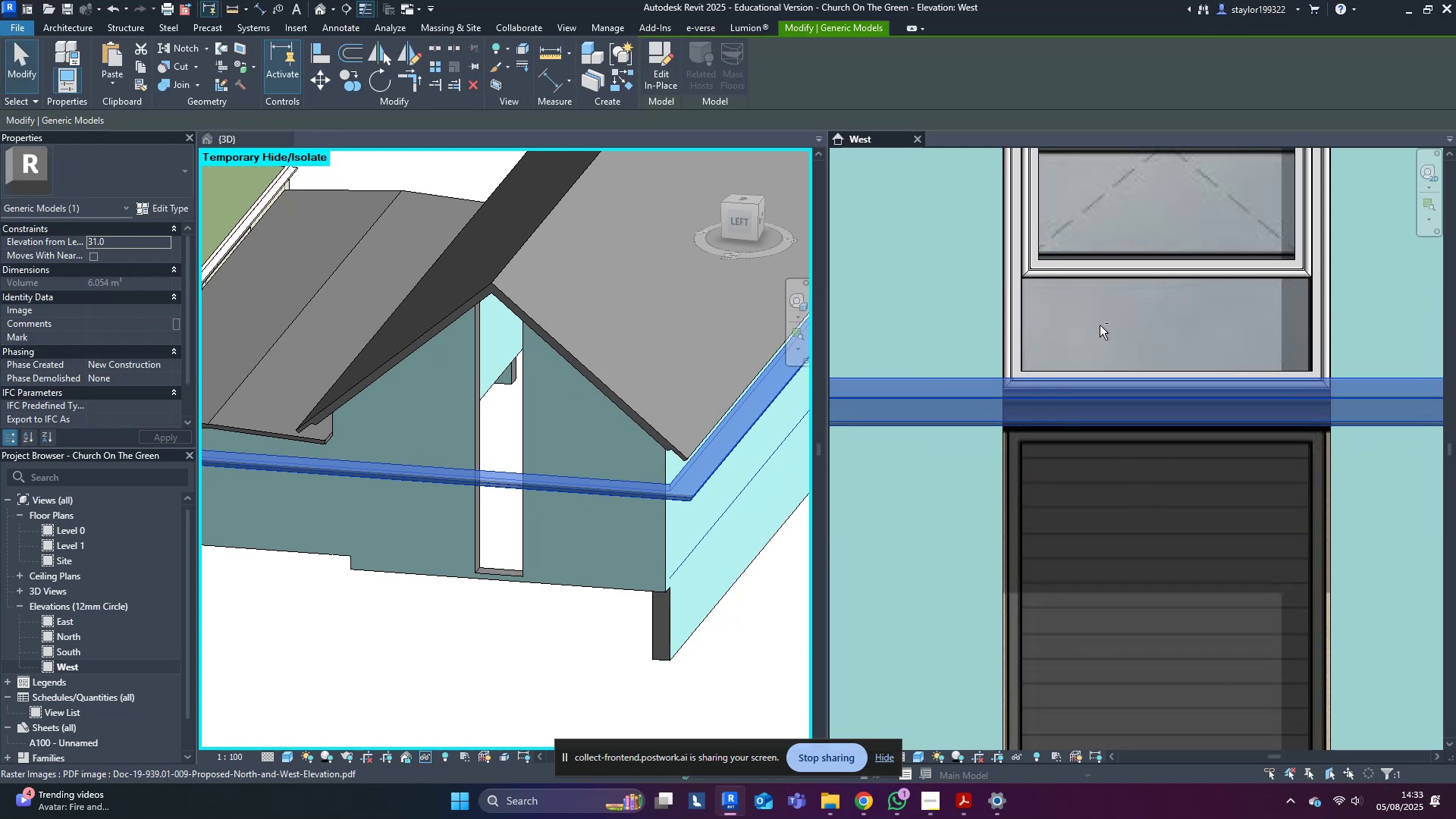 
key(Shift+ArrowLeft)
 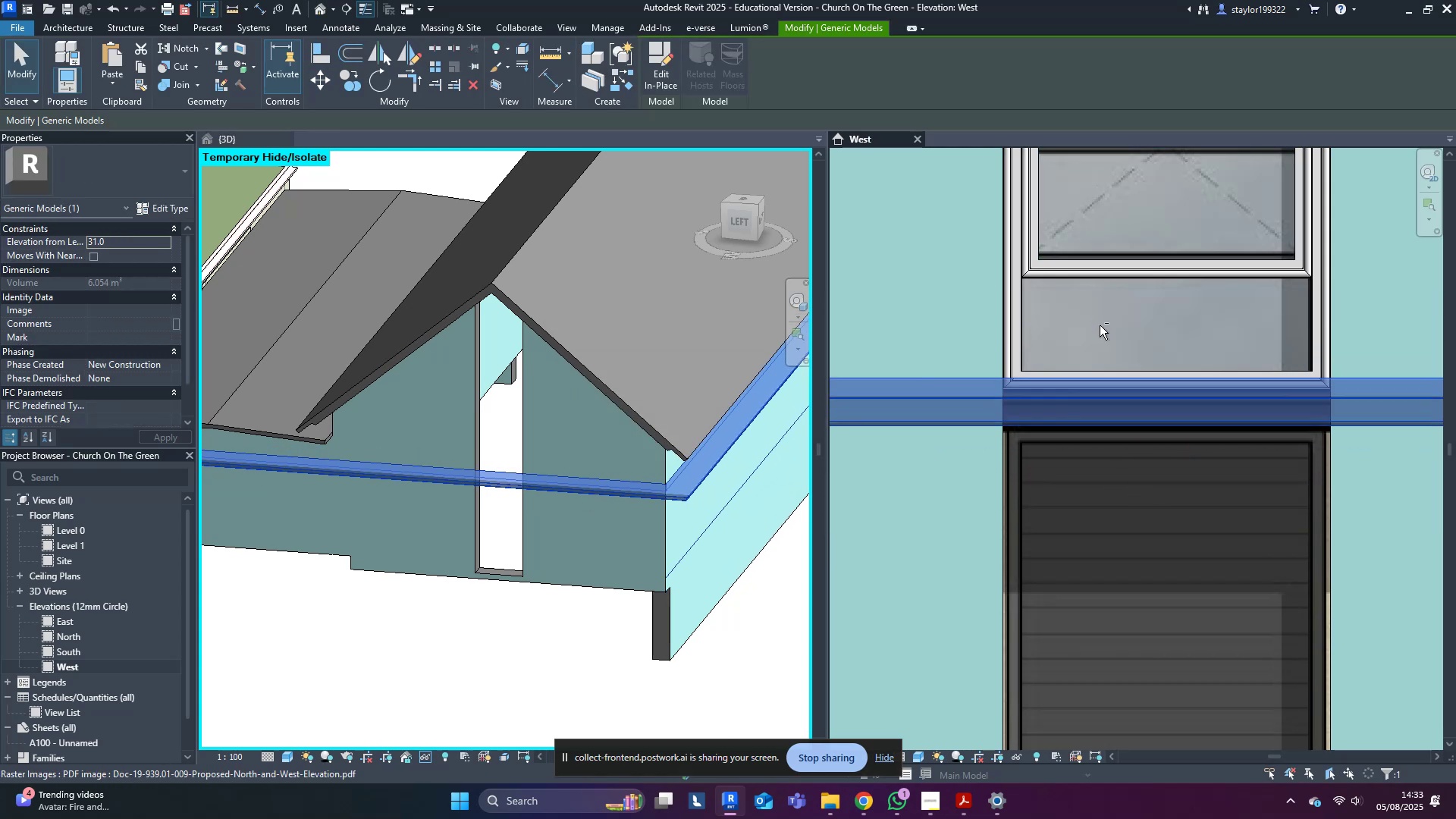 
key(Shift+ArrowLeft)
 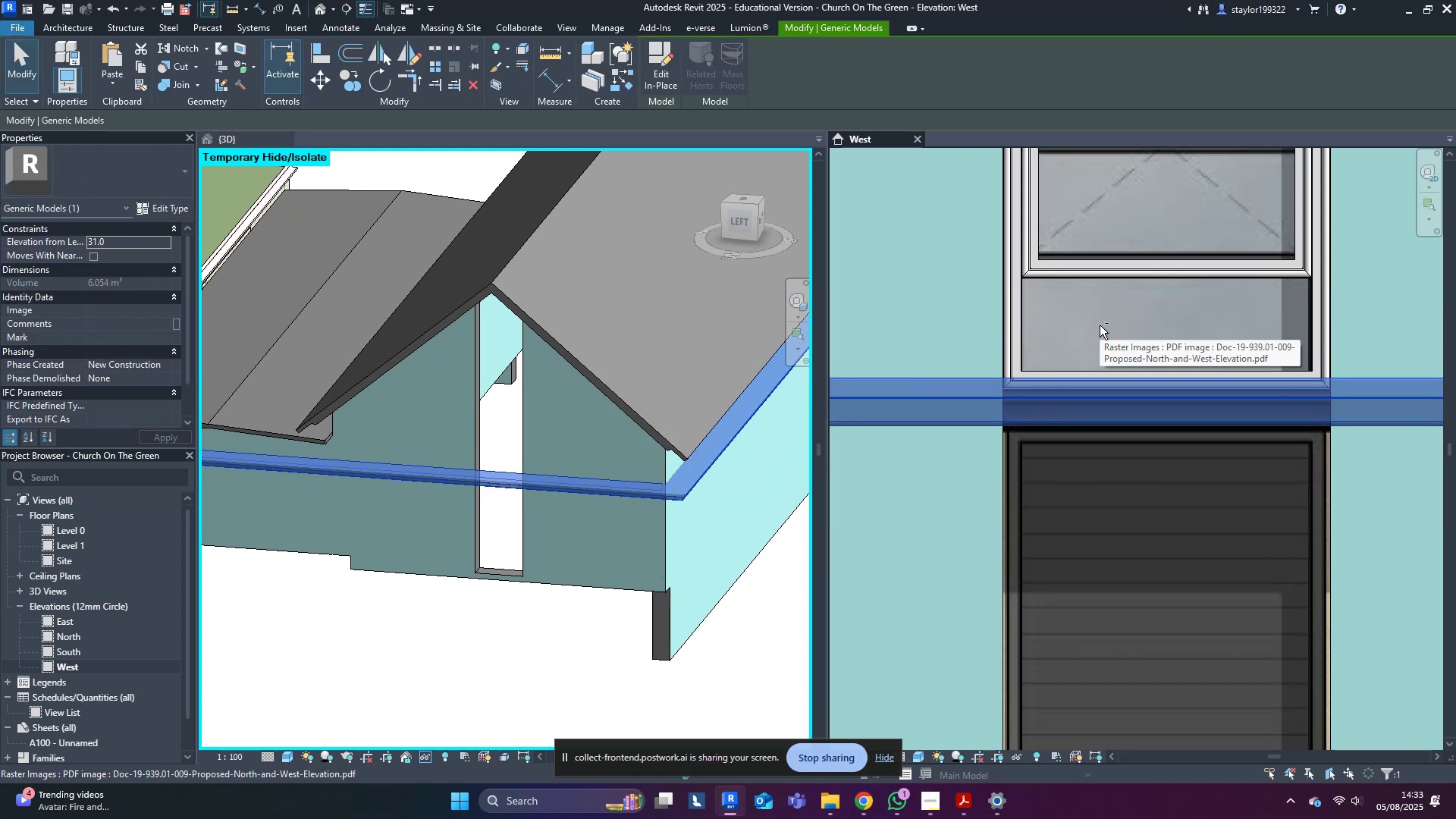 
key(Shift+ArrowRight)
 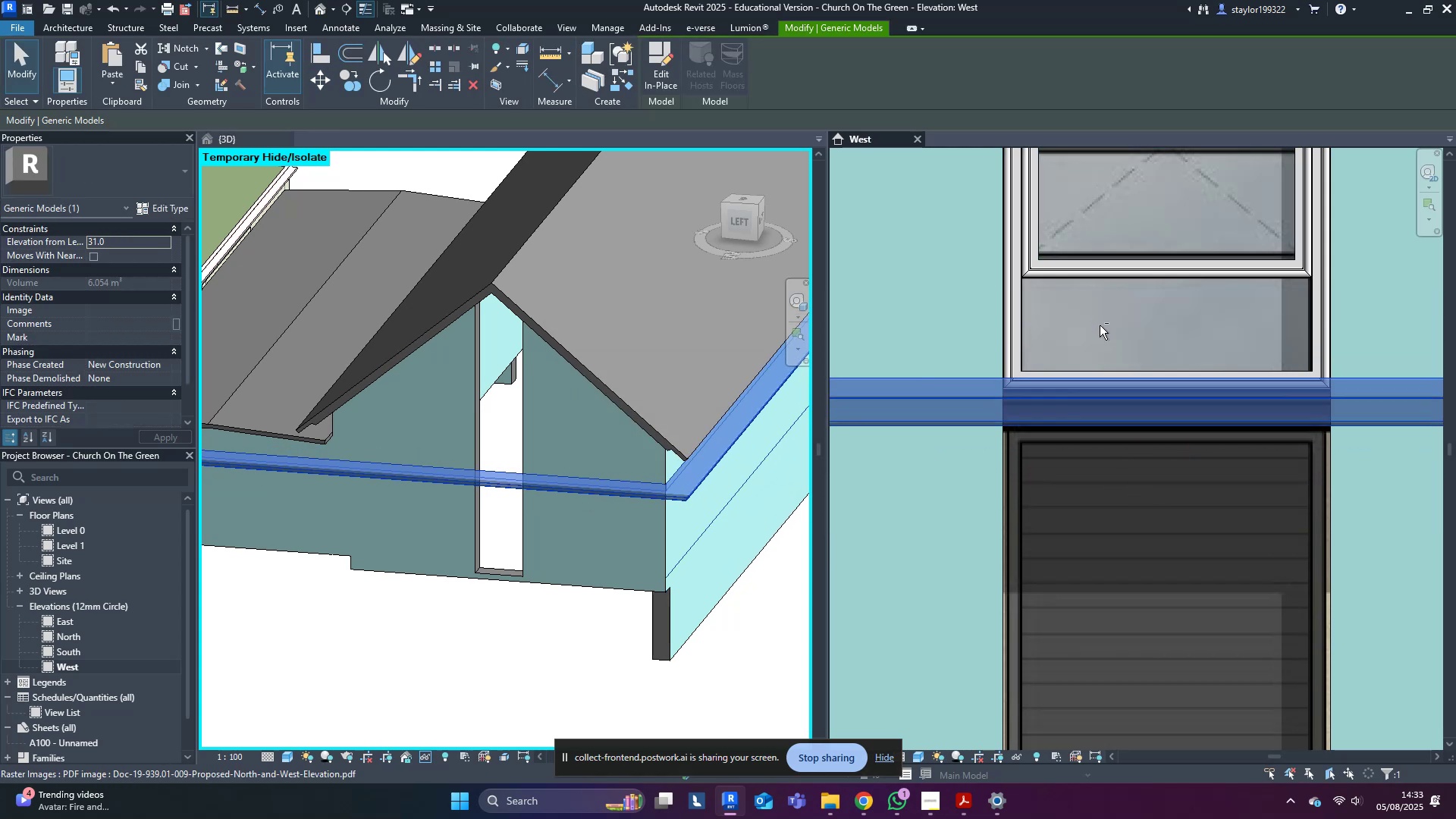 
key(Shift+ArrowDown)
 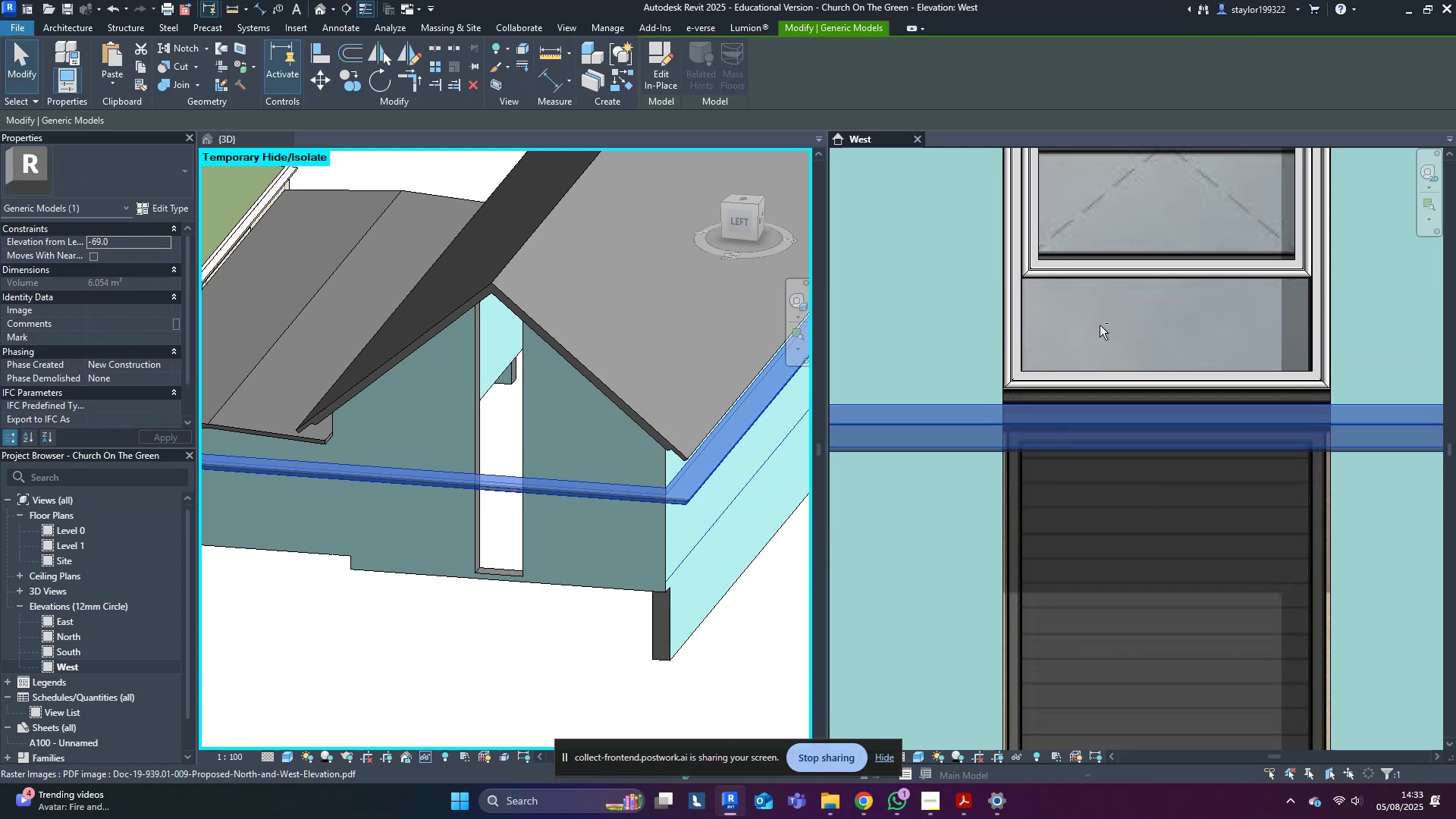 
key(ArrowUp)
 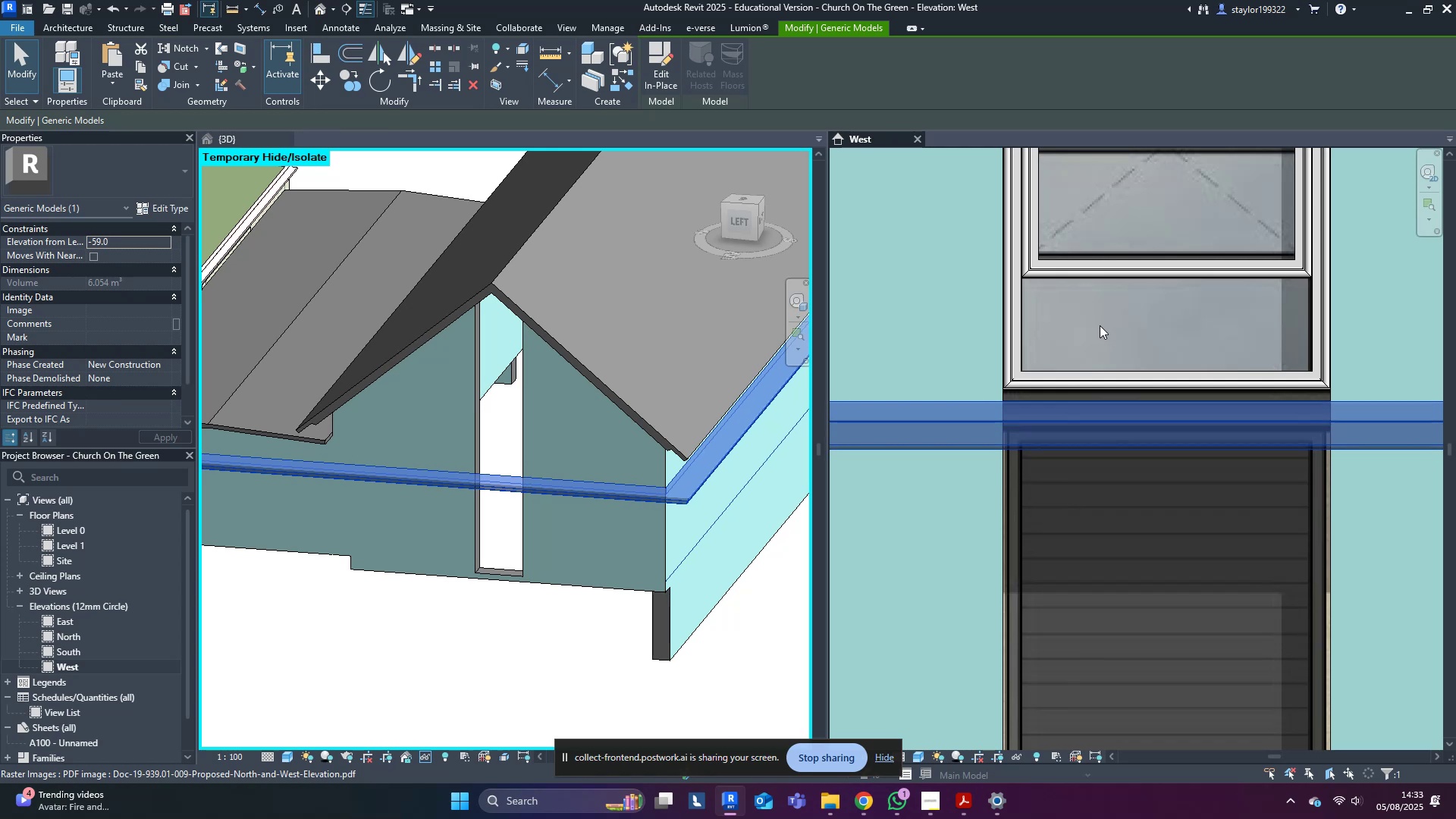 
key(ArrowUp)
 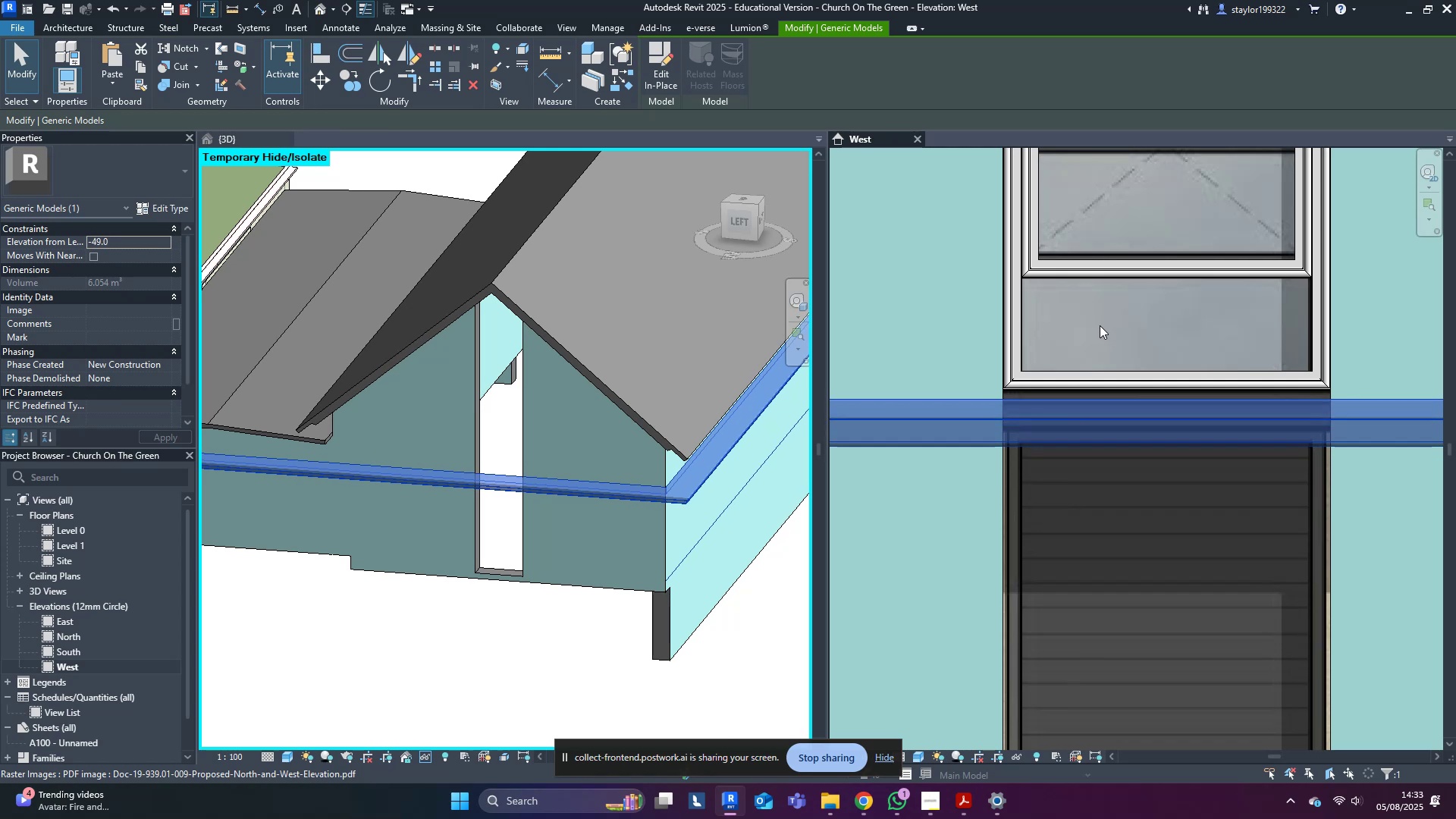 
key(ArrowUp)
 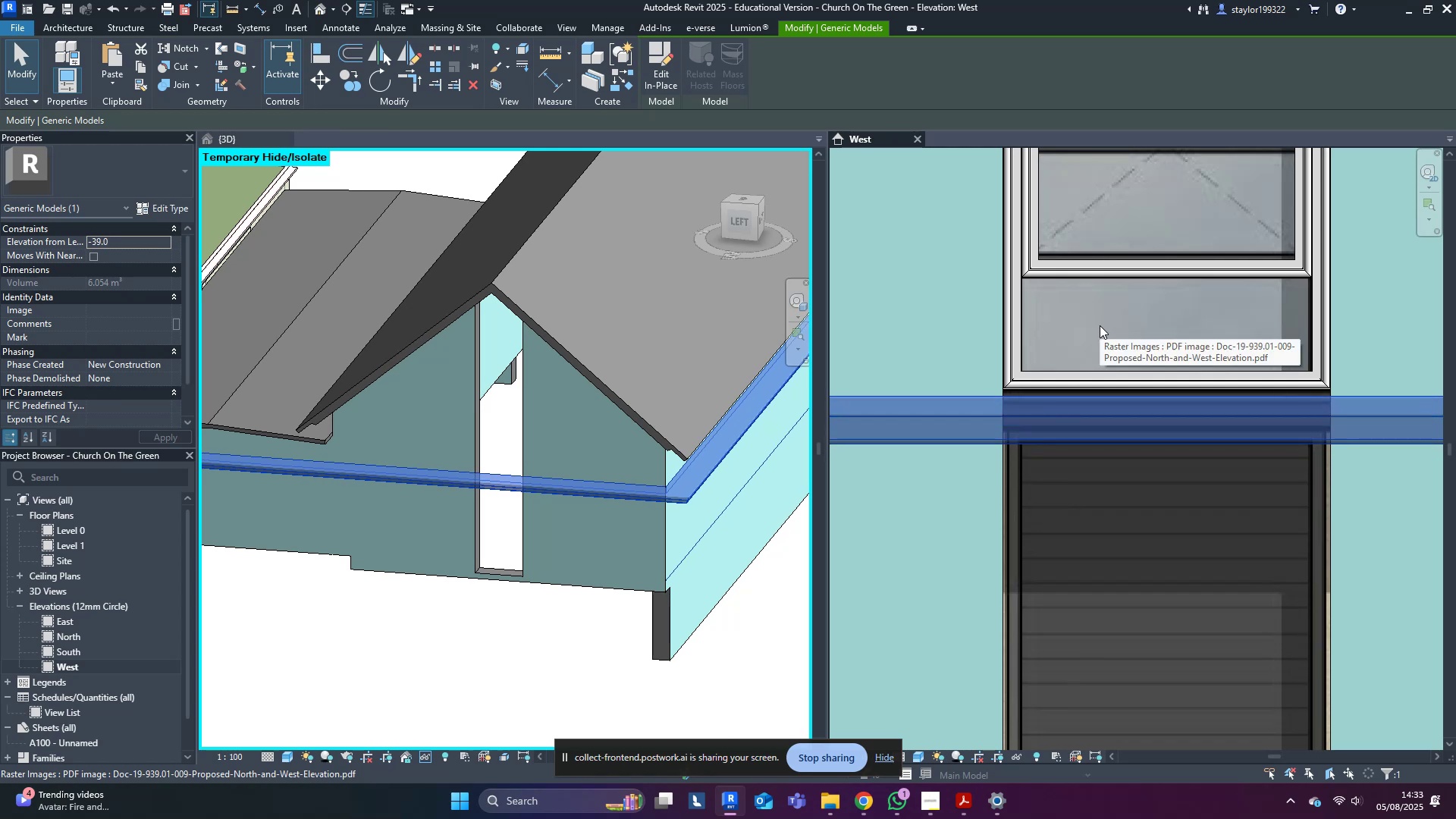 
key(ArrowUp)
 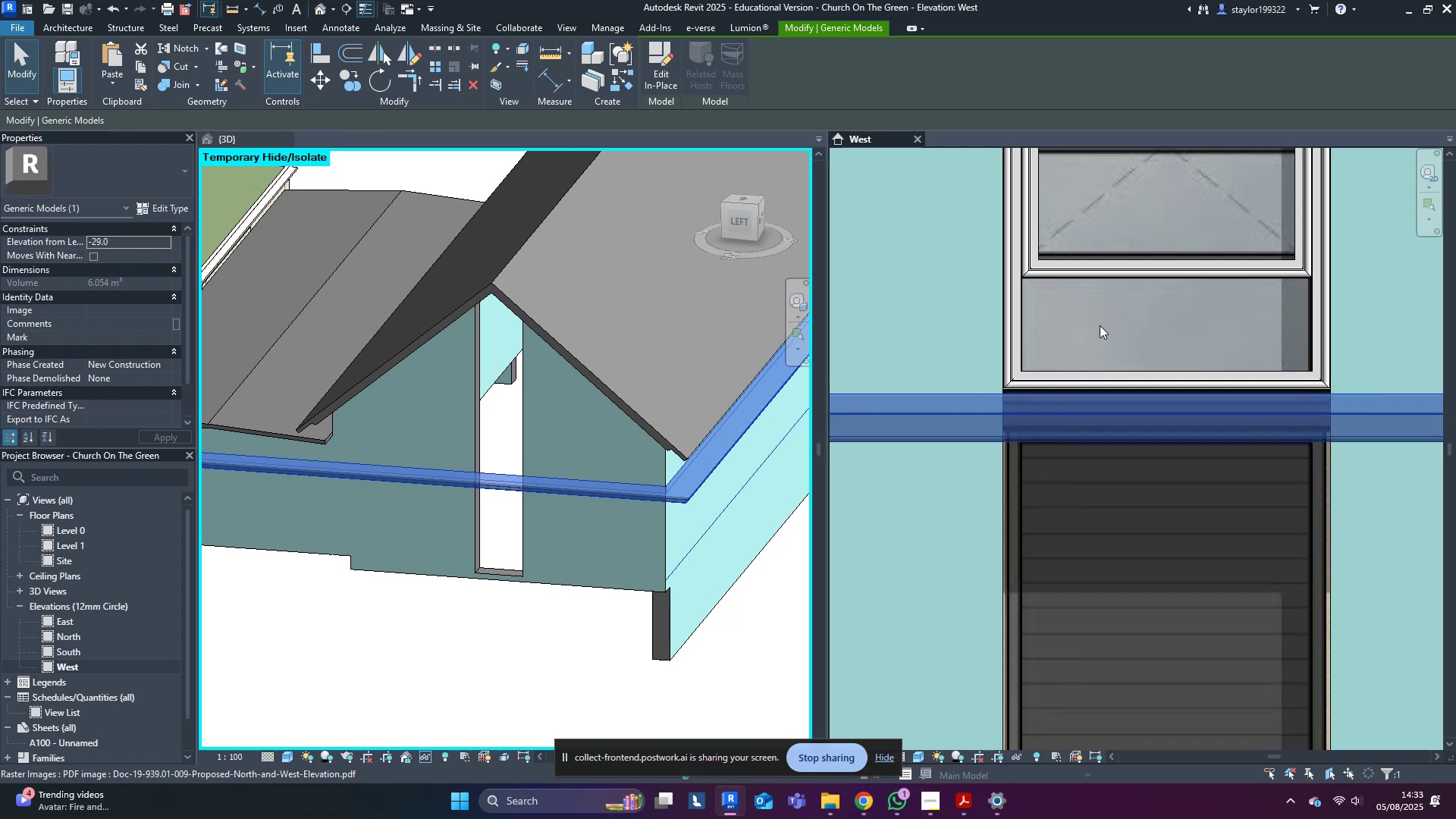 
key(ArrowUp)
 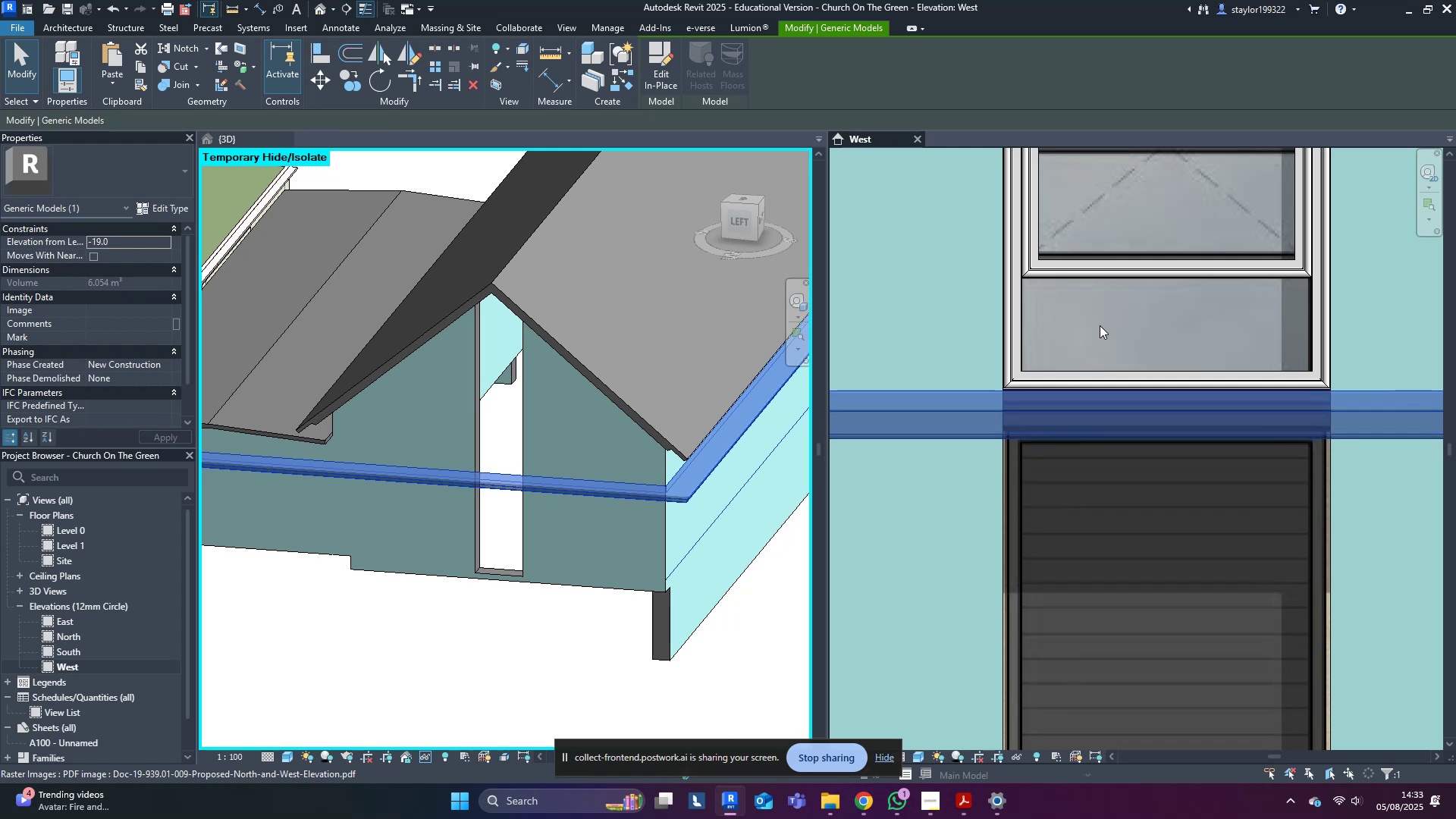 
key(ArrowUp)
 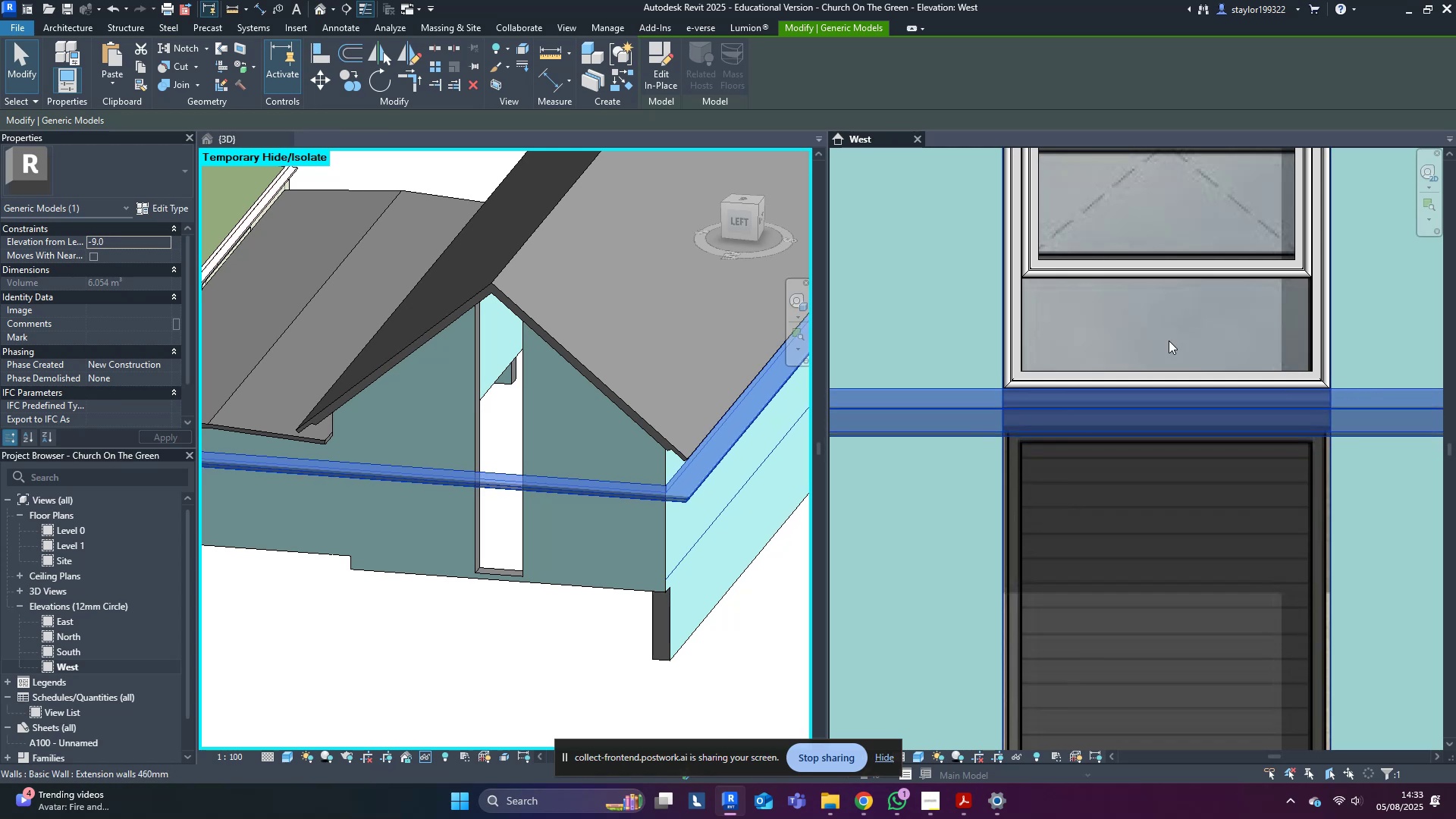 
scroll: coordinate [996, 620], scroll_direction: down, amount: 11.0
 